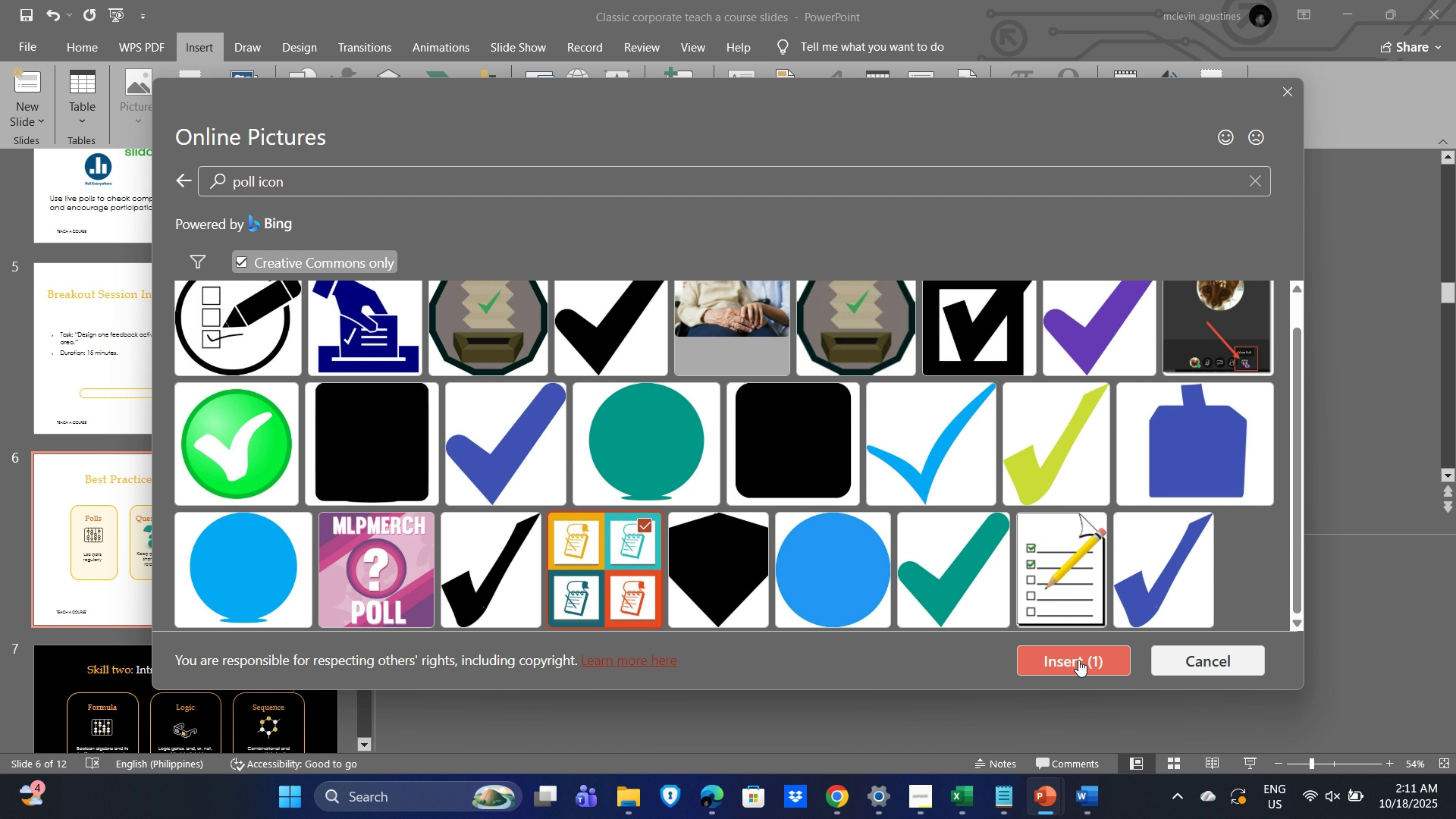 
left_click([1078, 660])
 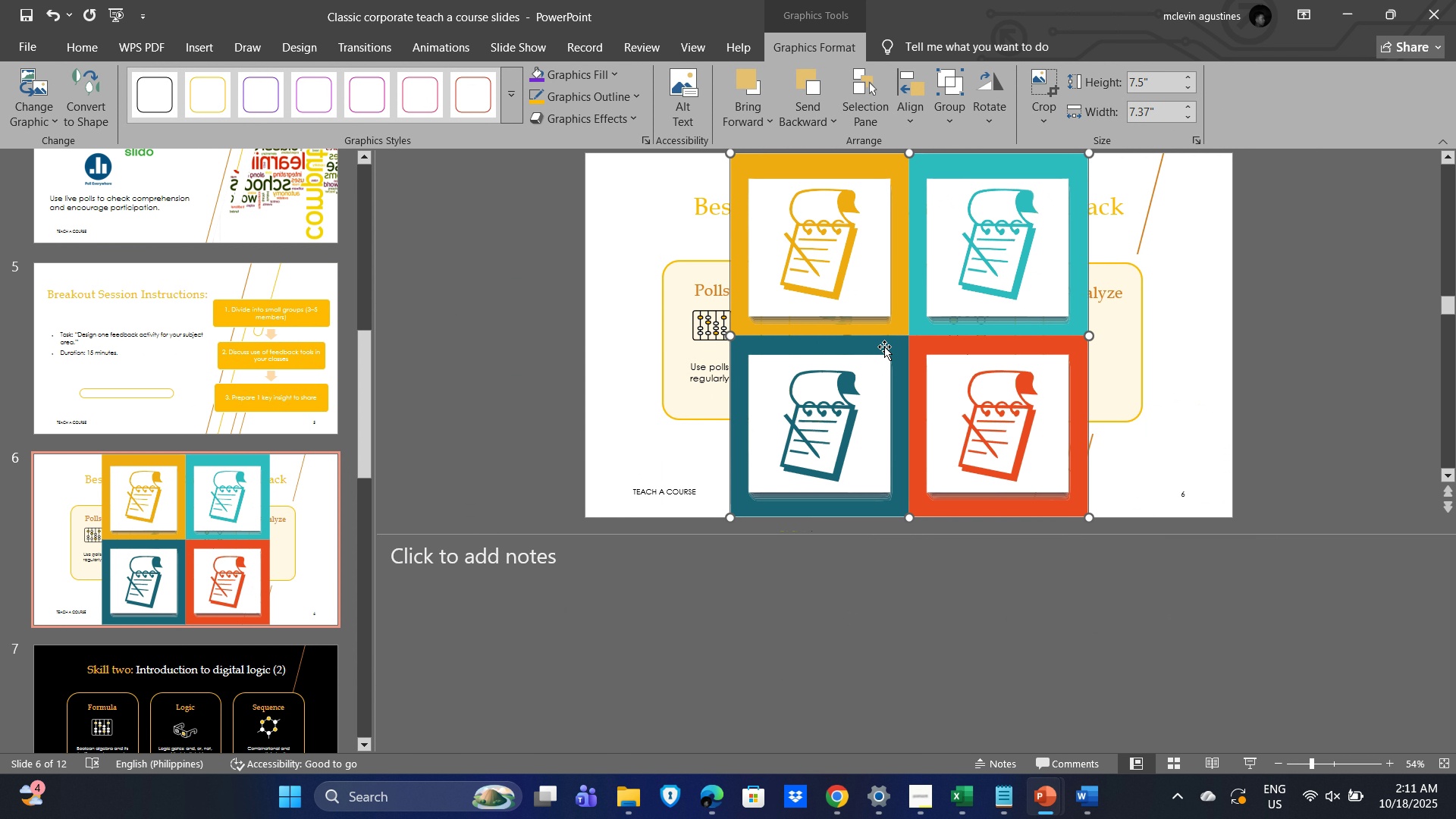 
wait(6.33)
 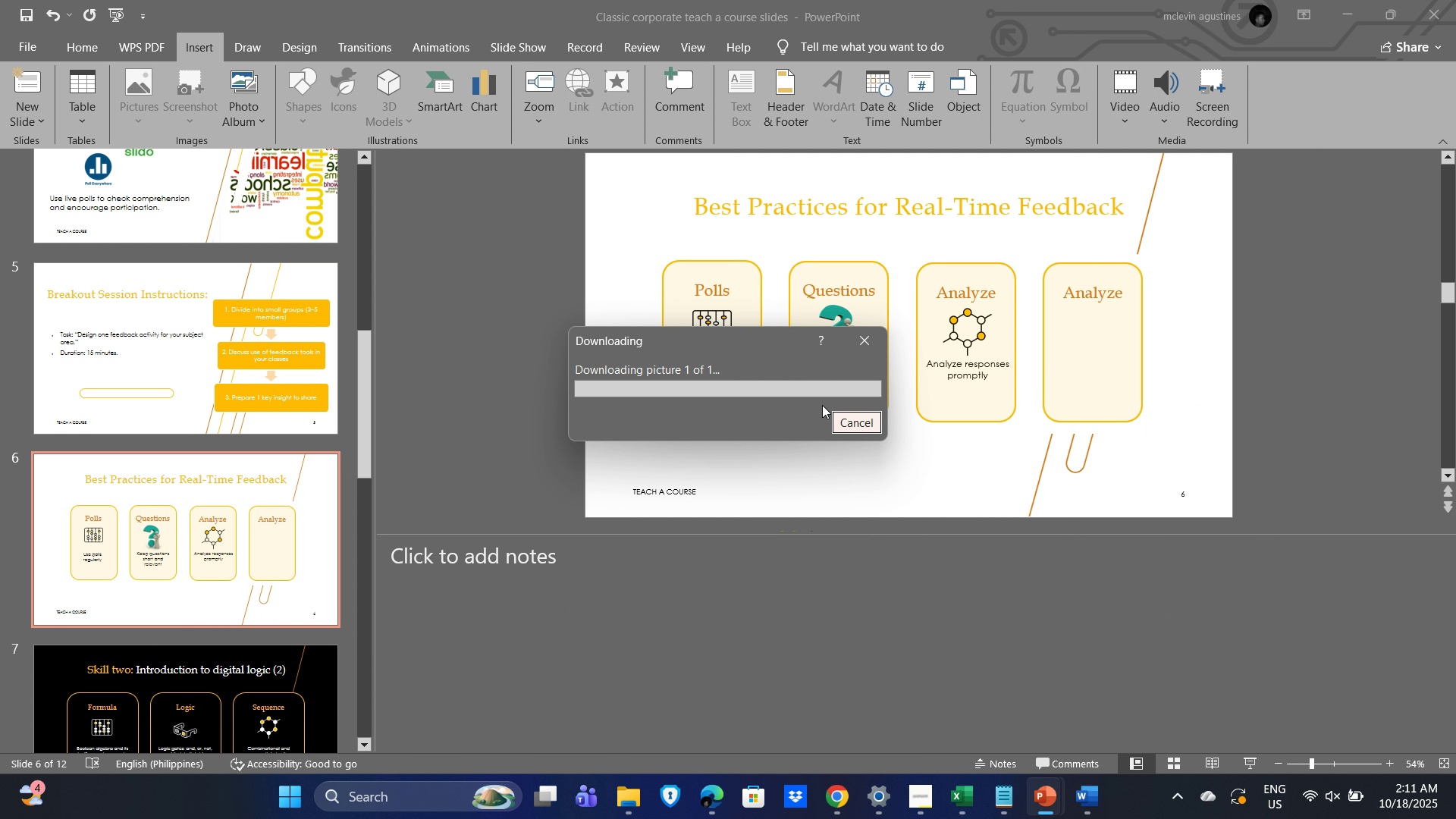 
left_click_drag(start_coordinate=[1088, 153], to_coordinate=[809, 385])
 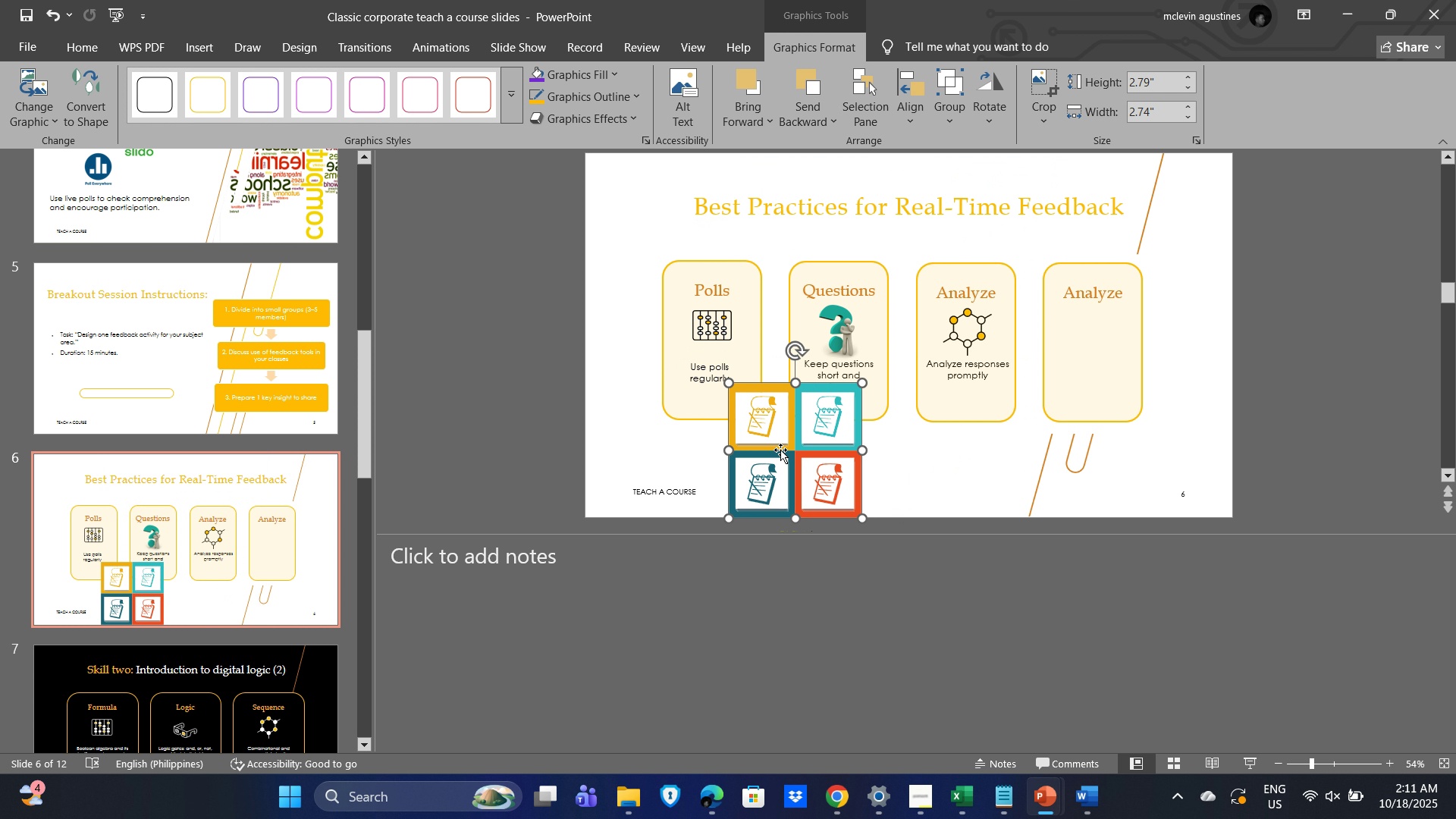 
left_click_drag(start_coordinate=[781, 450], to_coordinate=[898, 416])
 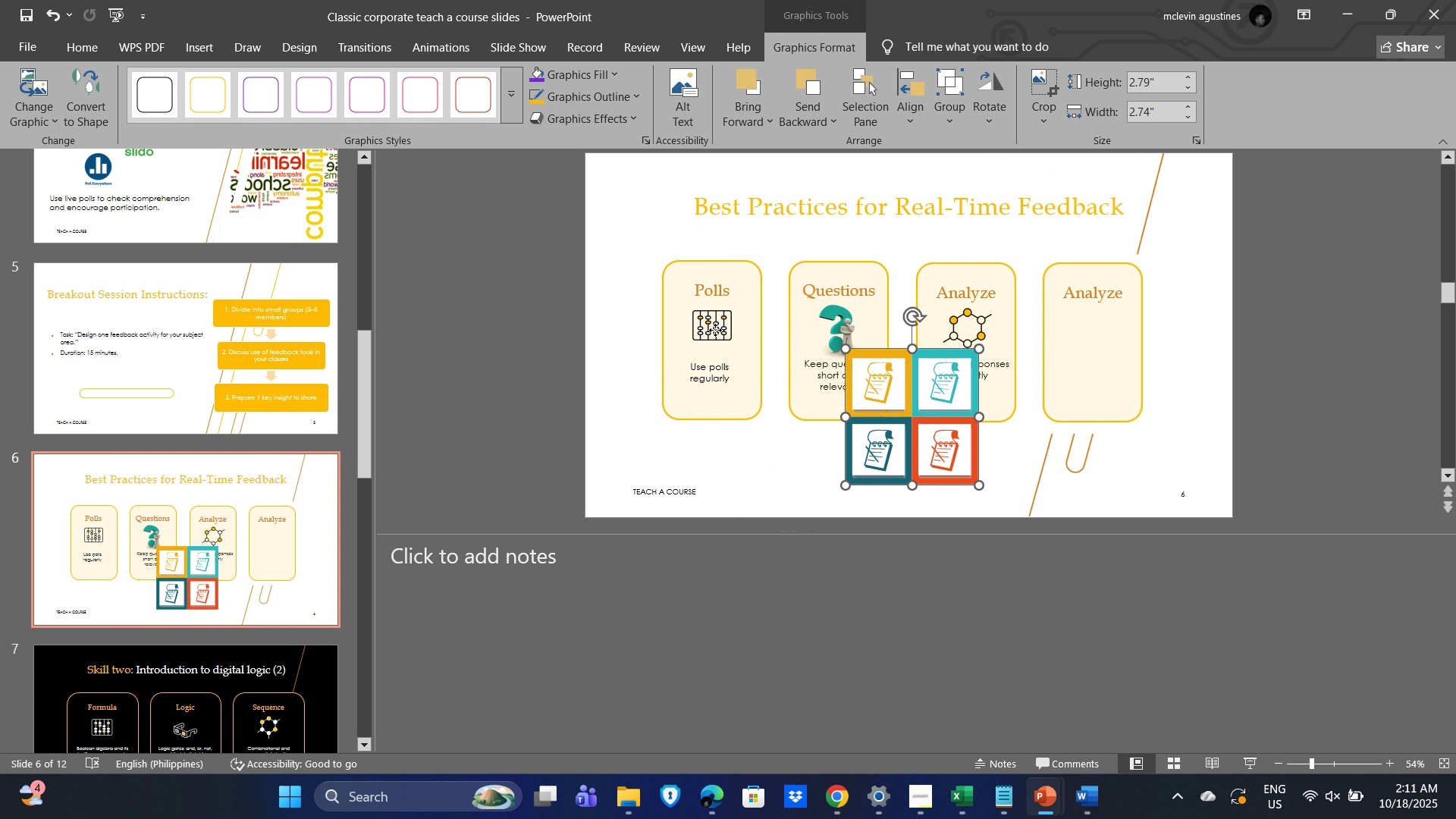 
left_click([715, 330])
 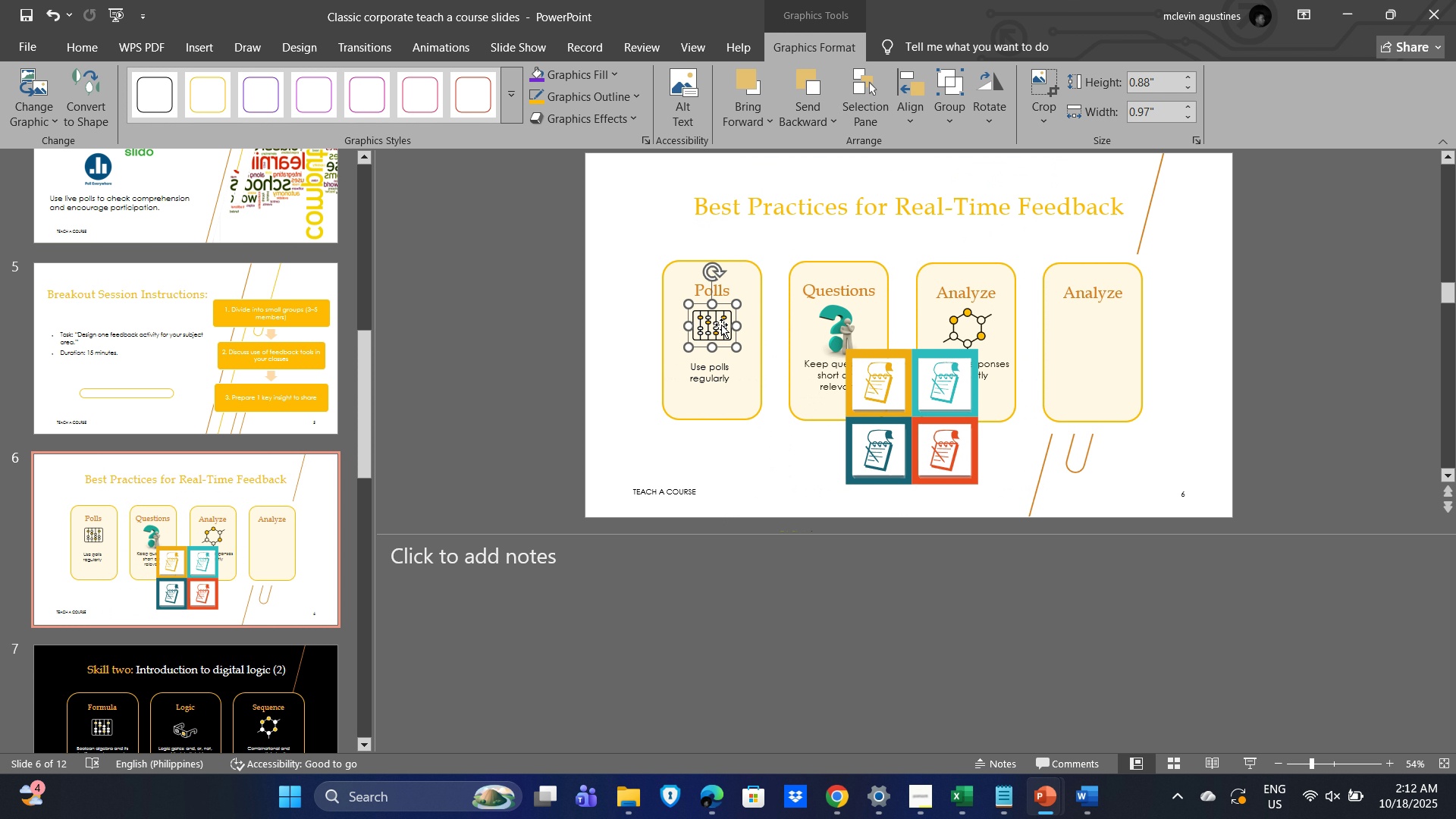 
left_click_drag(start_coordinate=[722, 325], to_coordinate=[847, 338])
 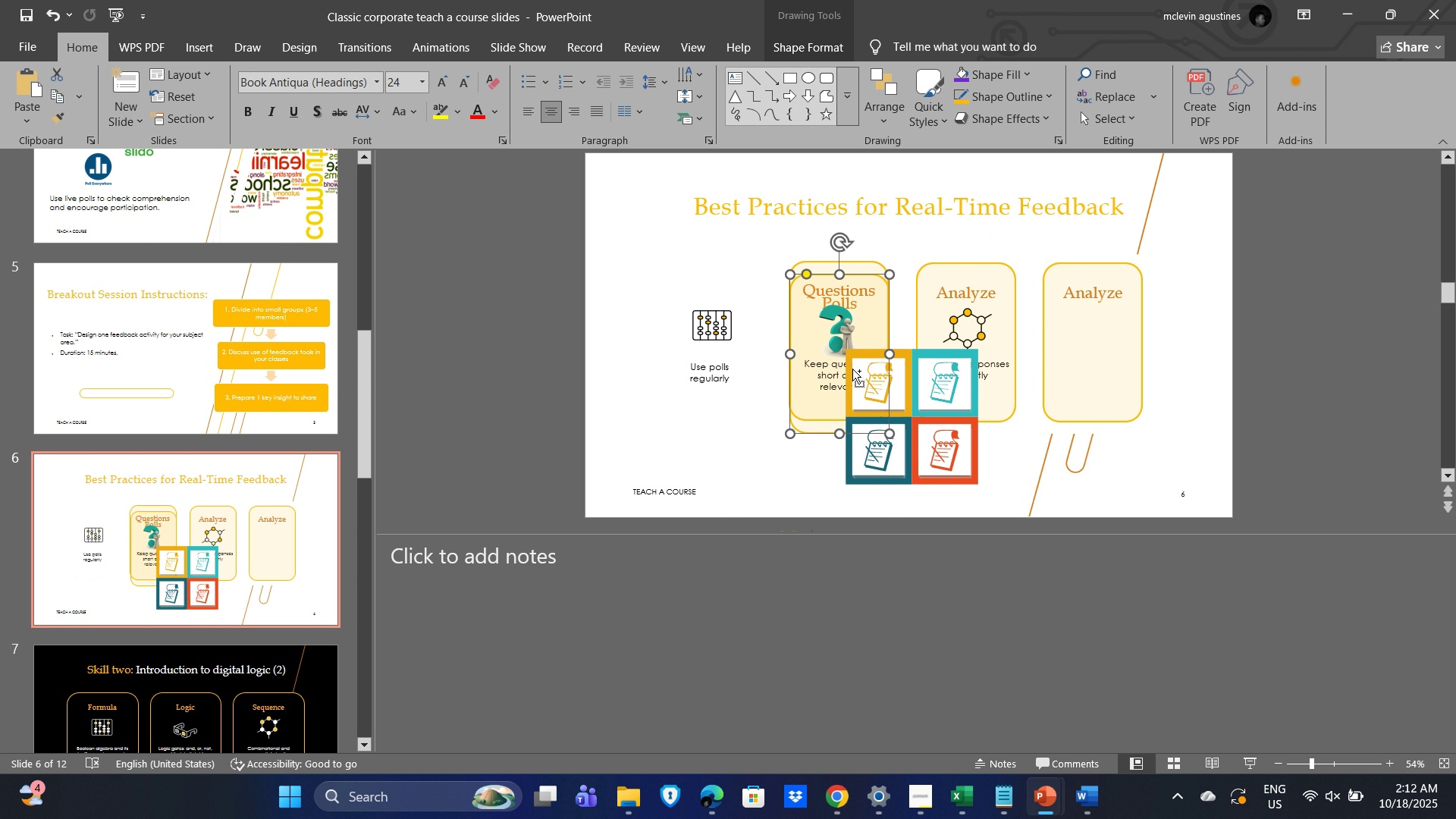 
key(Control+Z)
 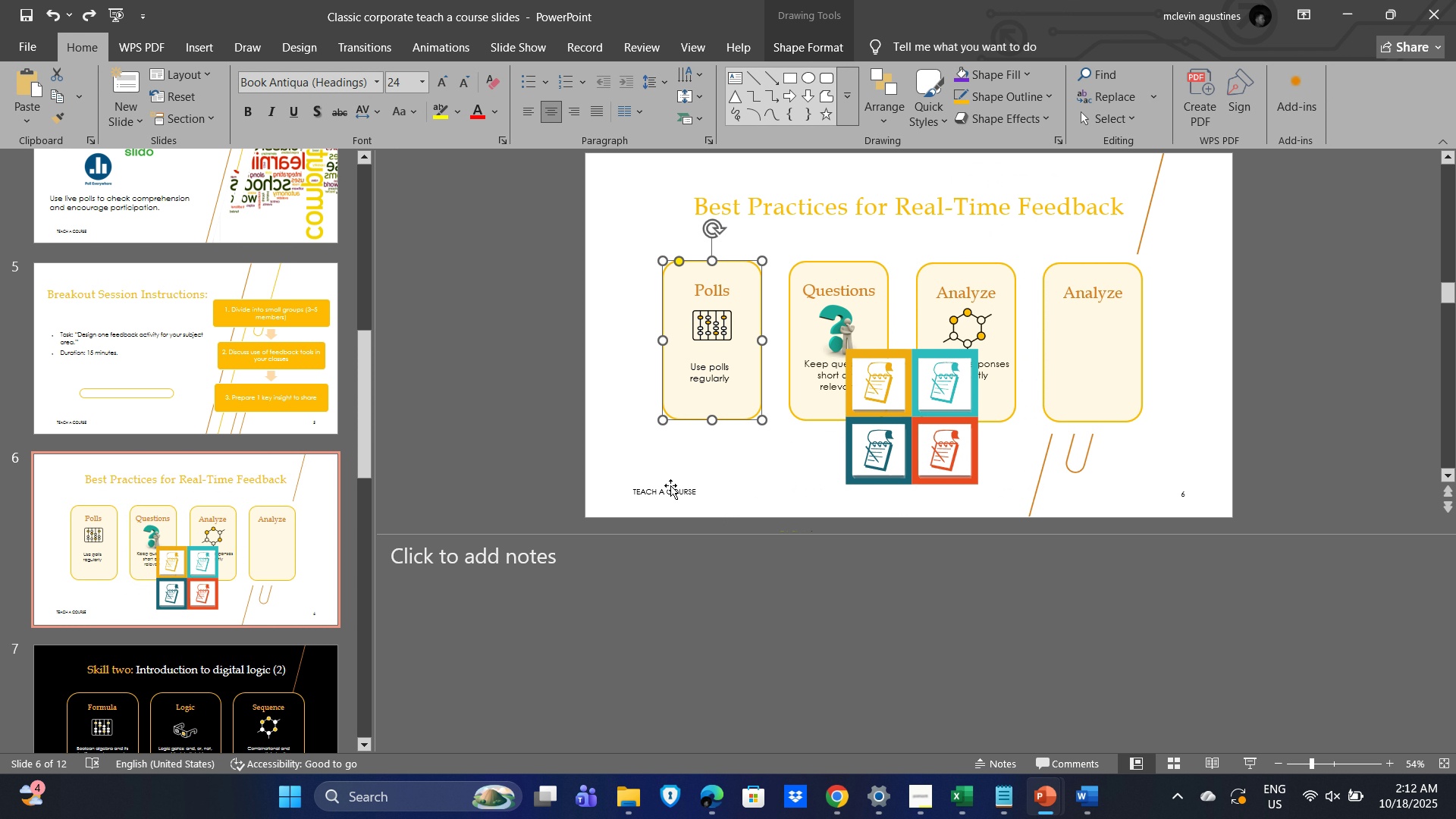 
left_click([769, 498])
 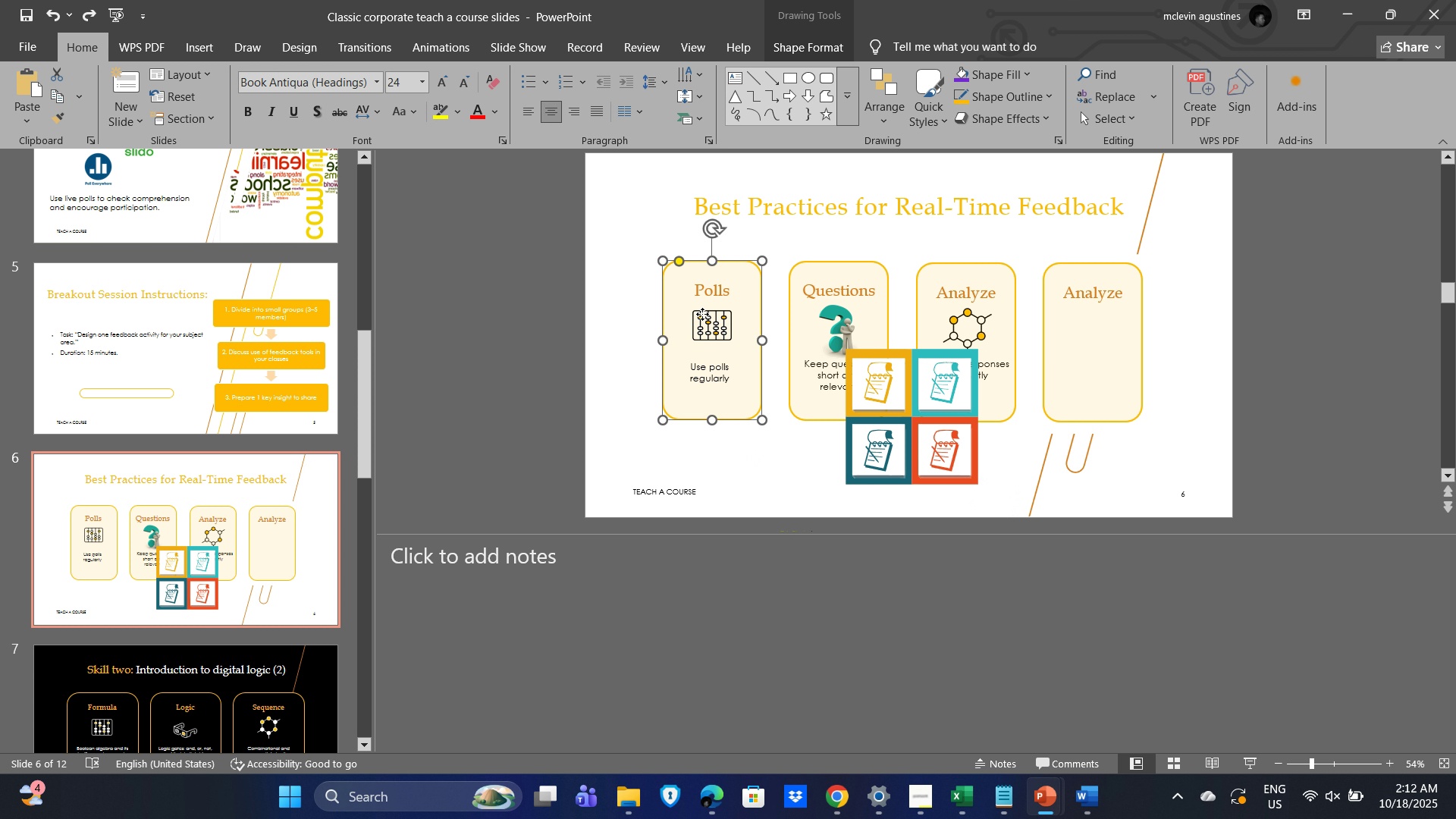 
left_click([702, 314])
 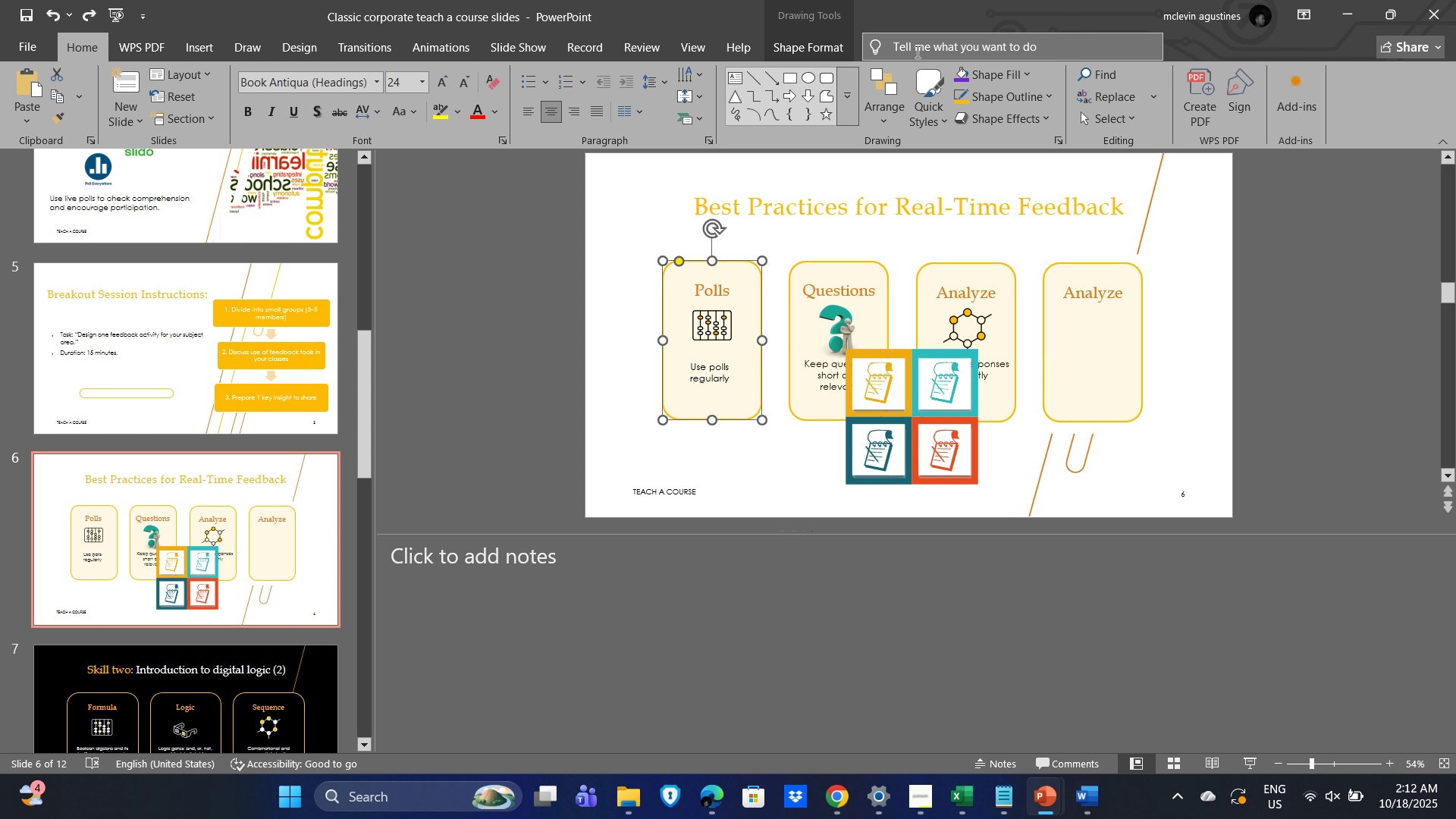 
left_click([793, 52])
 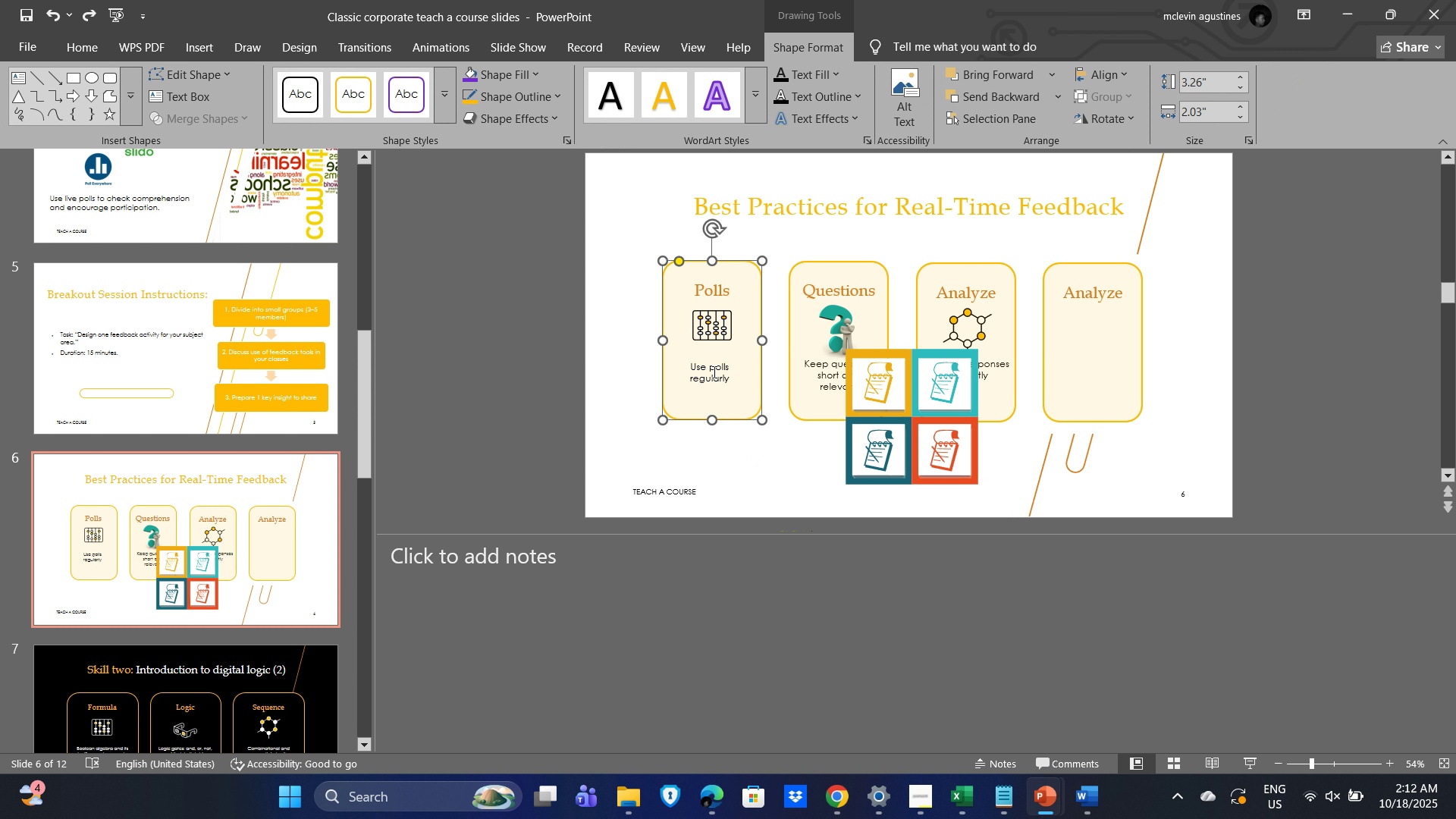 
left_click([713, 372])
 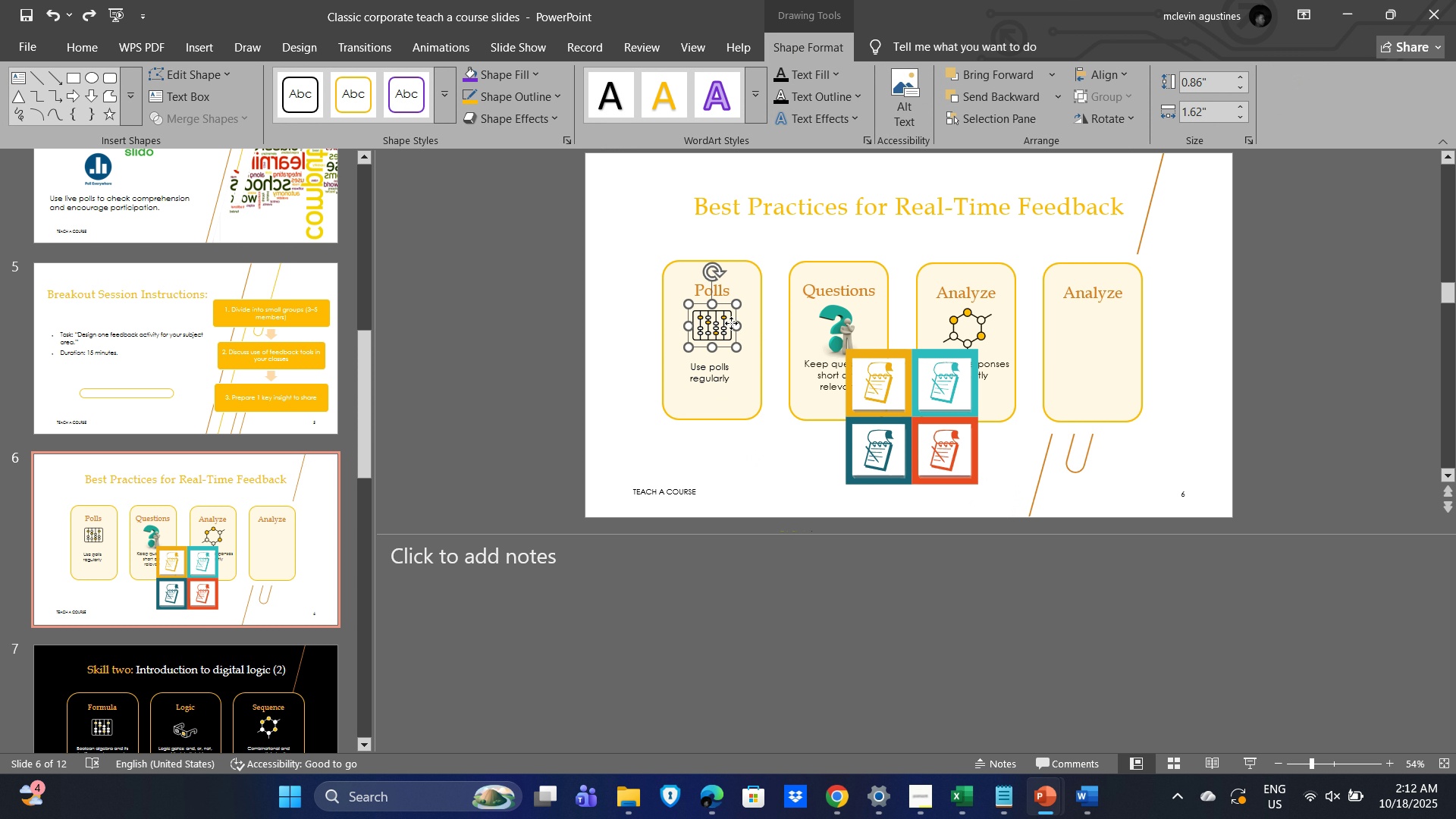 
left_click([731, 323])
 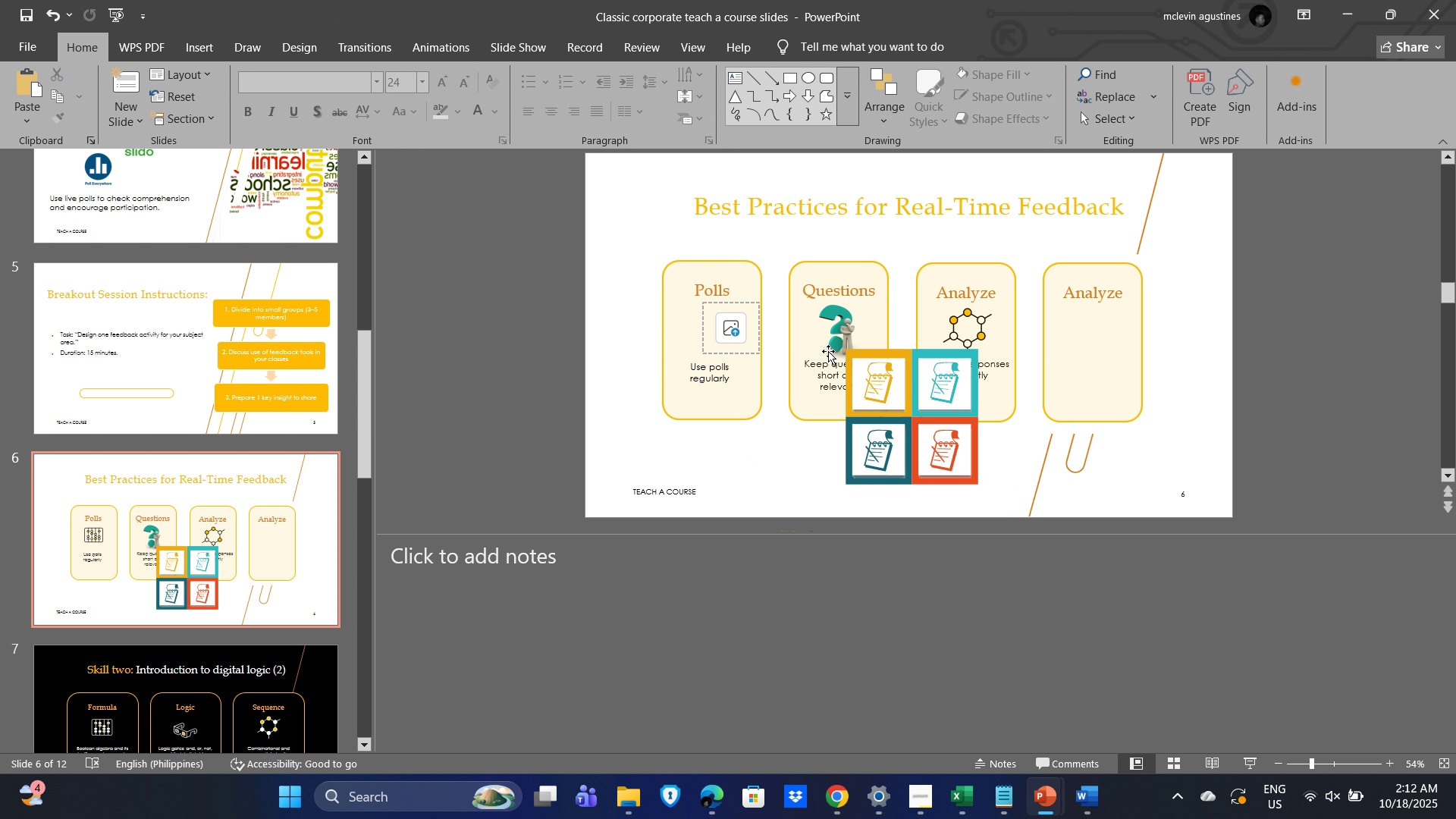 
key(Delete)
 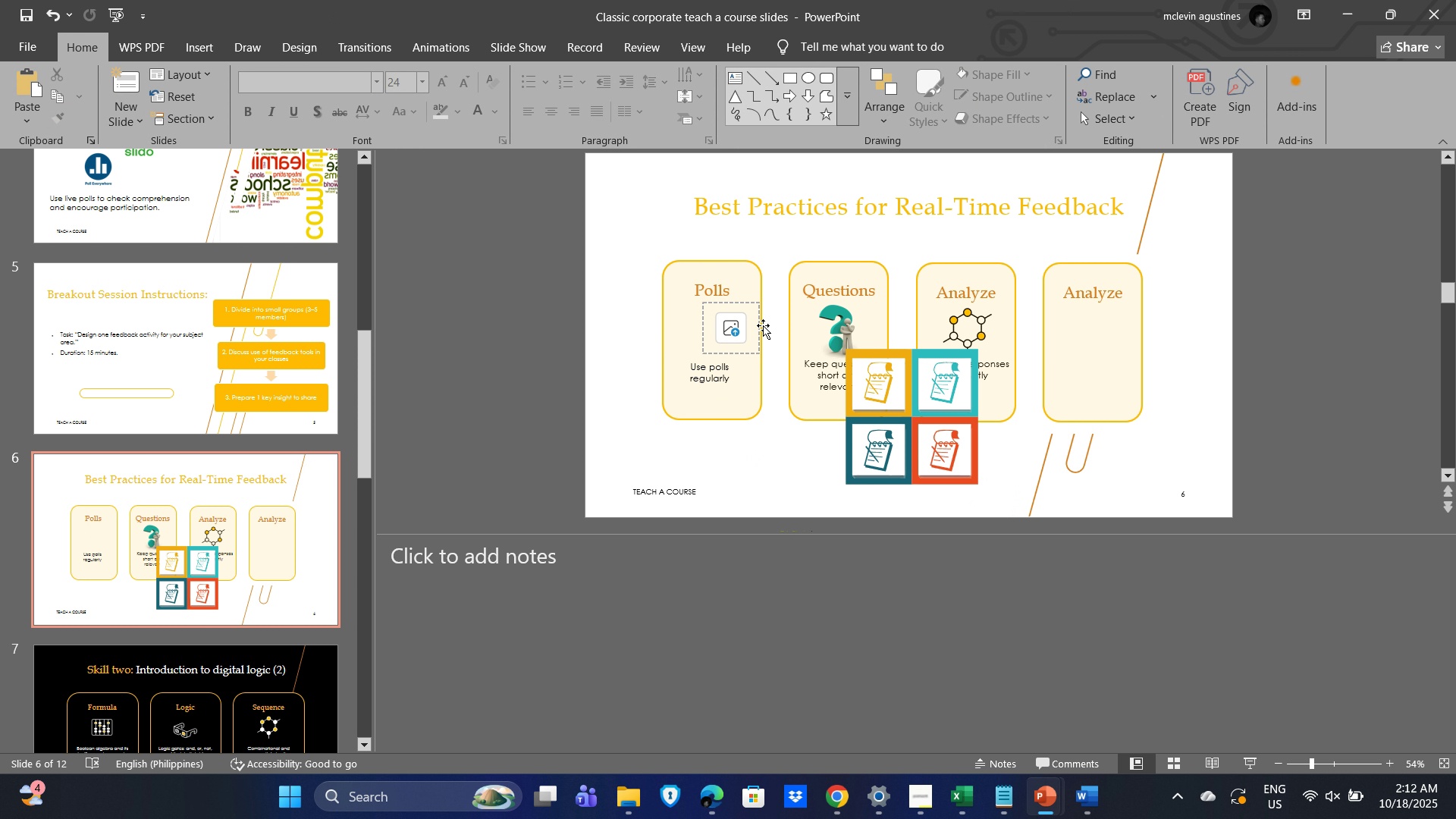 
key(Delete)
 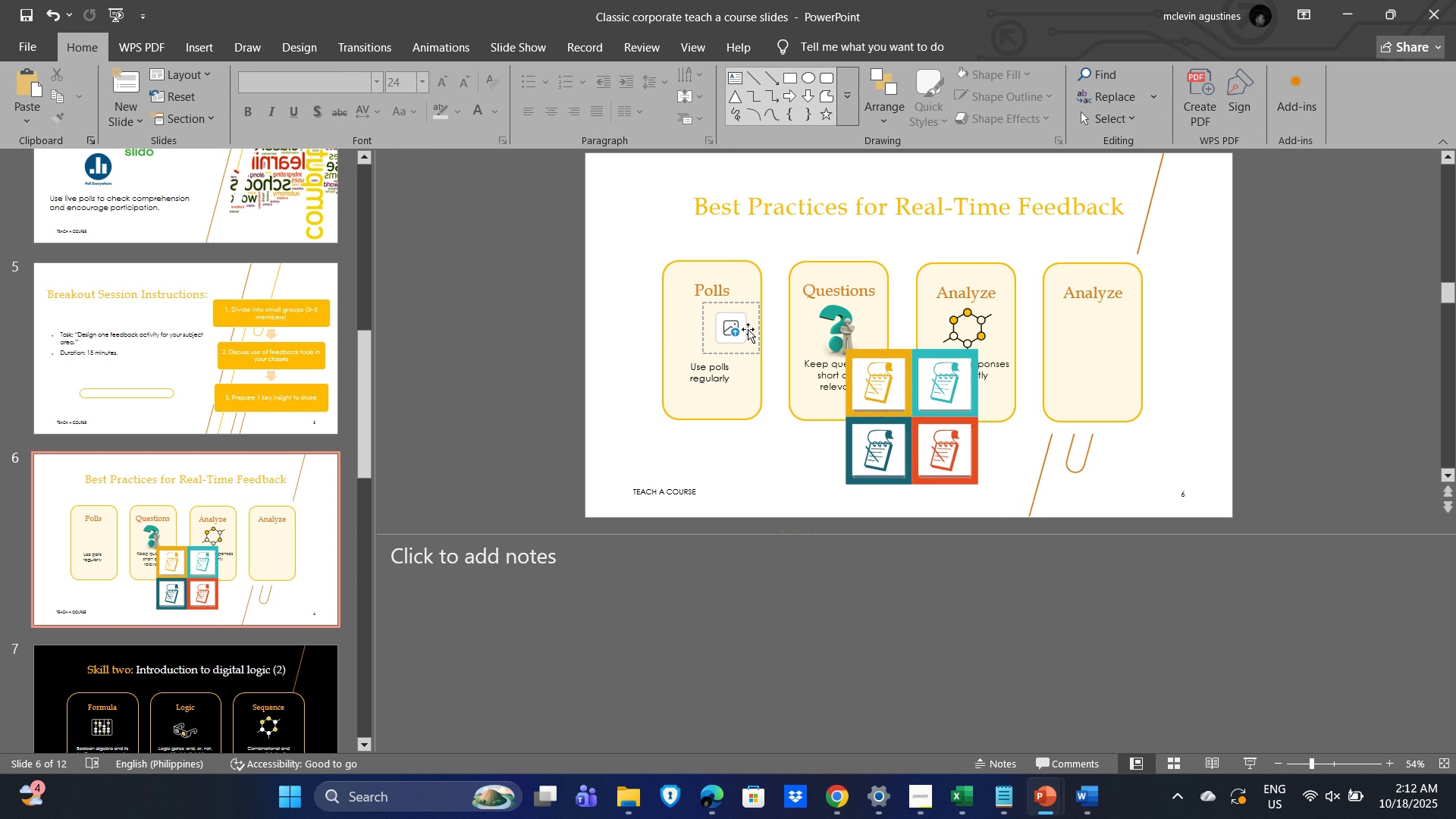 
left_click([748, 329])
 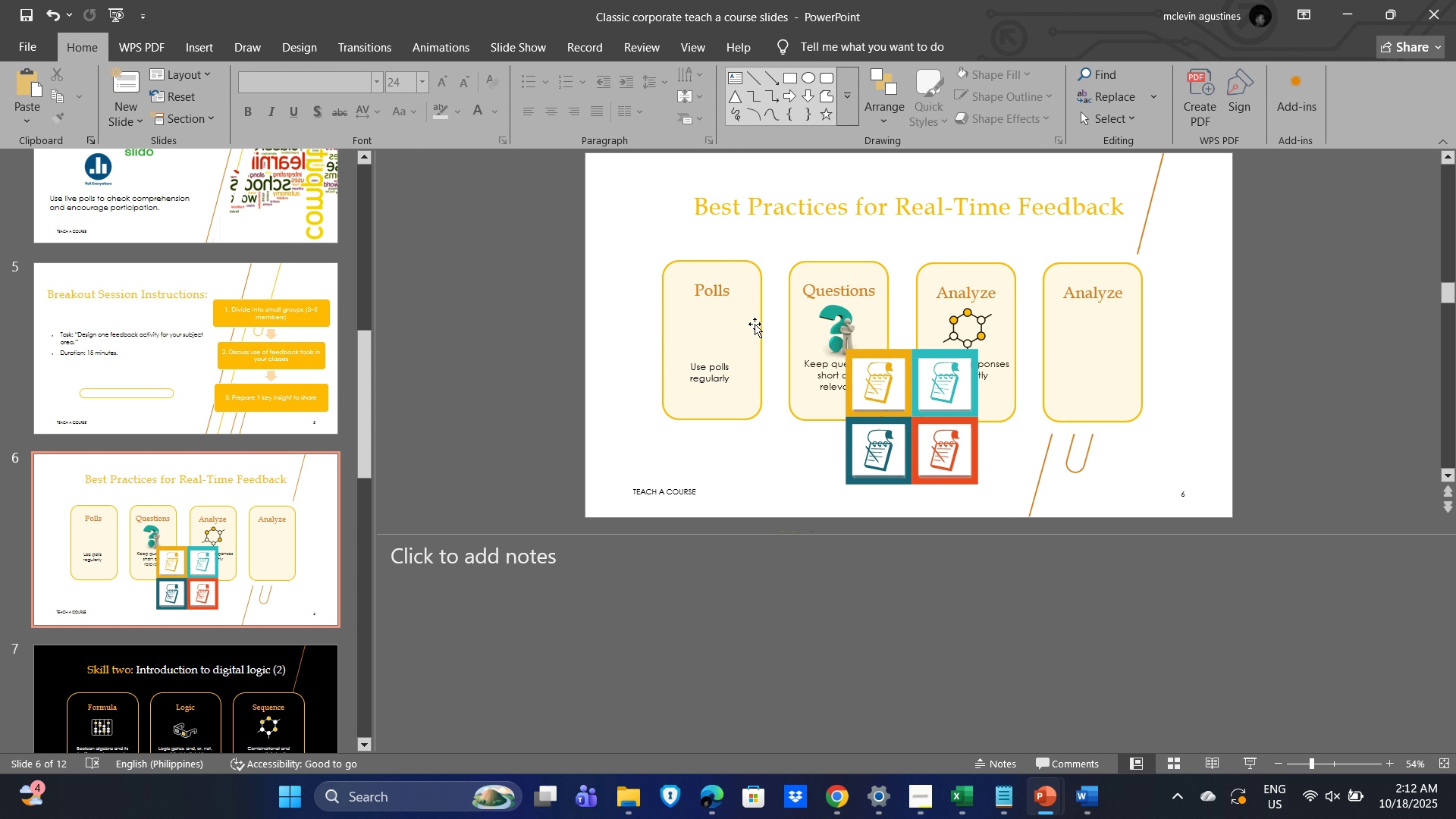 
key(Delete)
 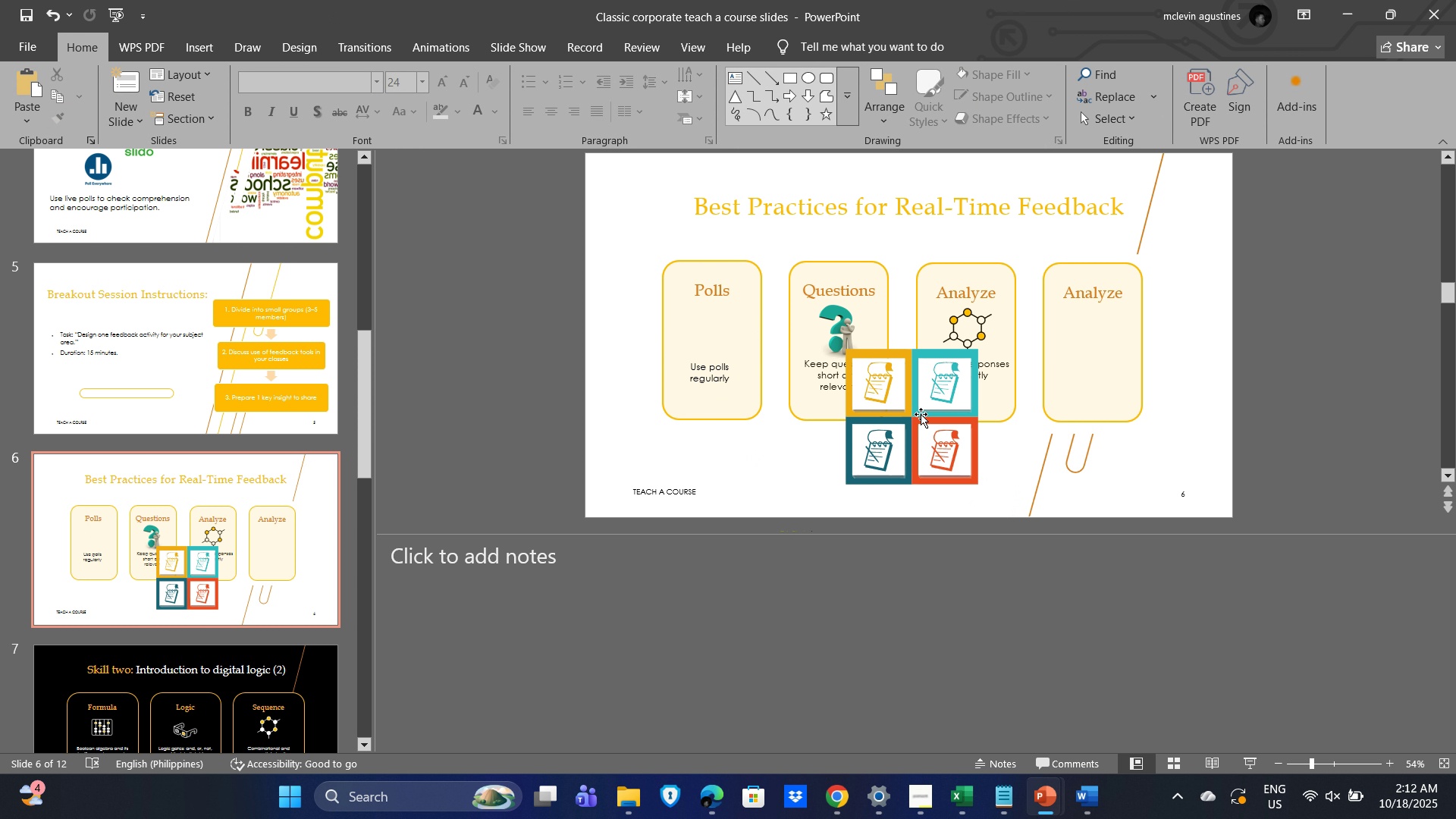 
left_click([912, 428])
 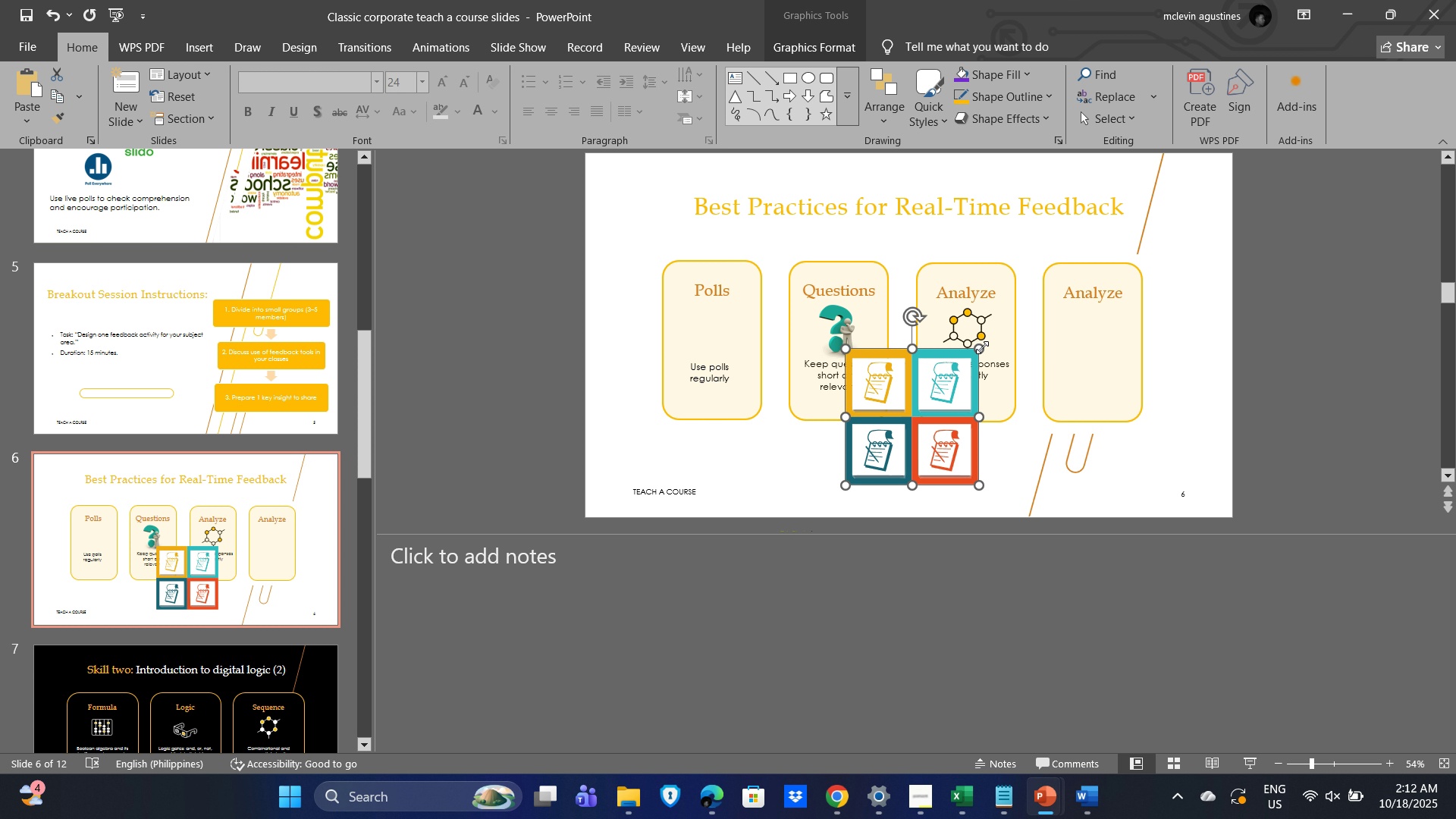 
left_click_drag(start_coordinate=[981, 350], to_coordinate=[908, 441])
 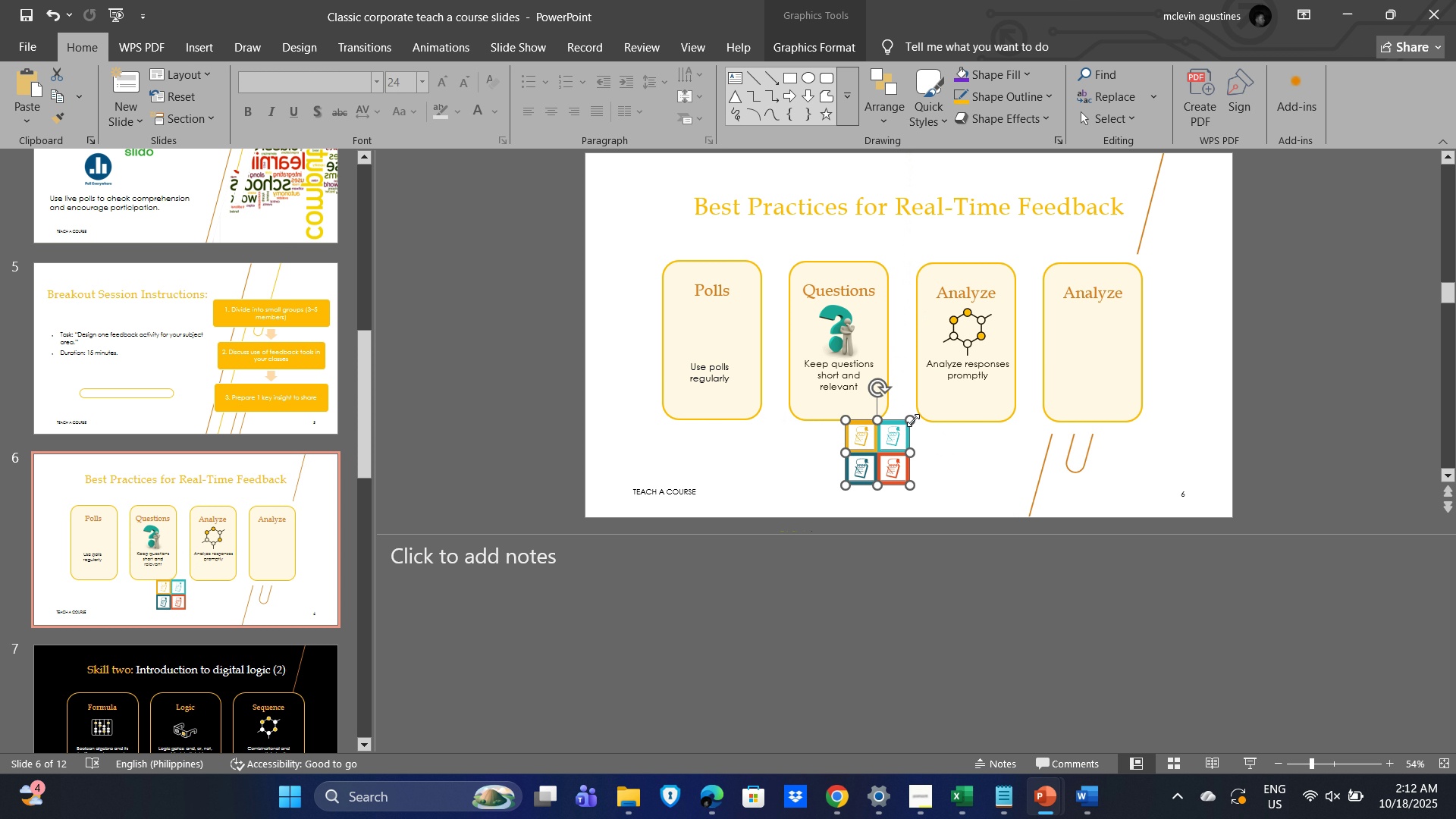 
left_click_drag(start_coordinate=[913, 420], to_coordinate=[886, 456])
 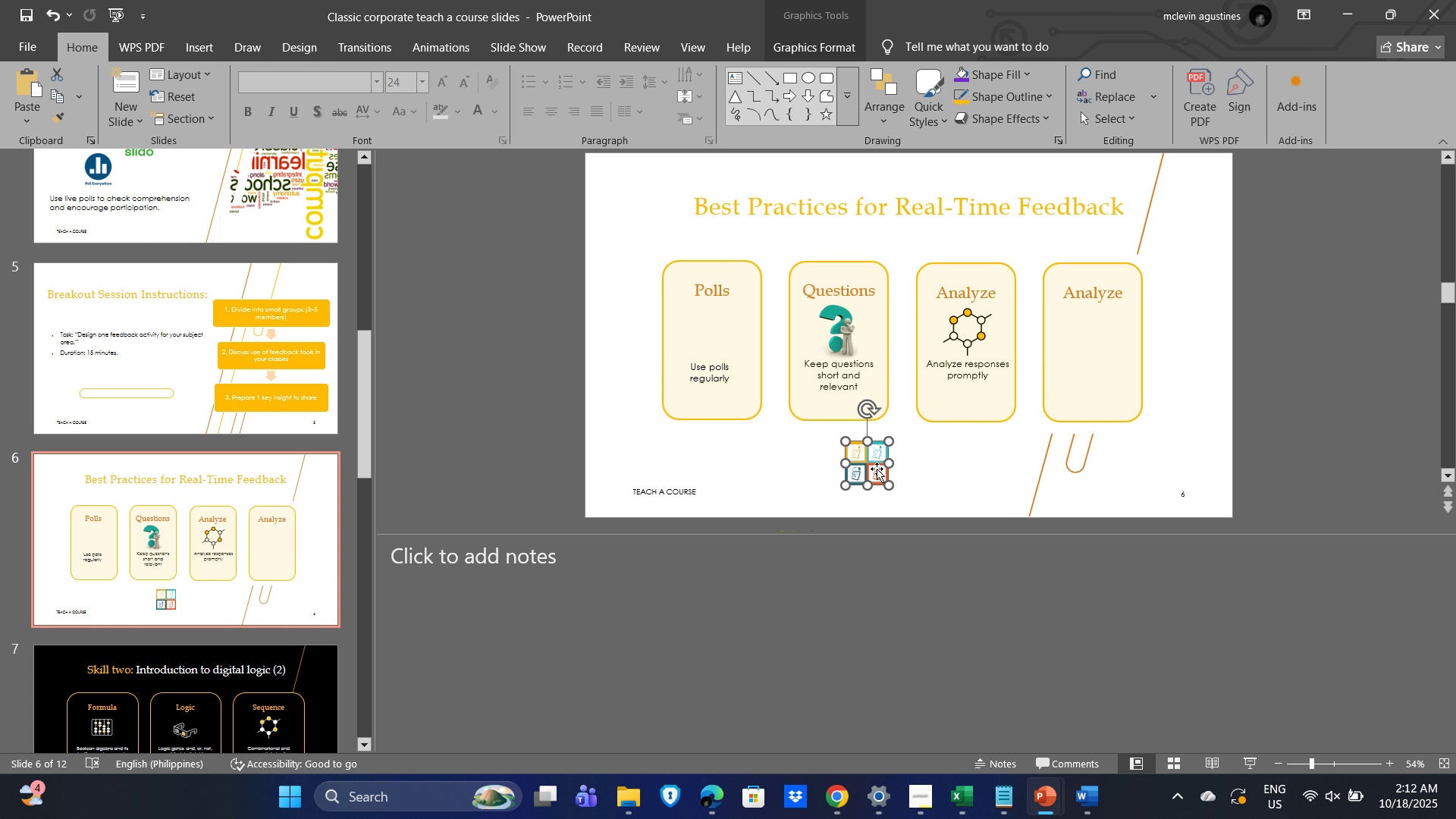 
left_click_drag(start_coordinate=[877, 469], to_coordinate=[714, 338])
 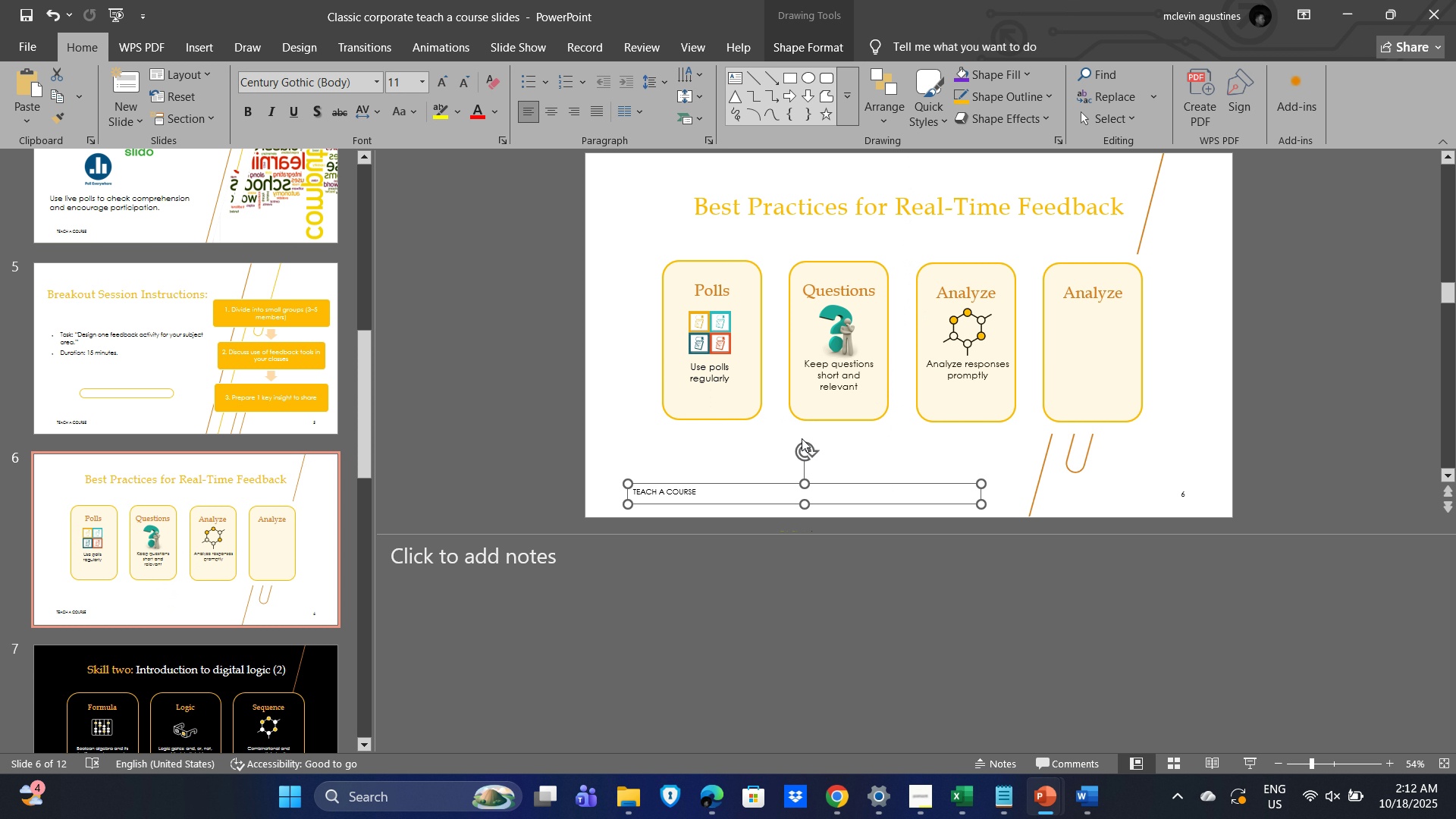 
left_click([713, 332])
 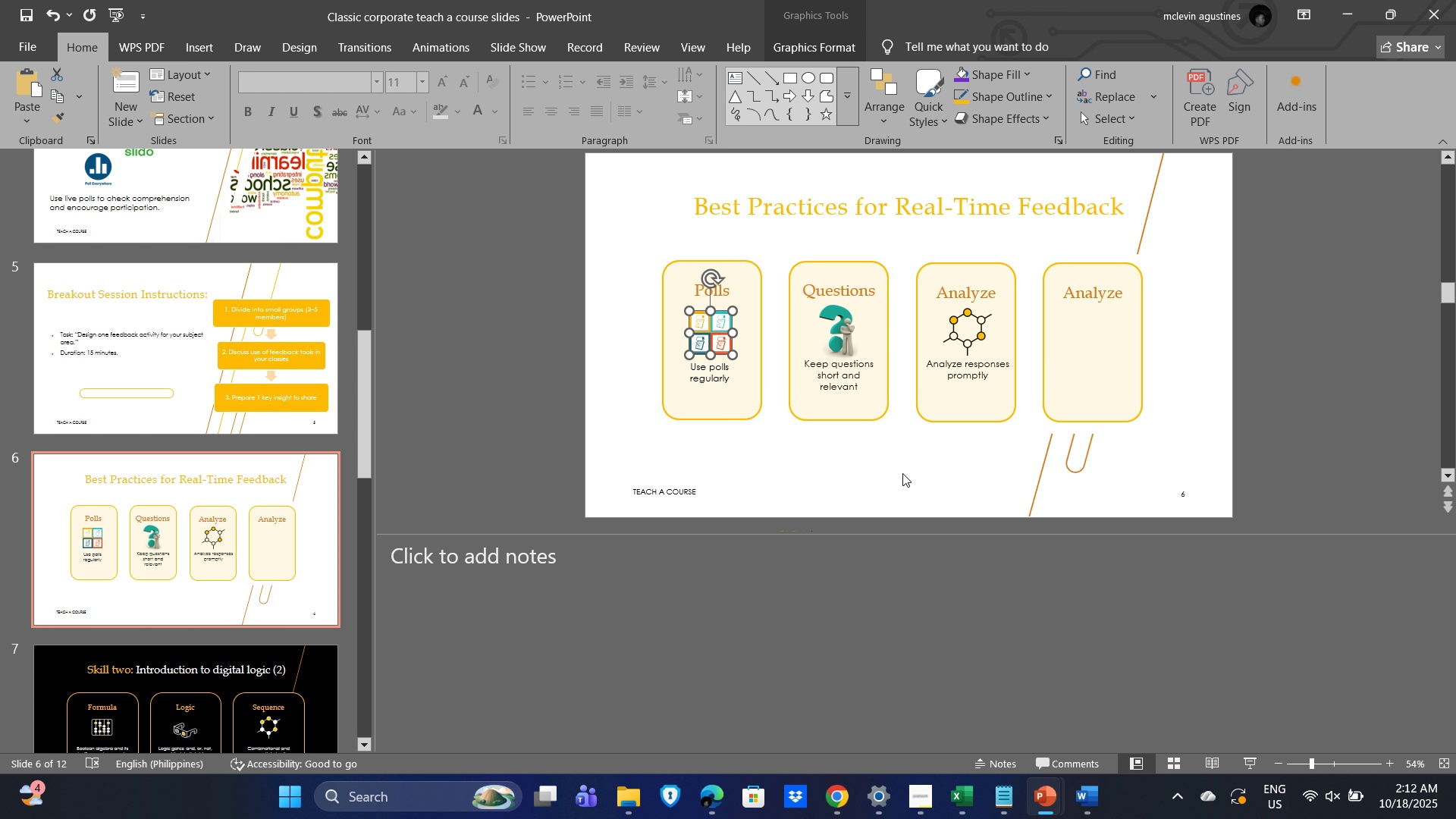 
key(ArrowRight)
 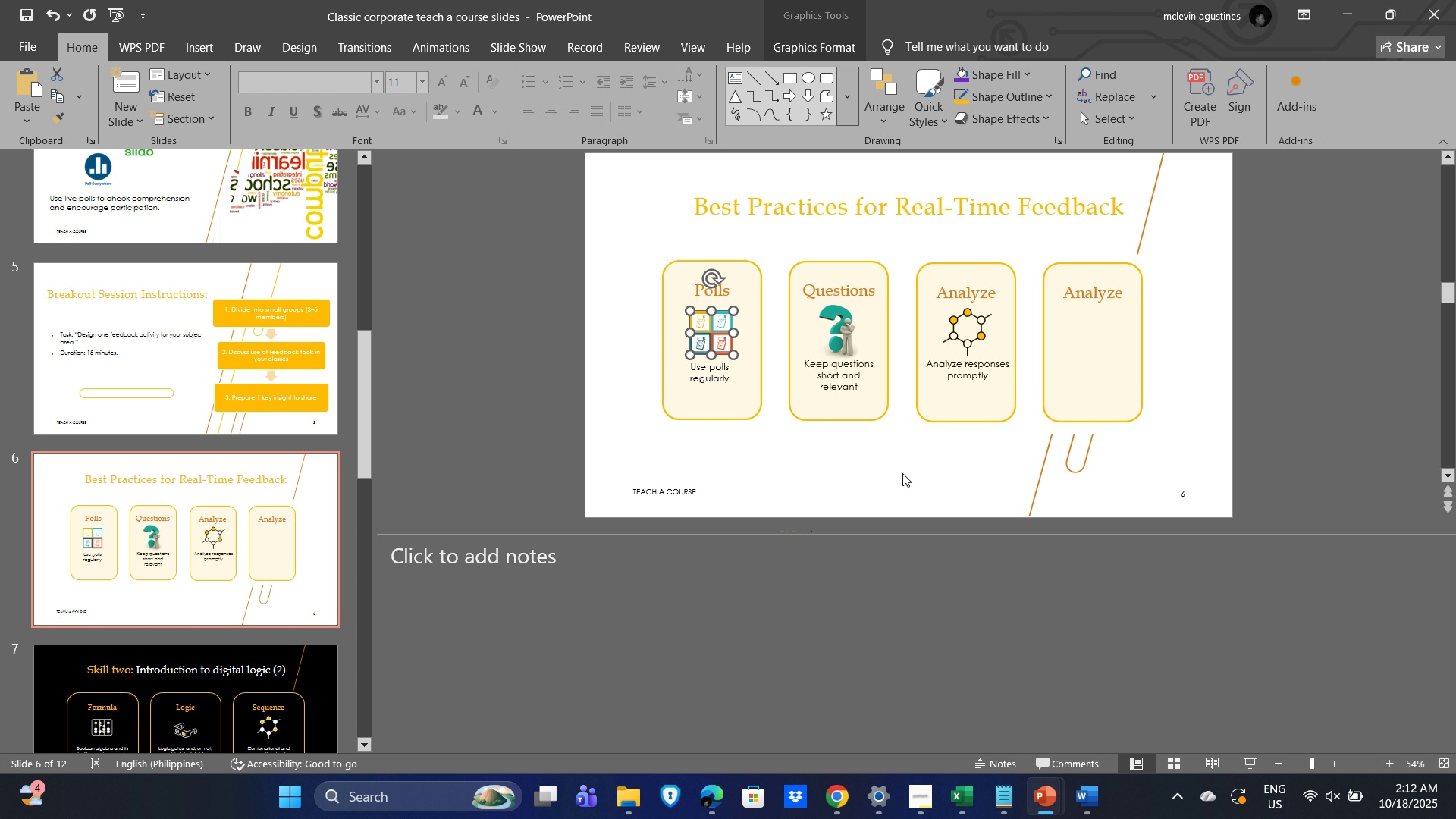 
key(ArrowRight)
 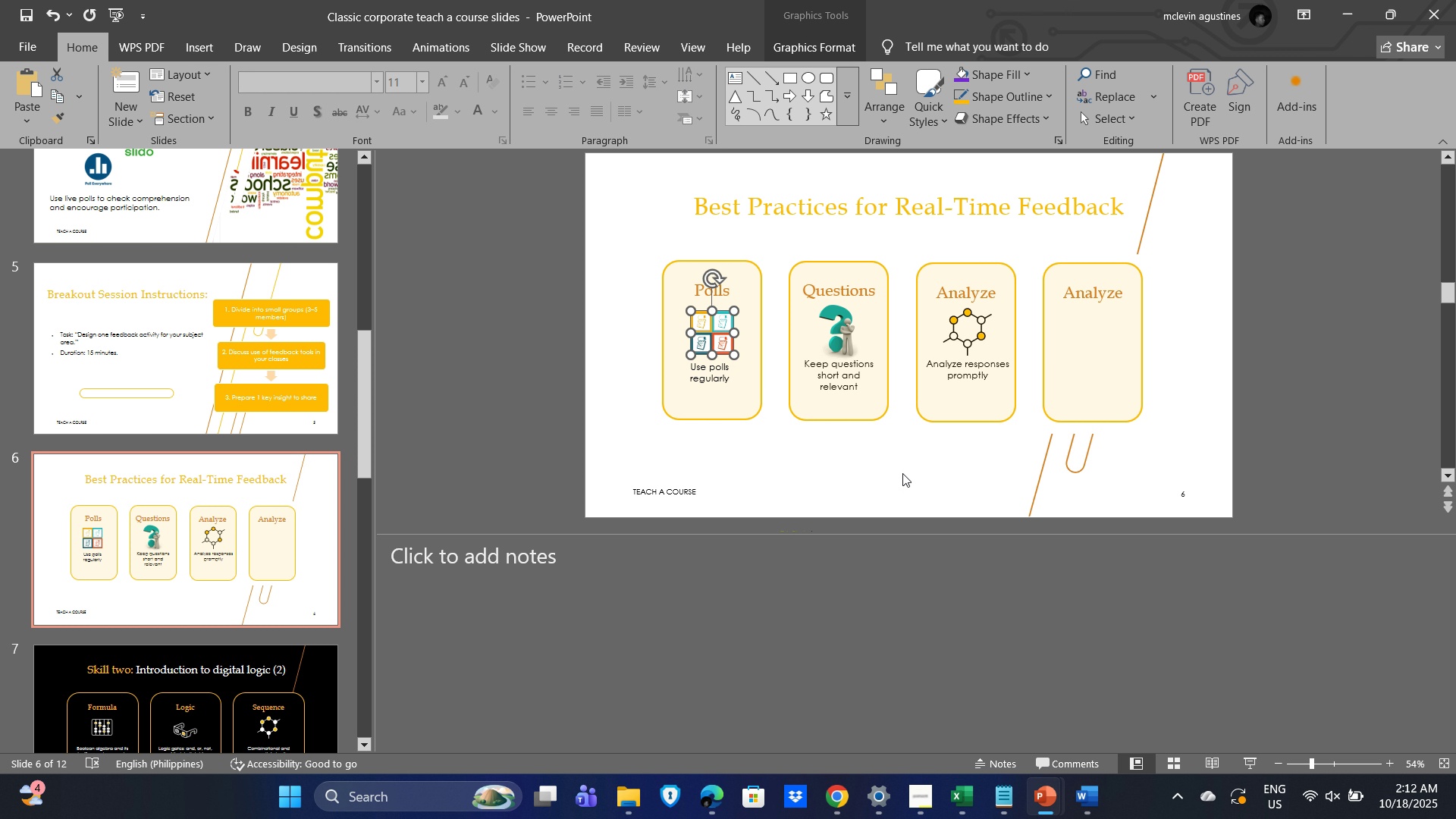 
key(ArrowRight)
 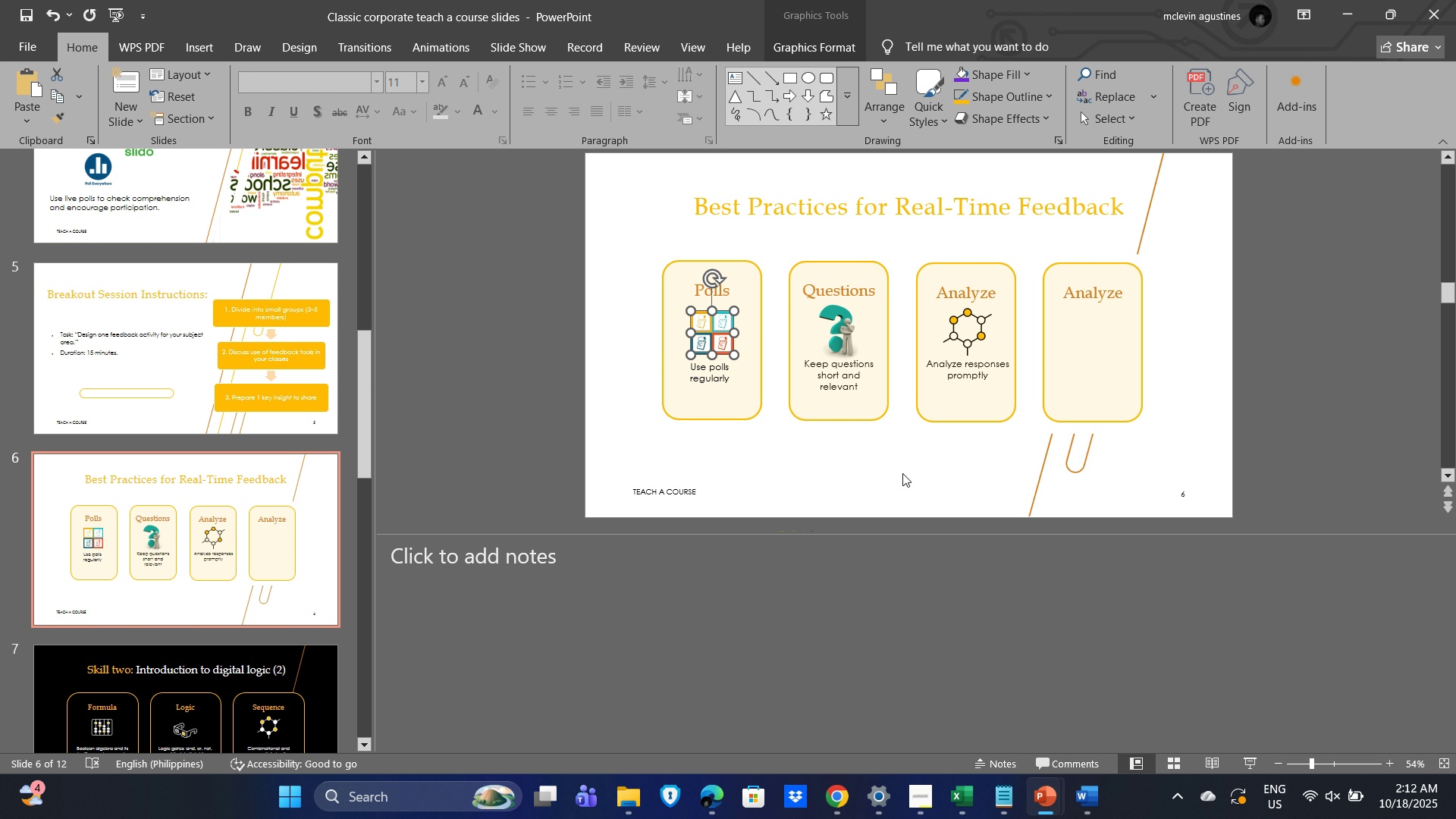 
key(ArrowLeft)
 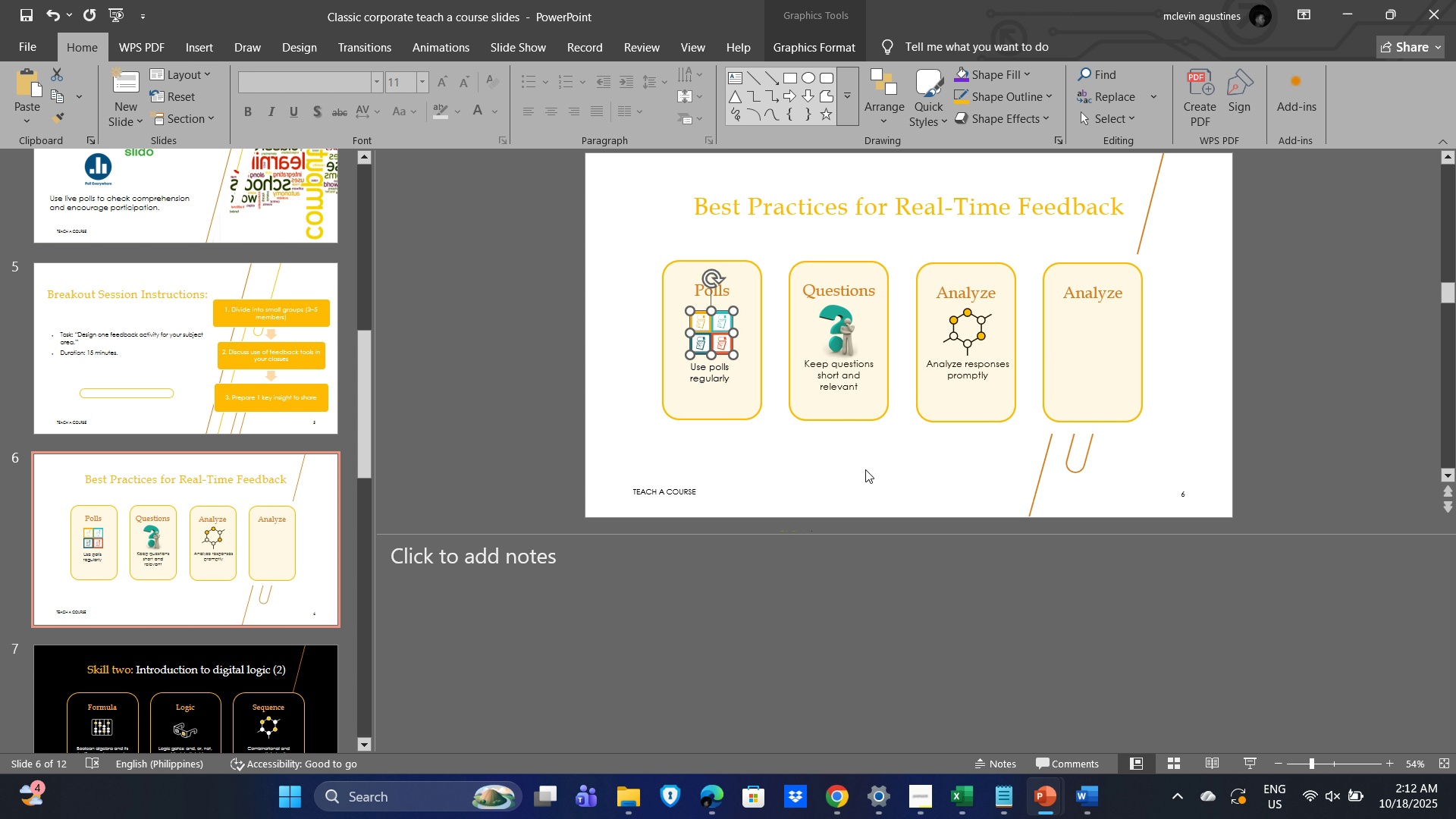 
left_click([833, 475])
 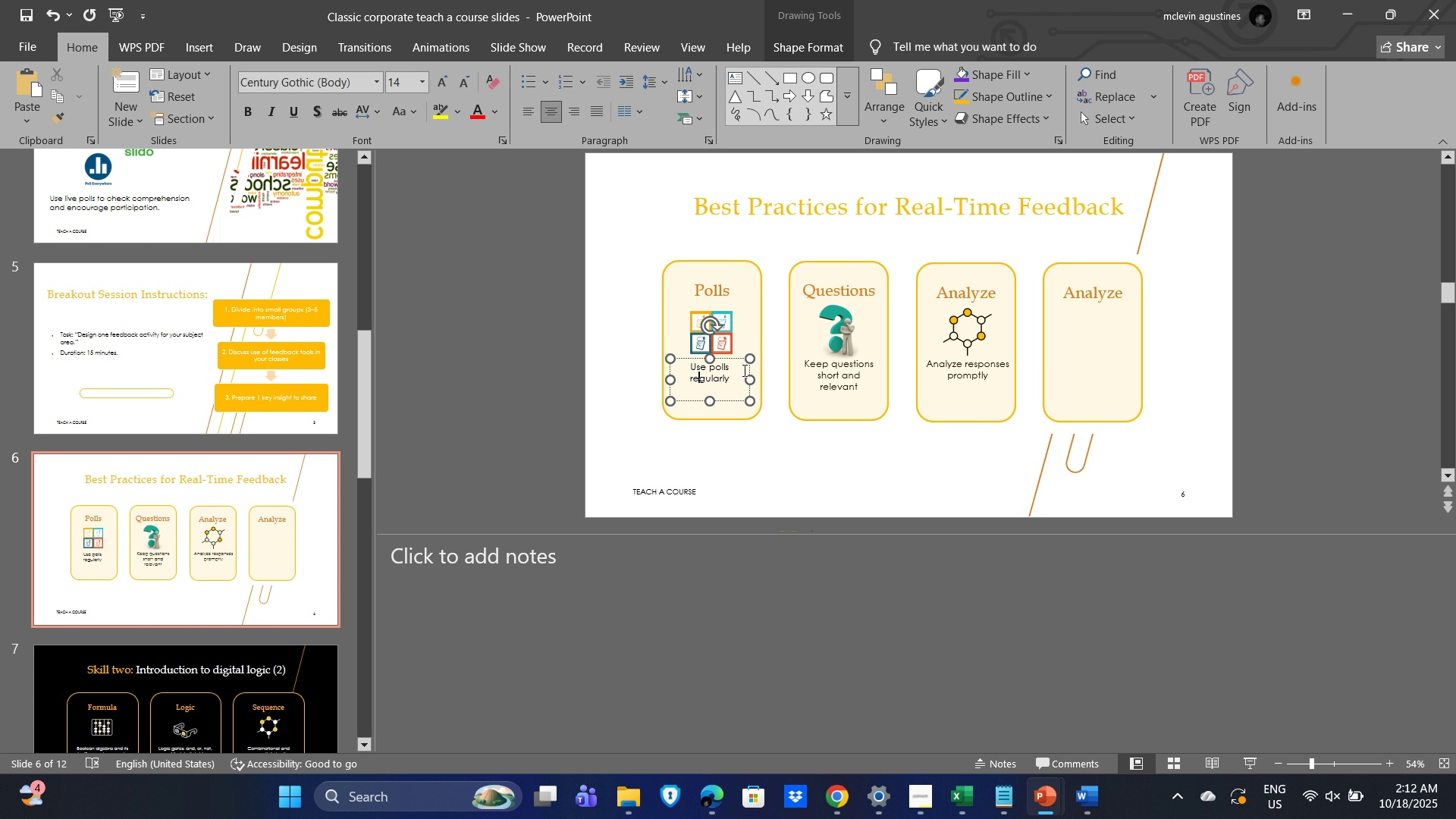 
key(Control+A)
 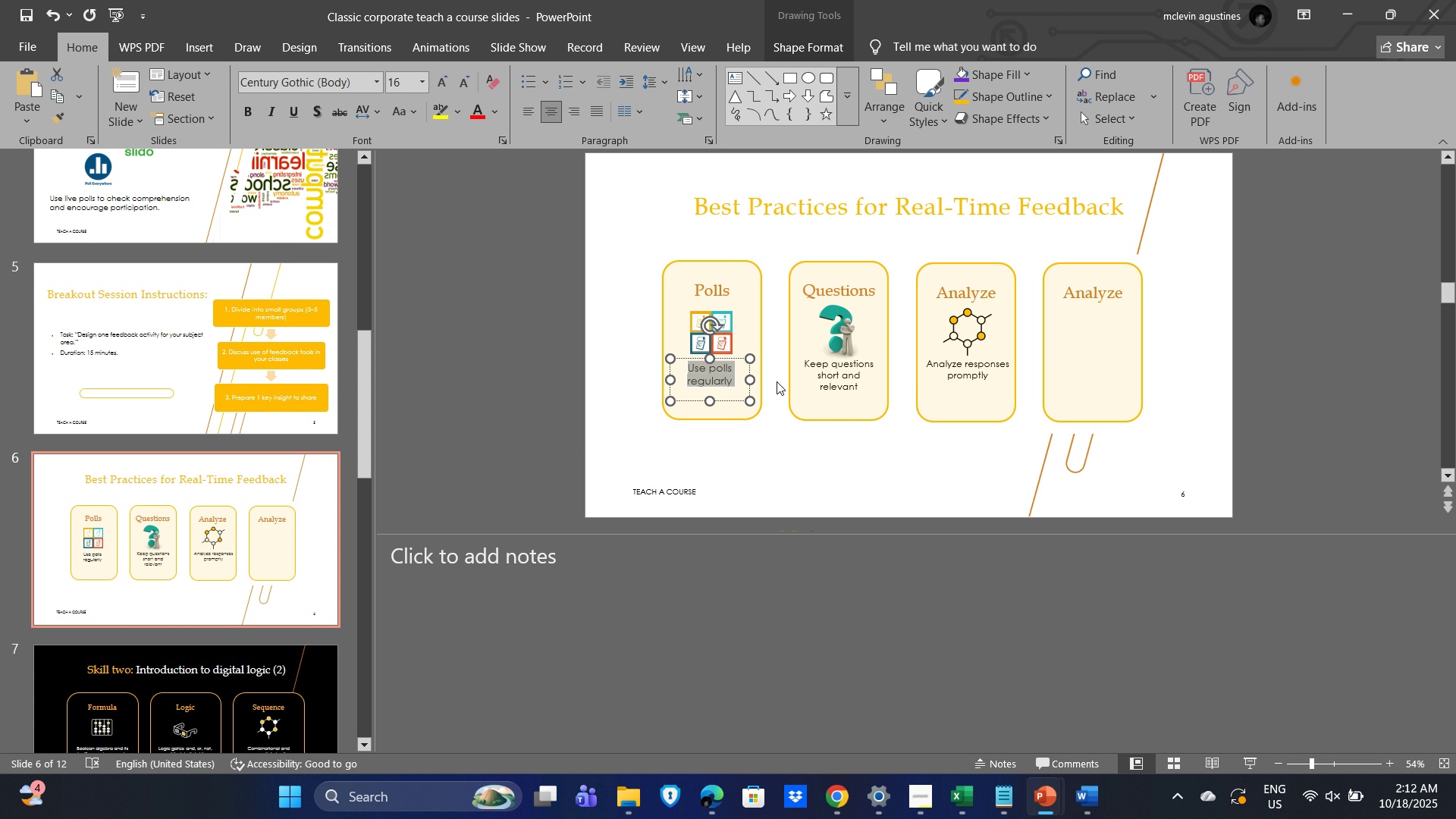 
key(Control+BracketRight)
 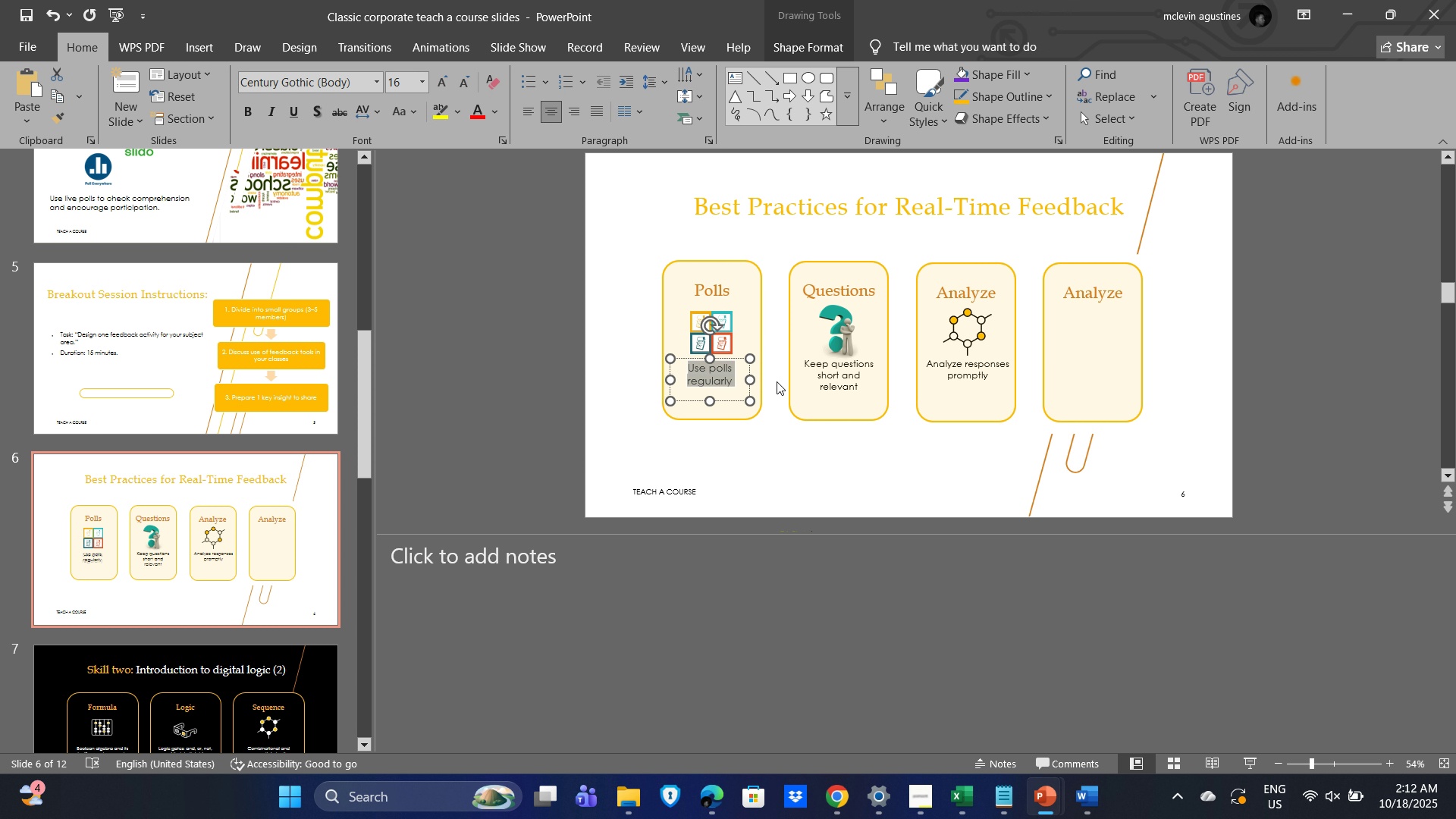 
key(Control+BracketRight)
 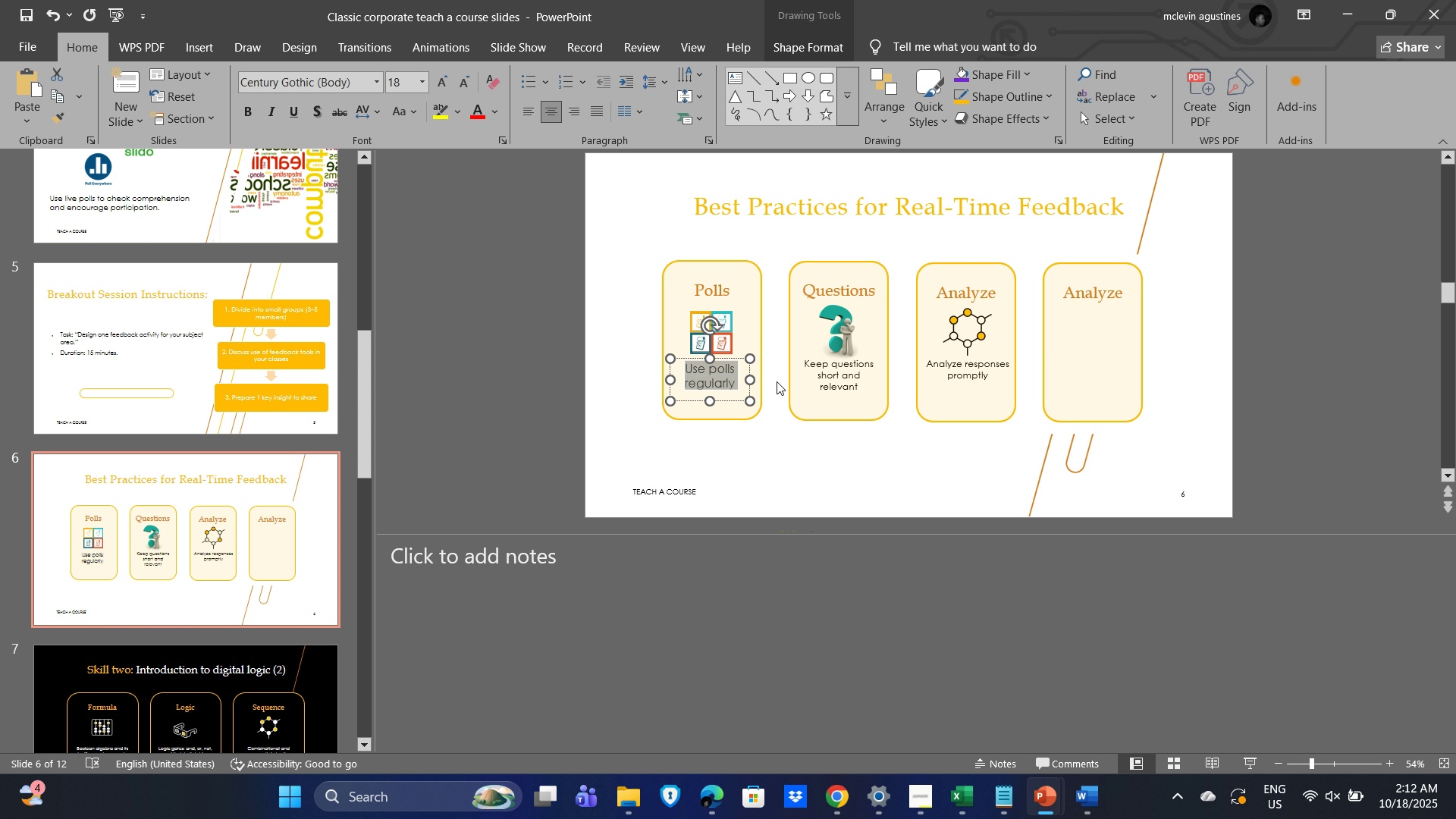 
key(Control+BracketRight)
 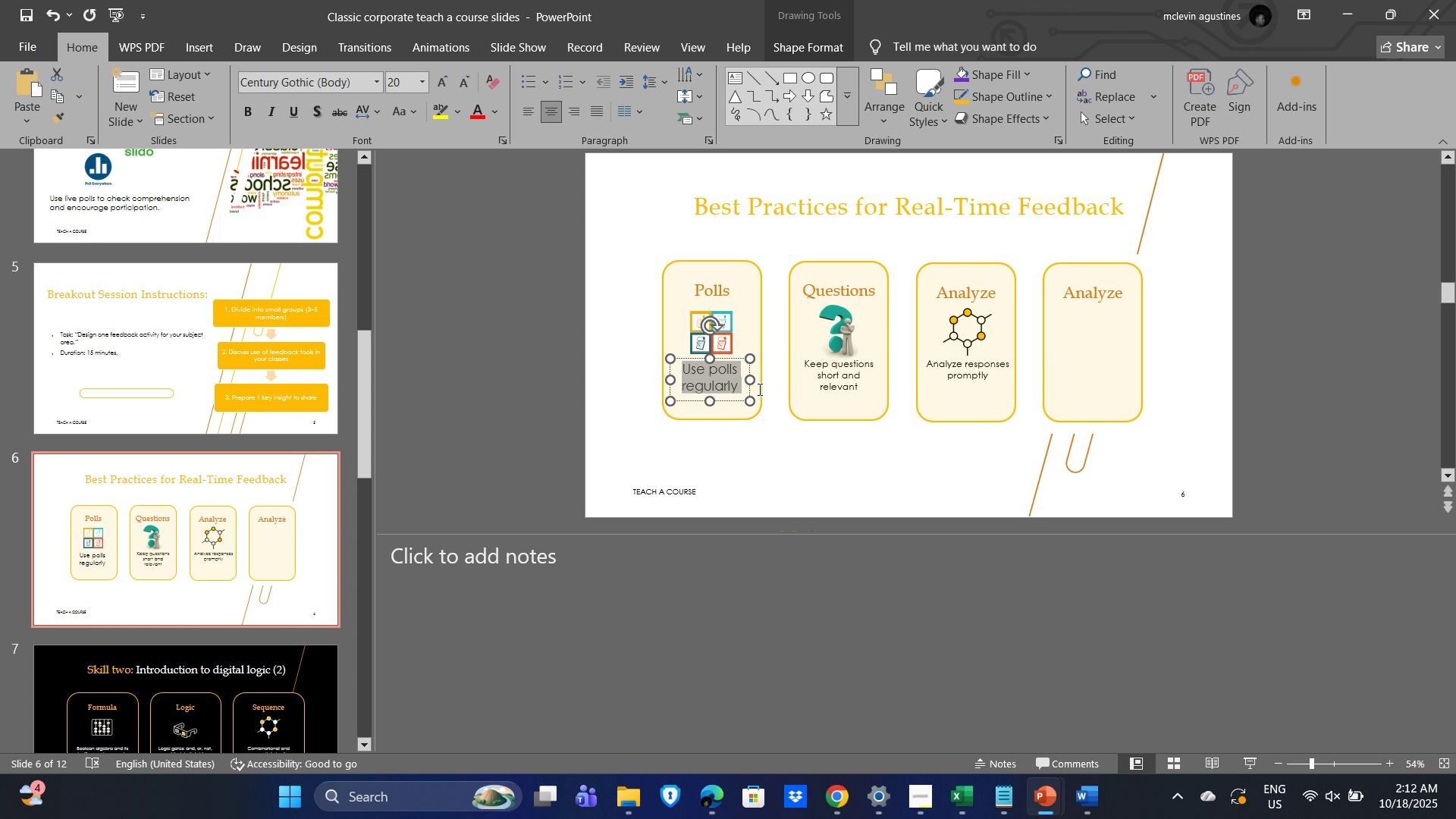 
left_click([858, 462])
 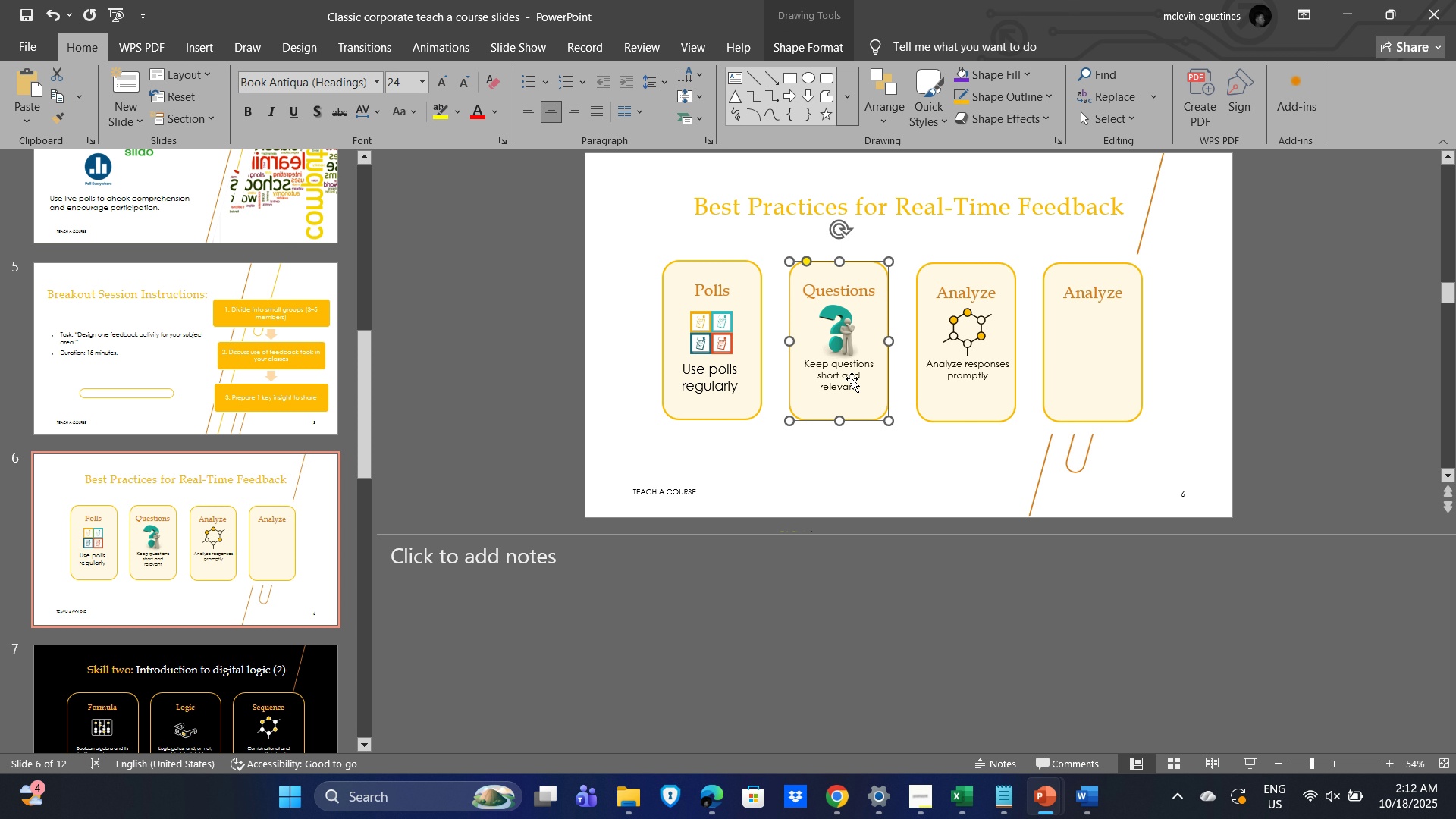 
double_click([826, 374])
 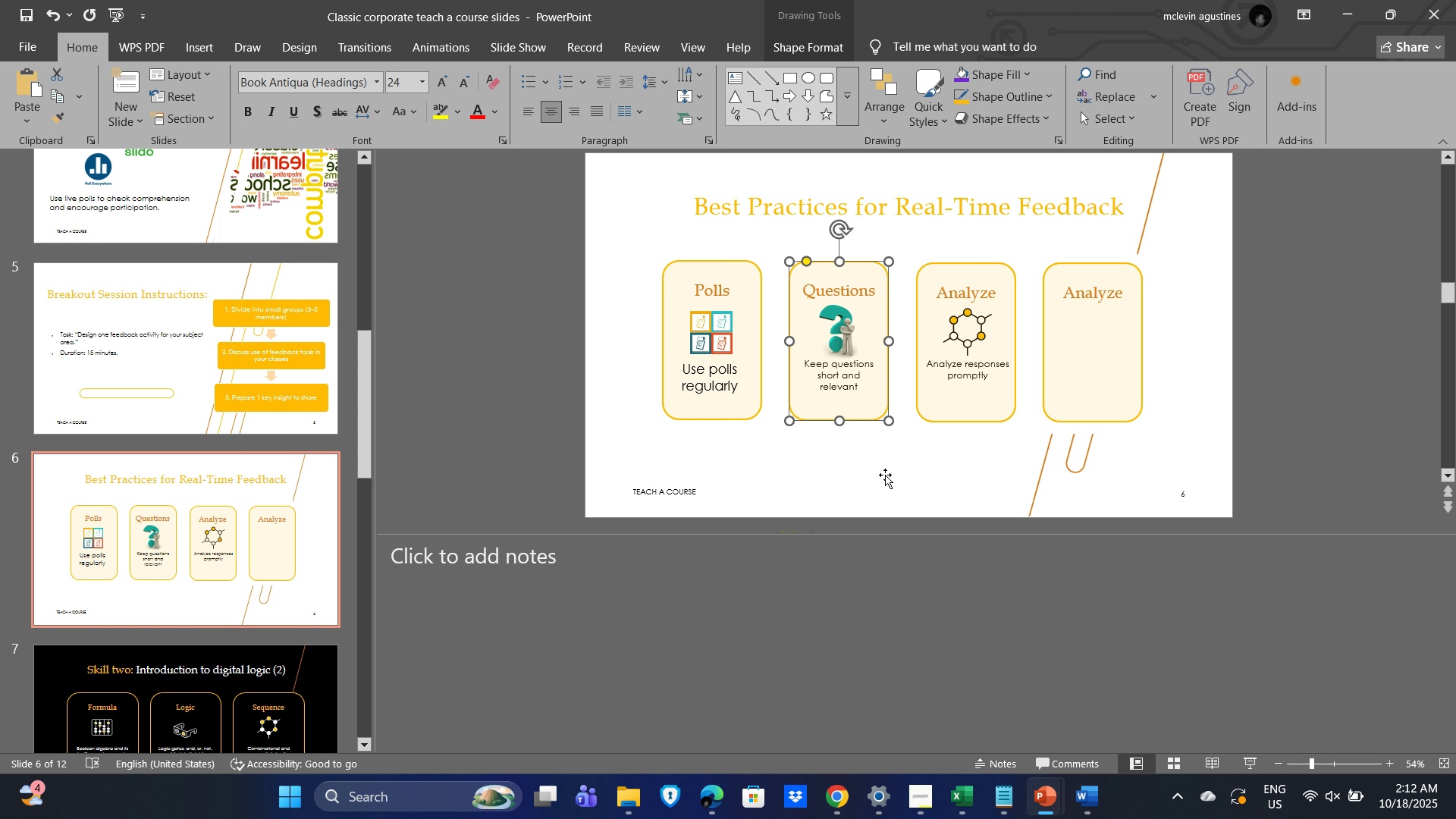 
left_click([890, 477])
 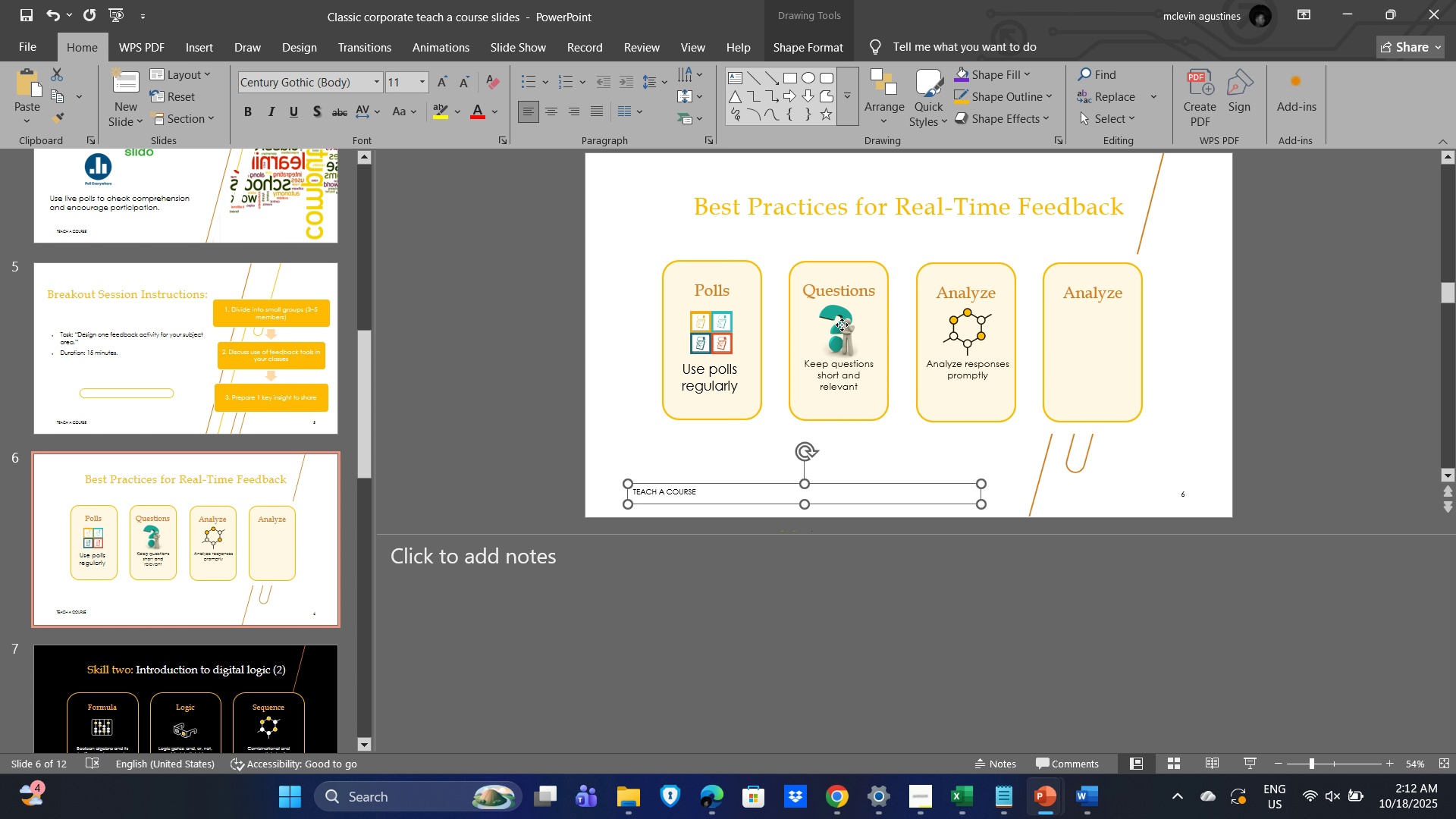 
left_click([842, 325])
 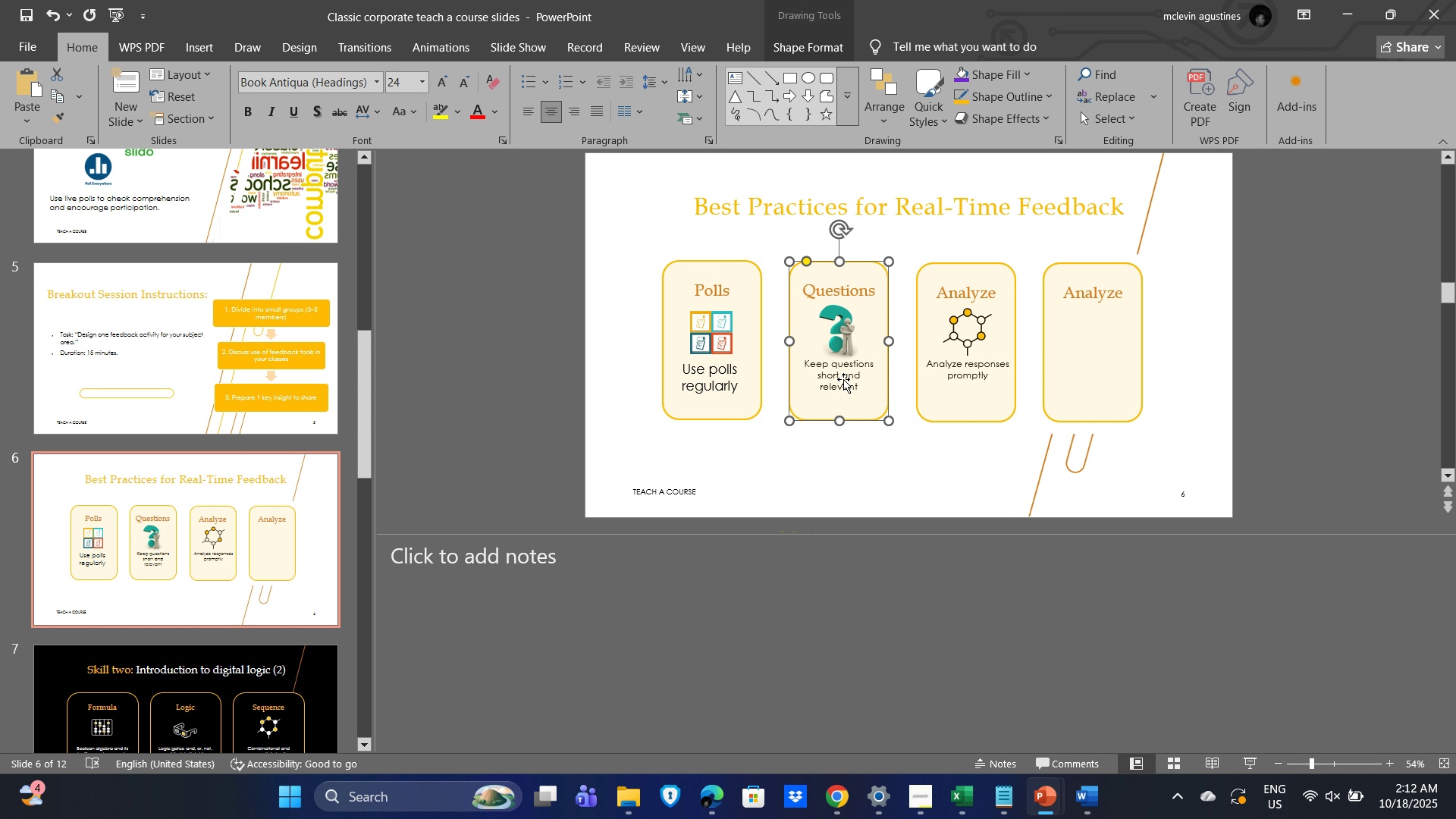 
left_click([843, 379])
 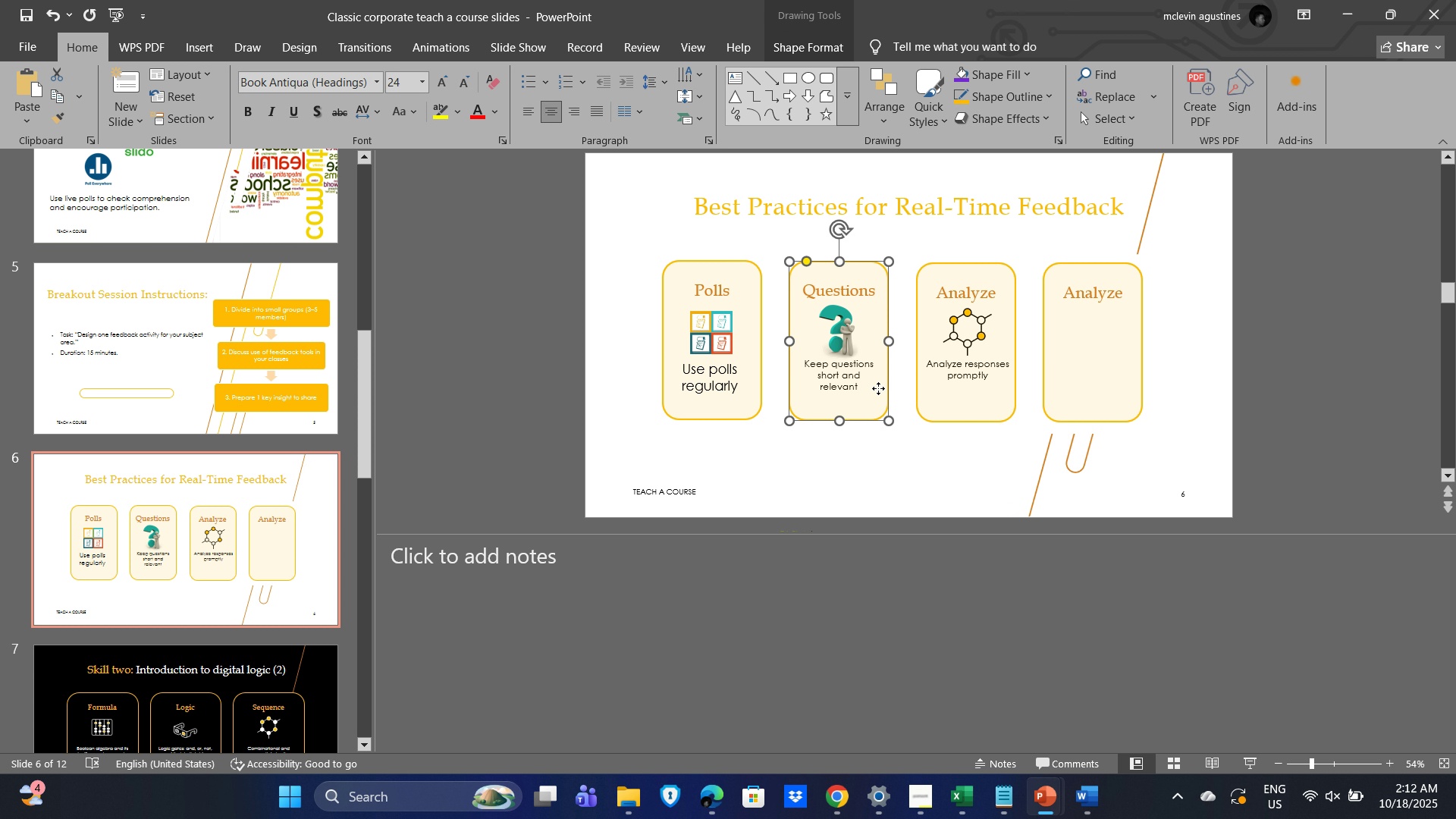 
left_click([878, 388])
 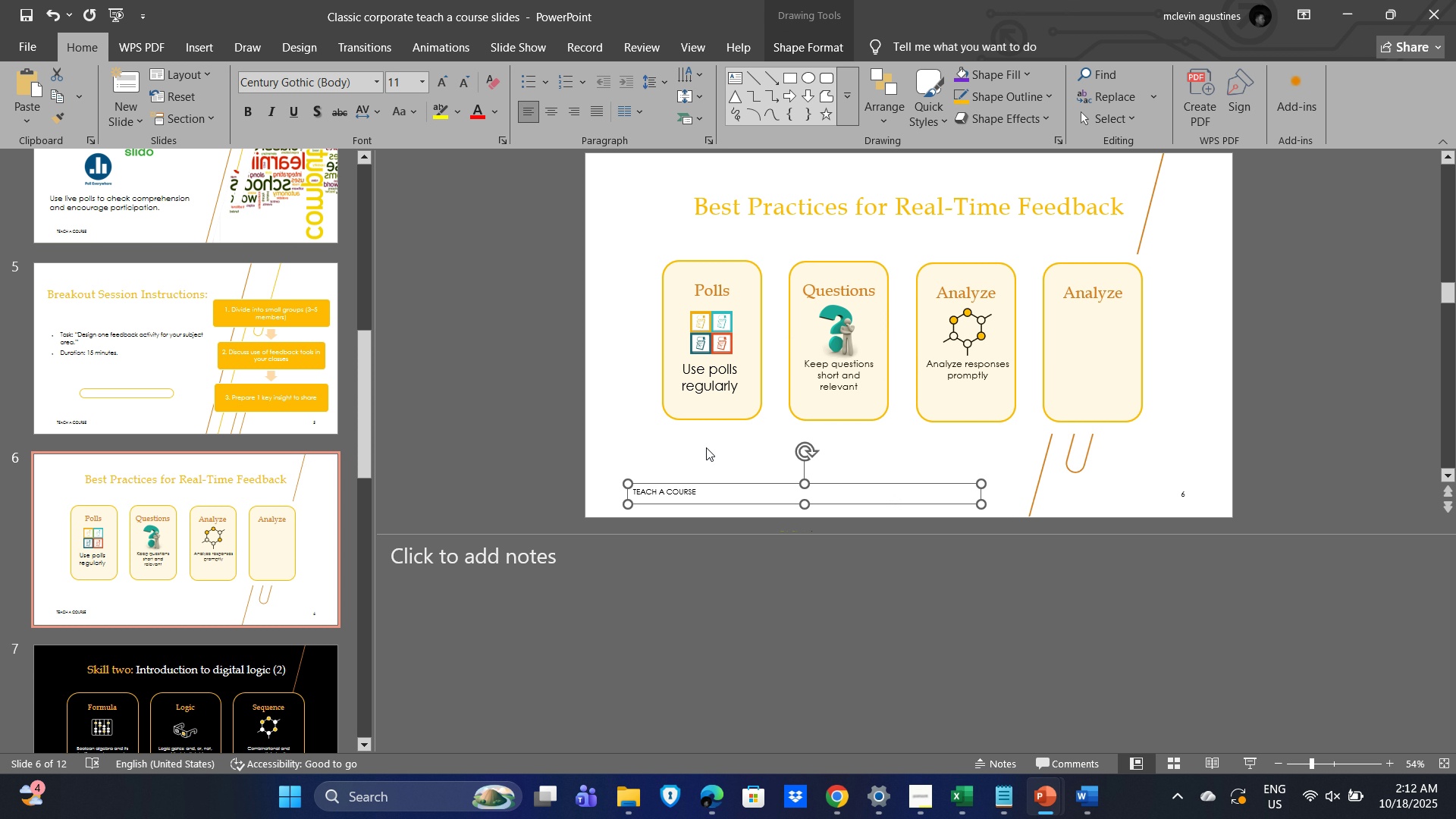 
double_click([706, 447])
 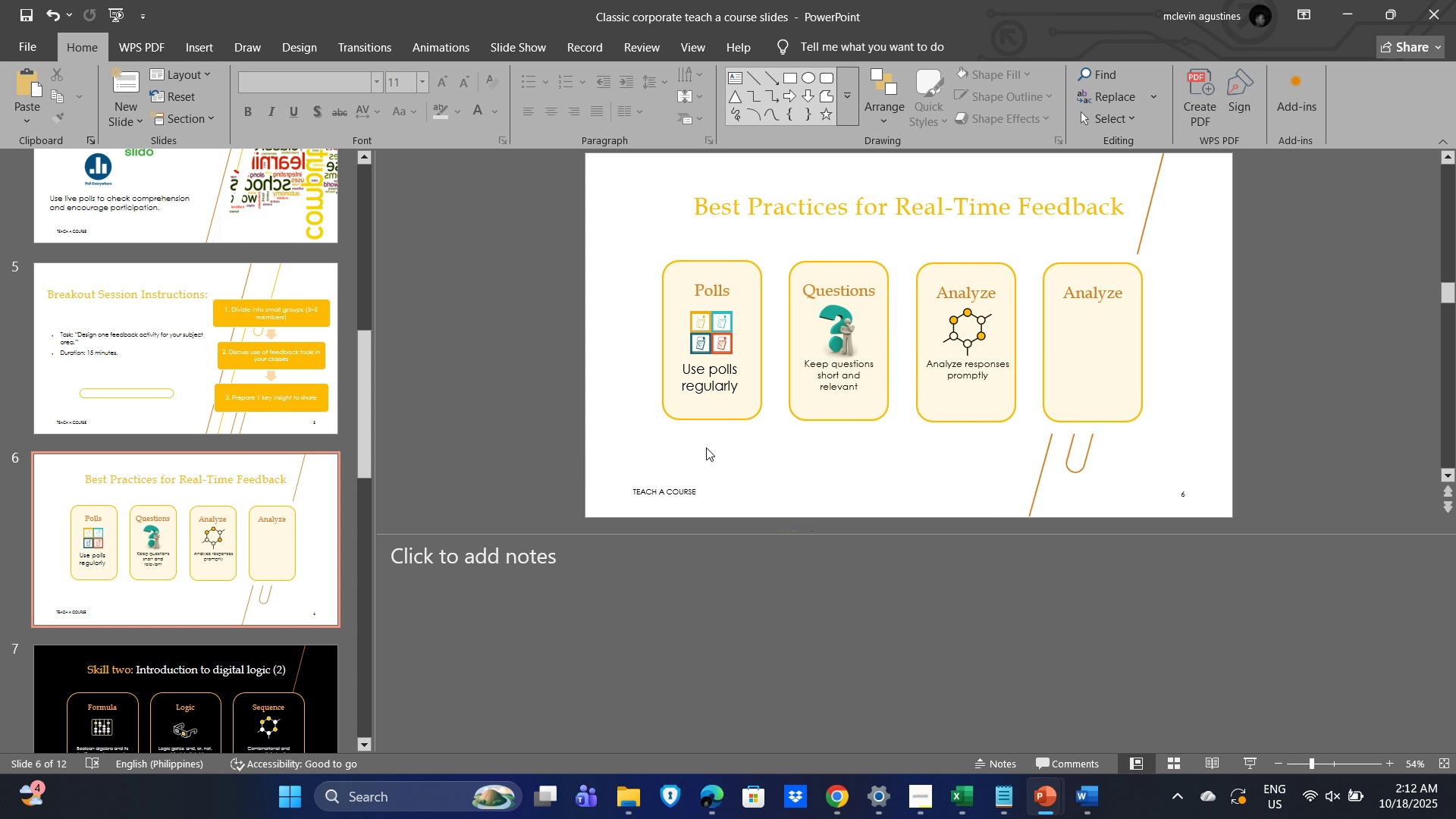 
triple_click([706, 447])
 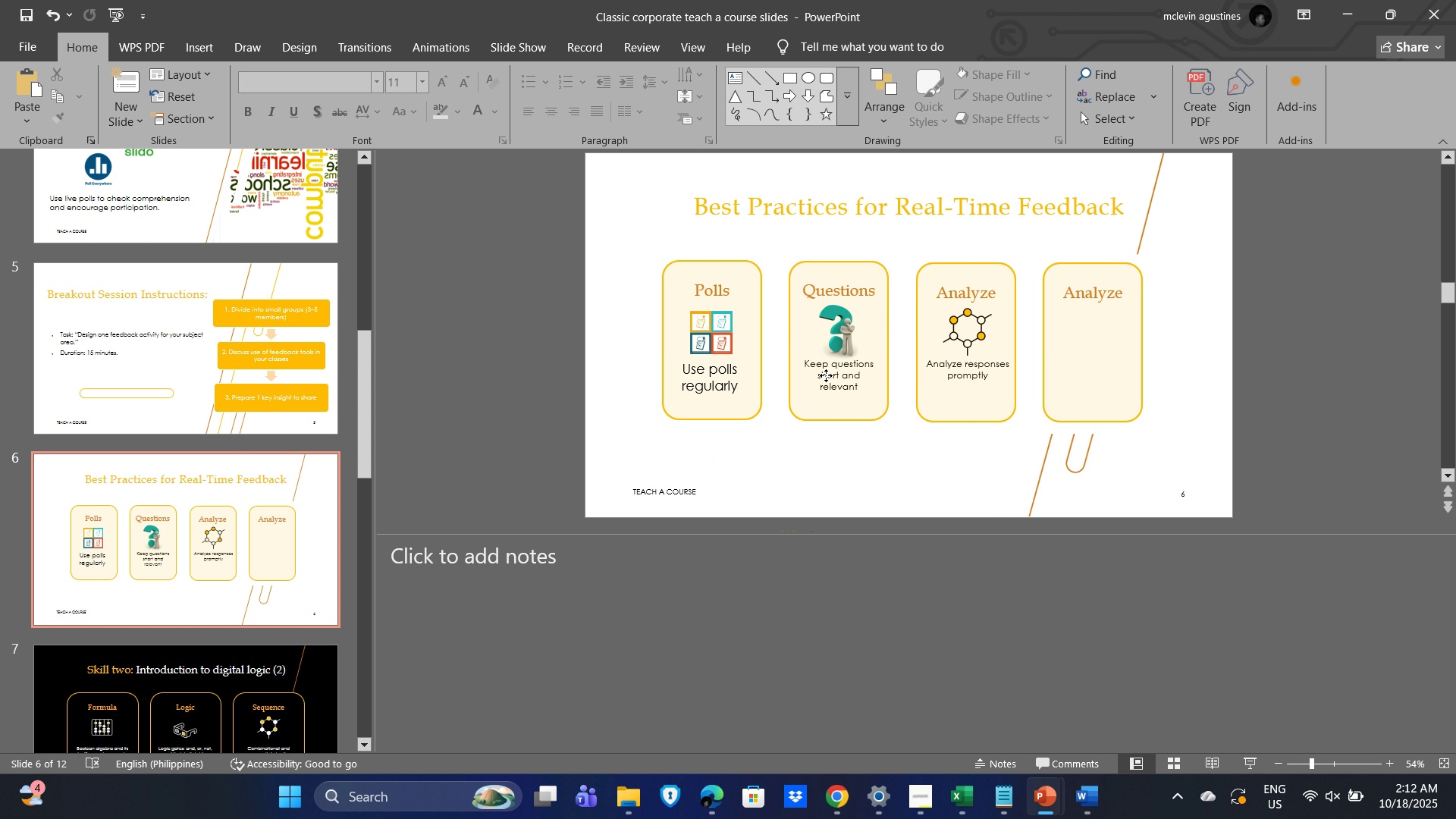 
left_click([826, 375])
 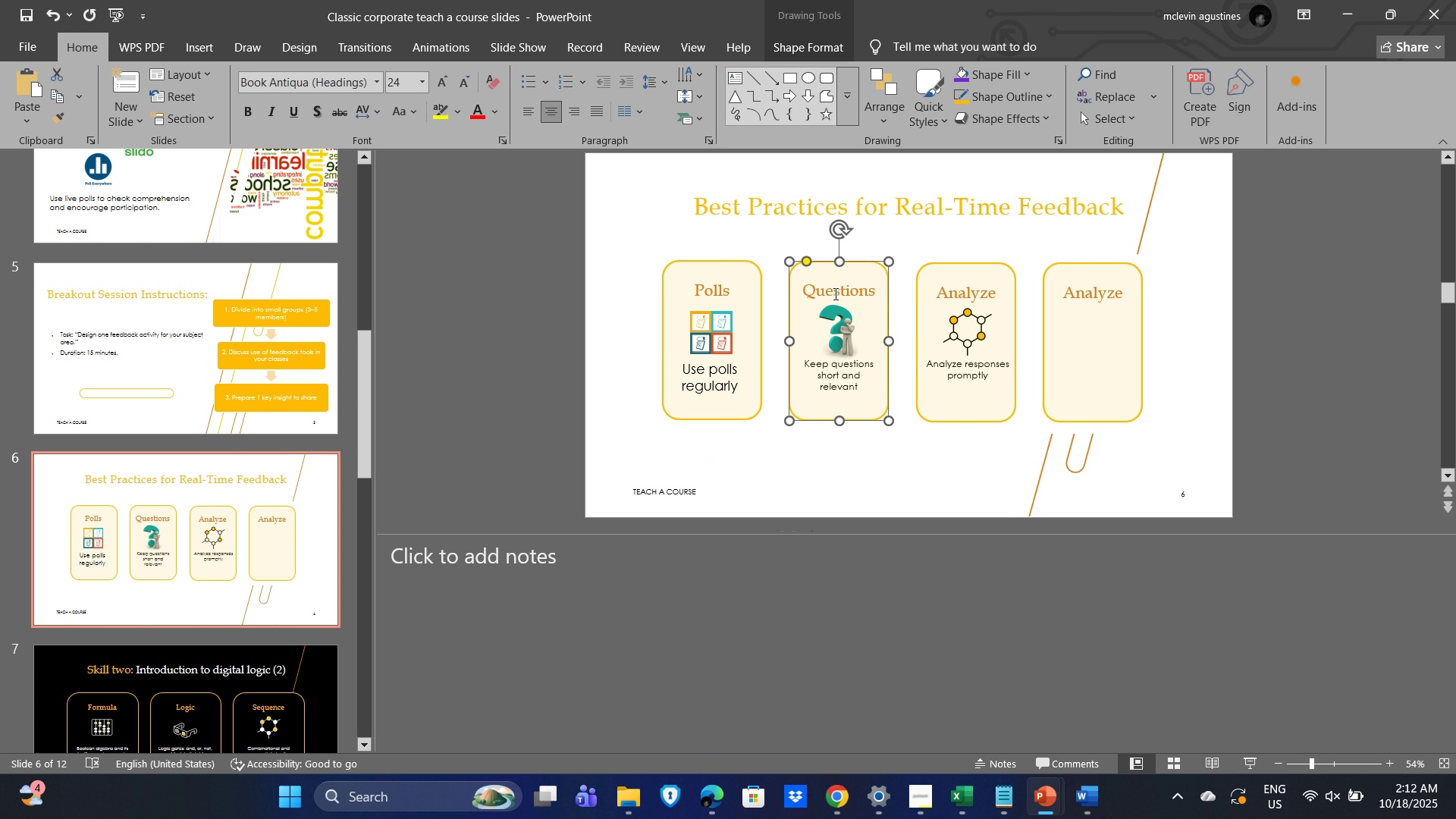 
left_click([839, 323])
 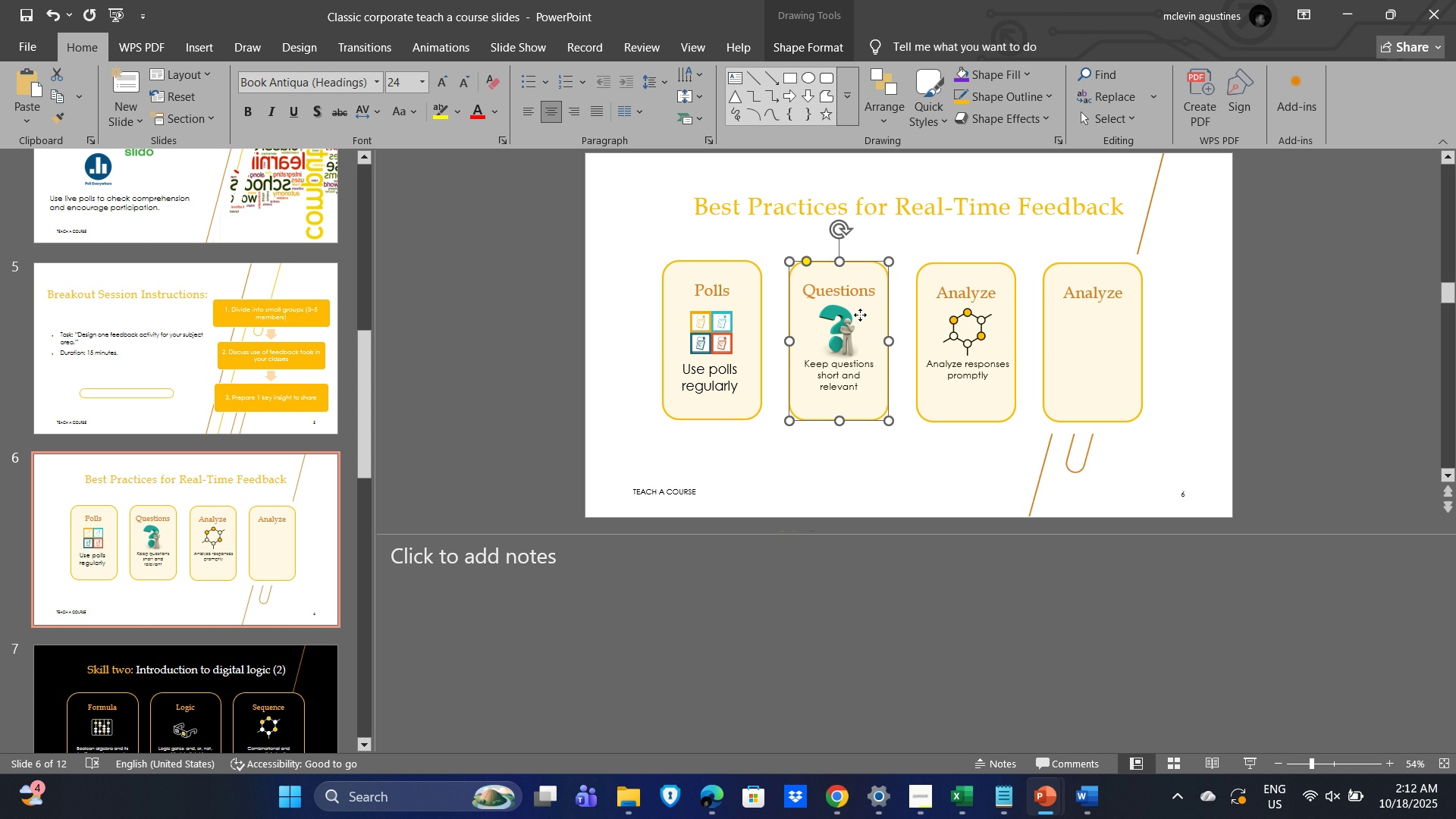 
left_click([860, 315])
 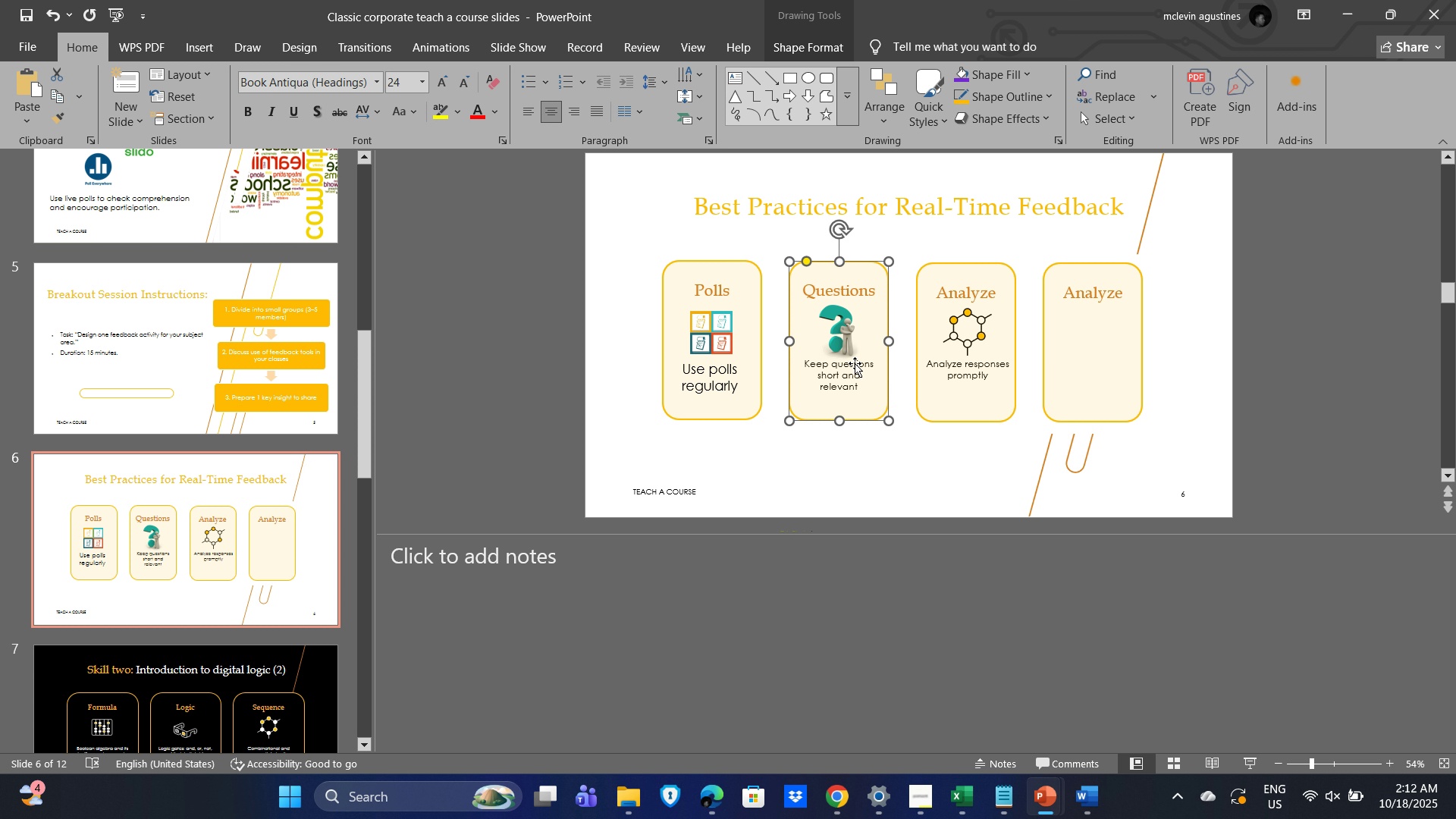 
double_click([838, 395])
 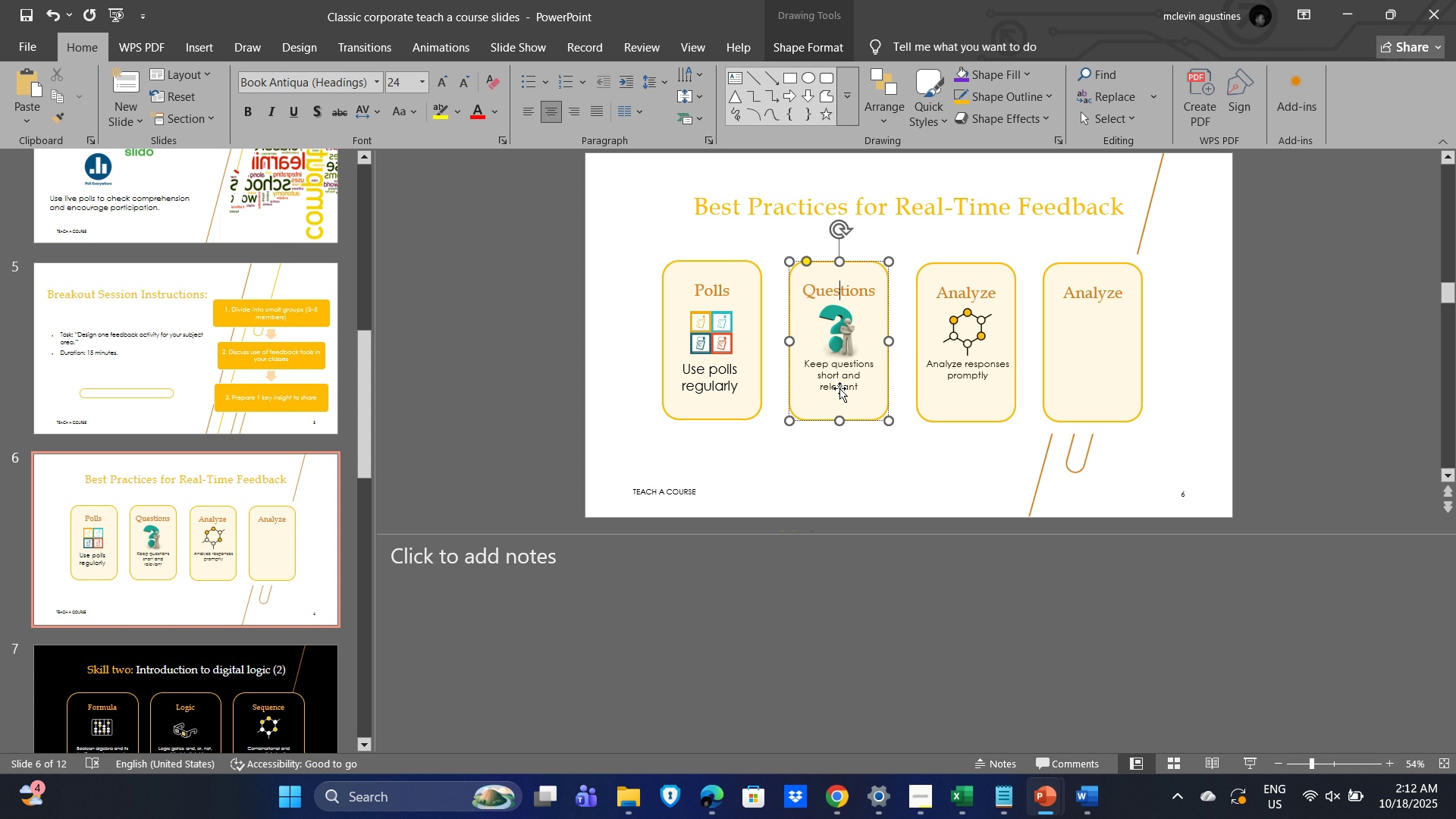 
triple_click([837, 394])
 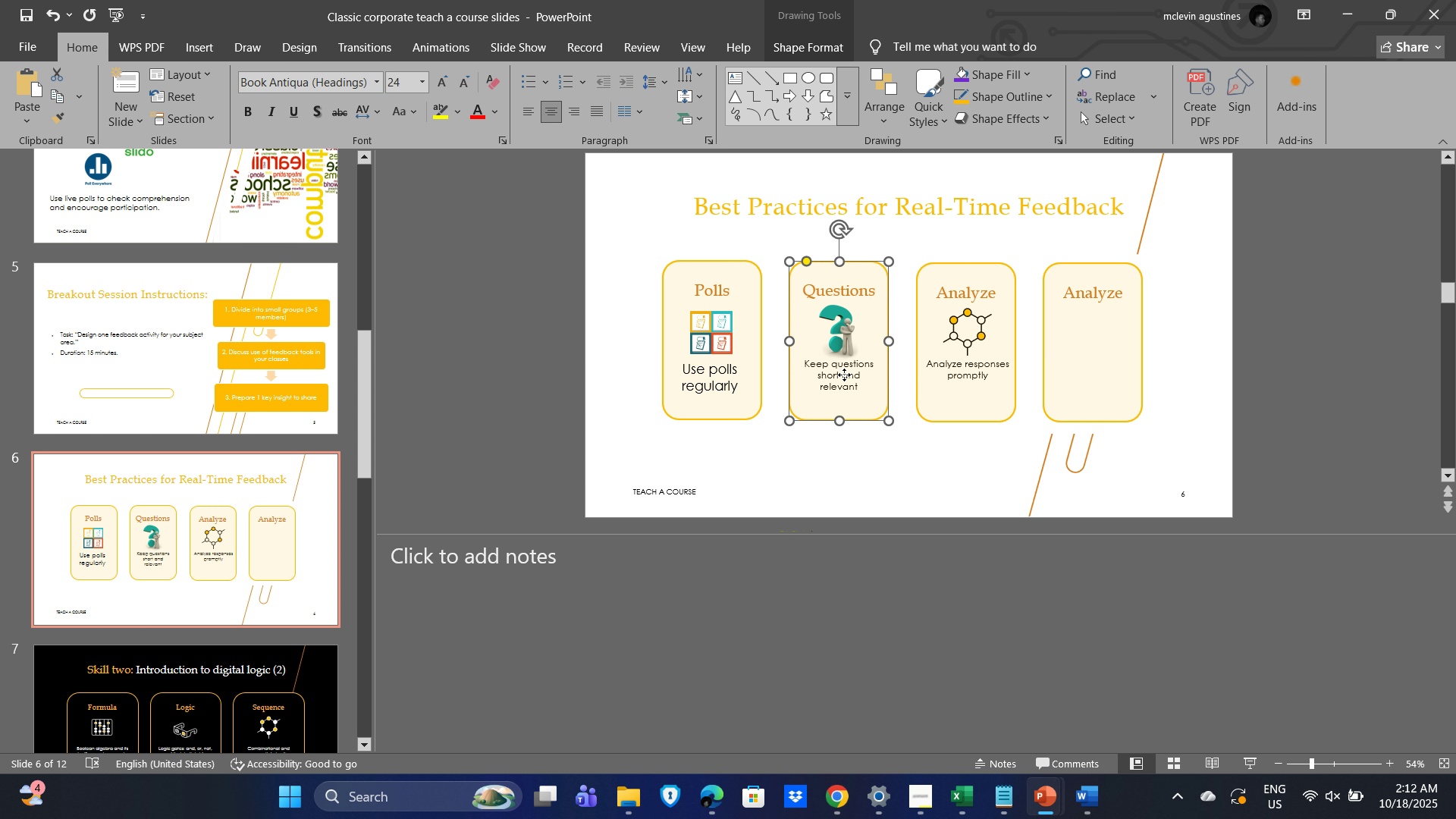 
triple_click([844, 375])
 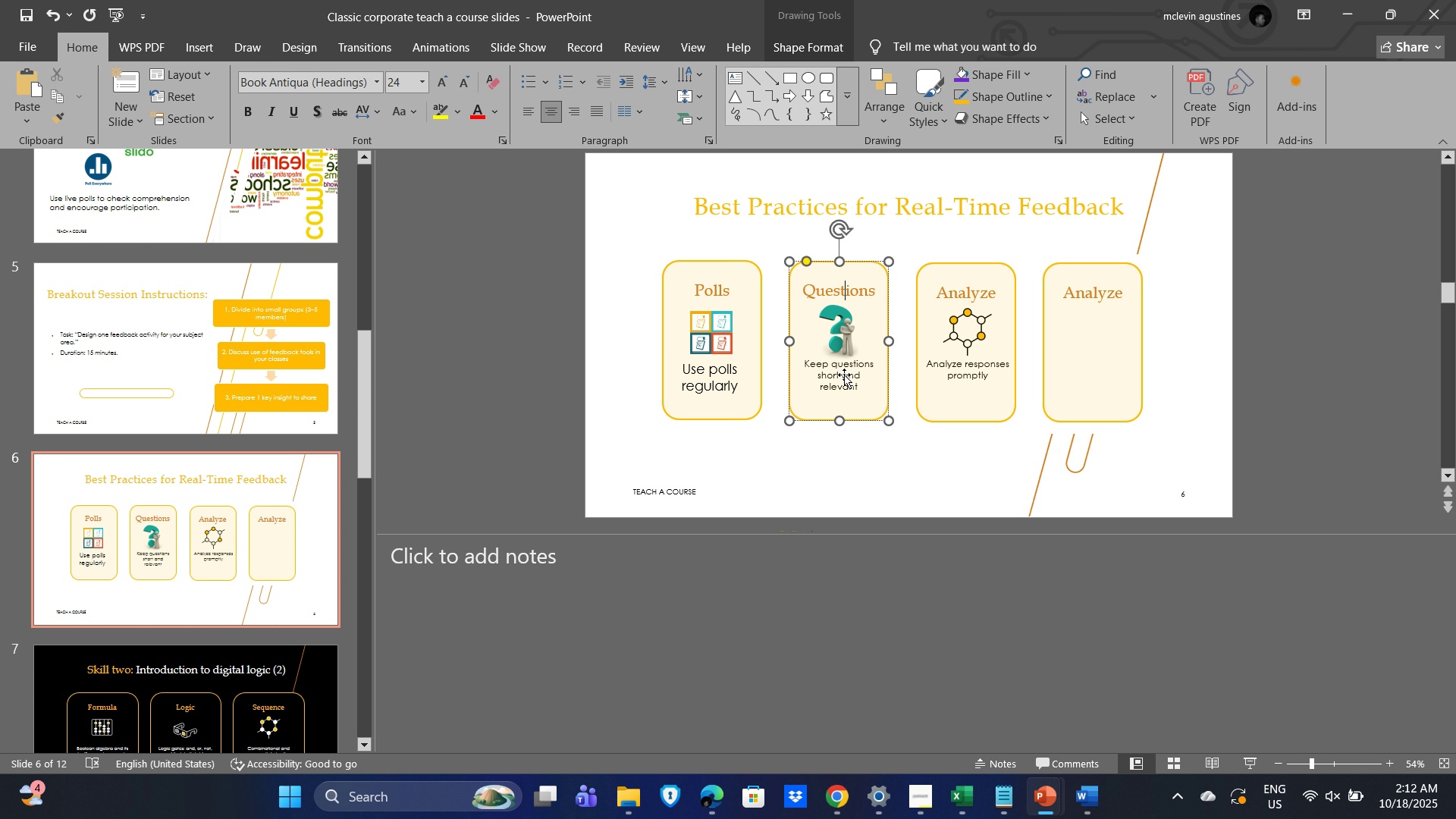 
triple_click([844, 375])
 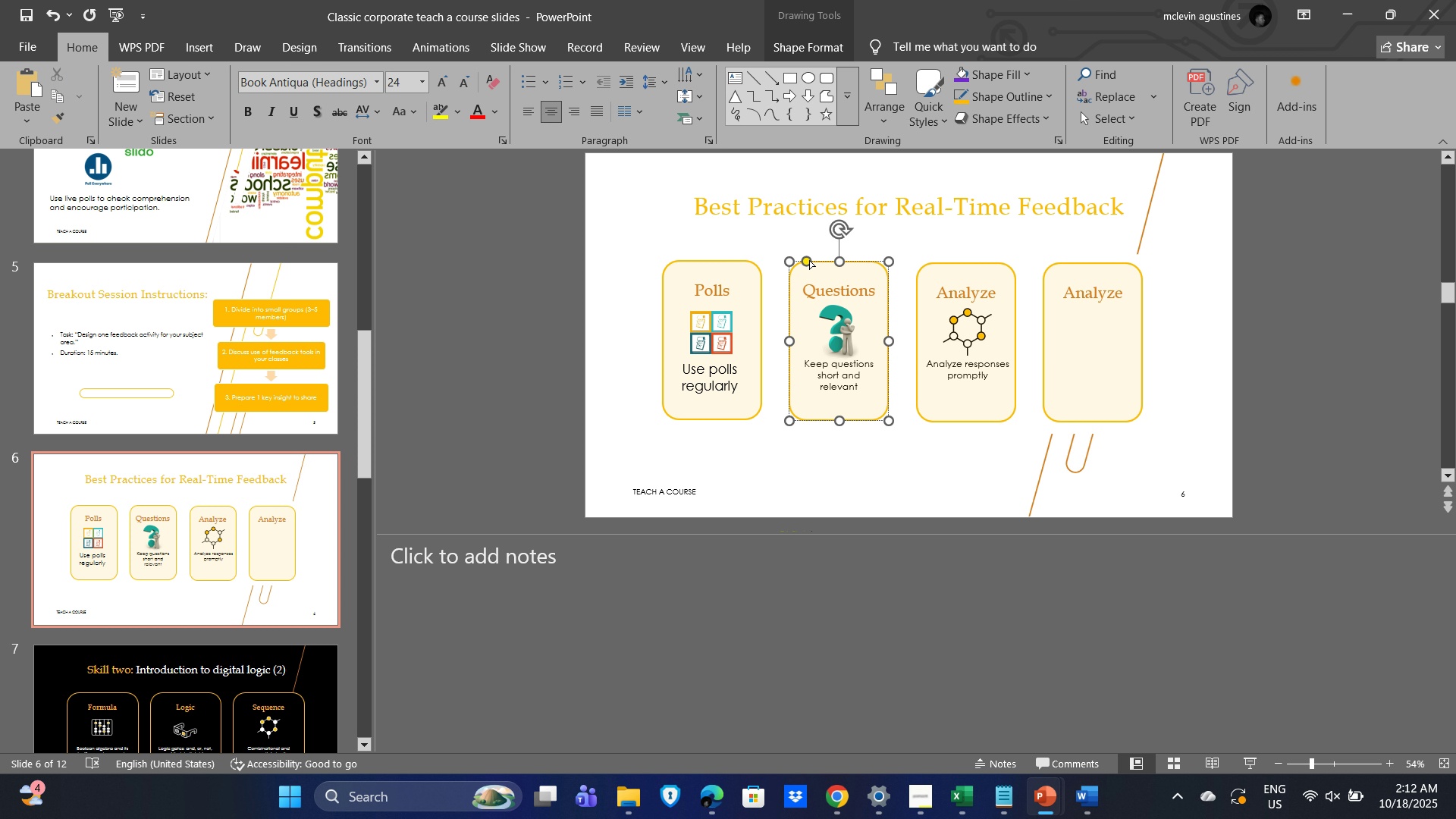 
left_click([806, 260])
 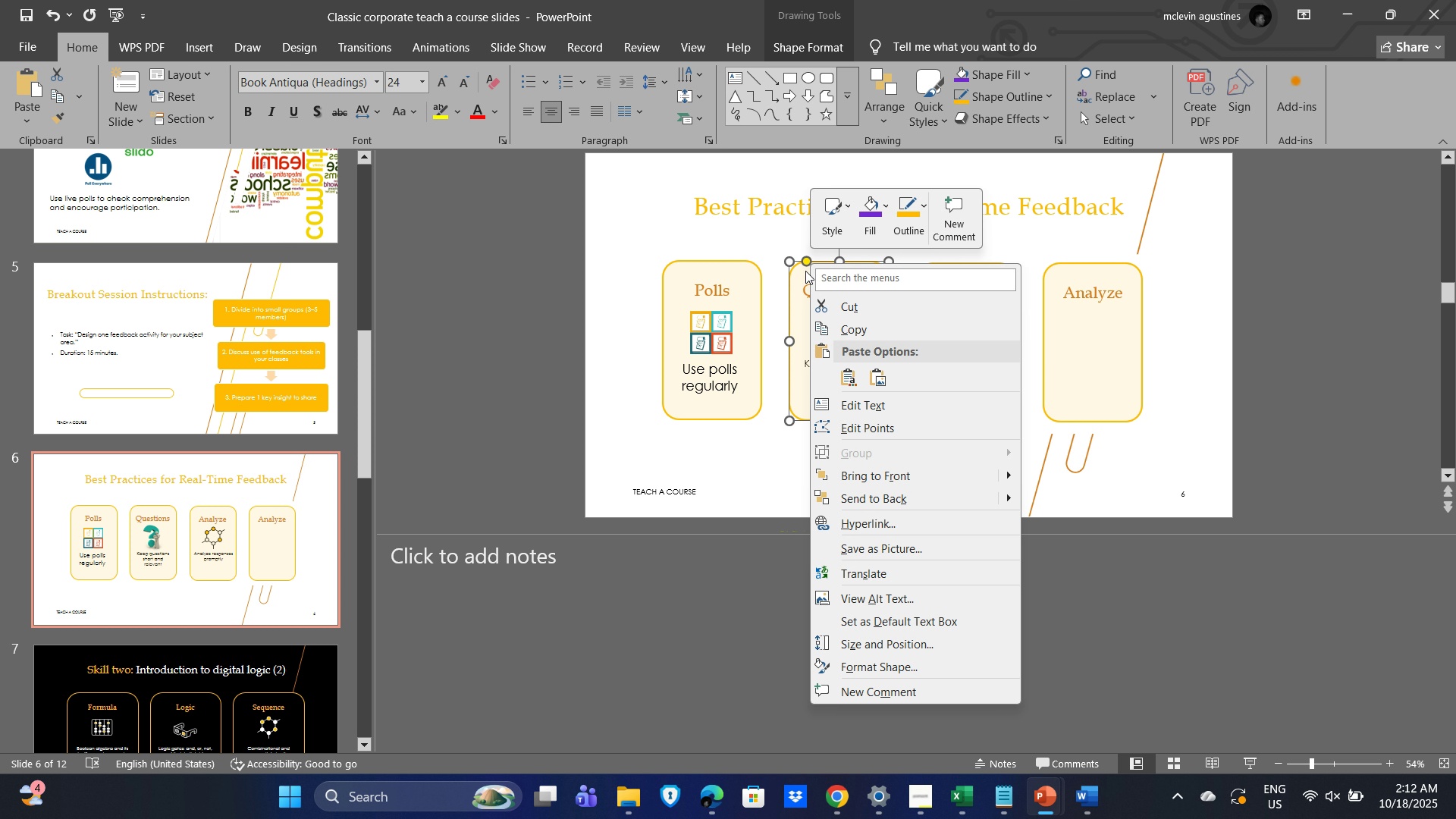 
left_click([756, 483])
 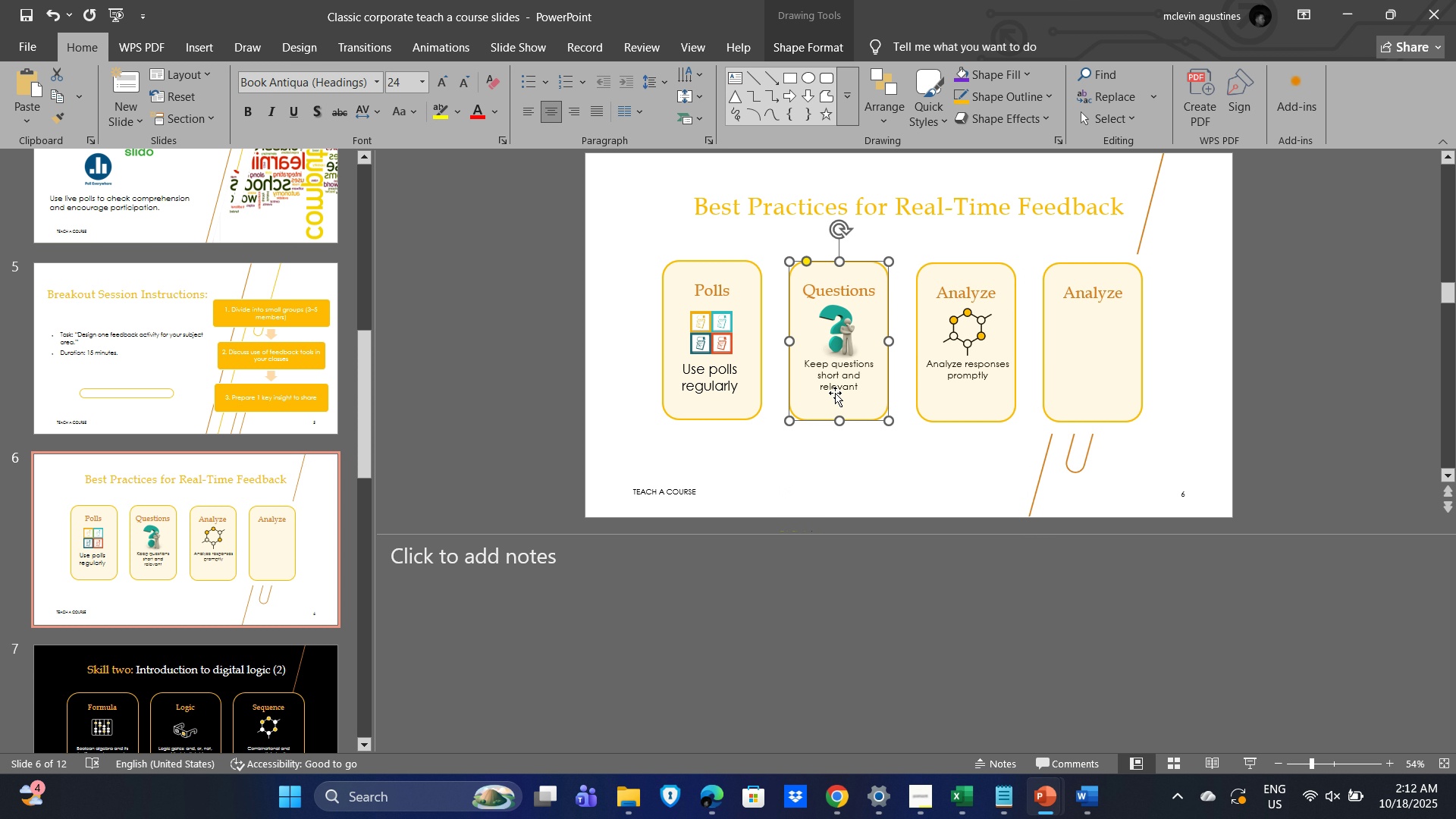 
double_click([835, 393])
 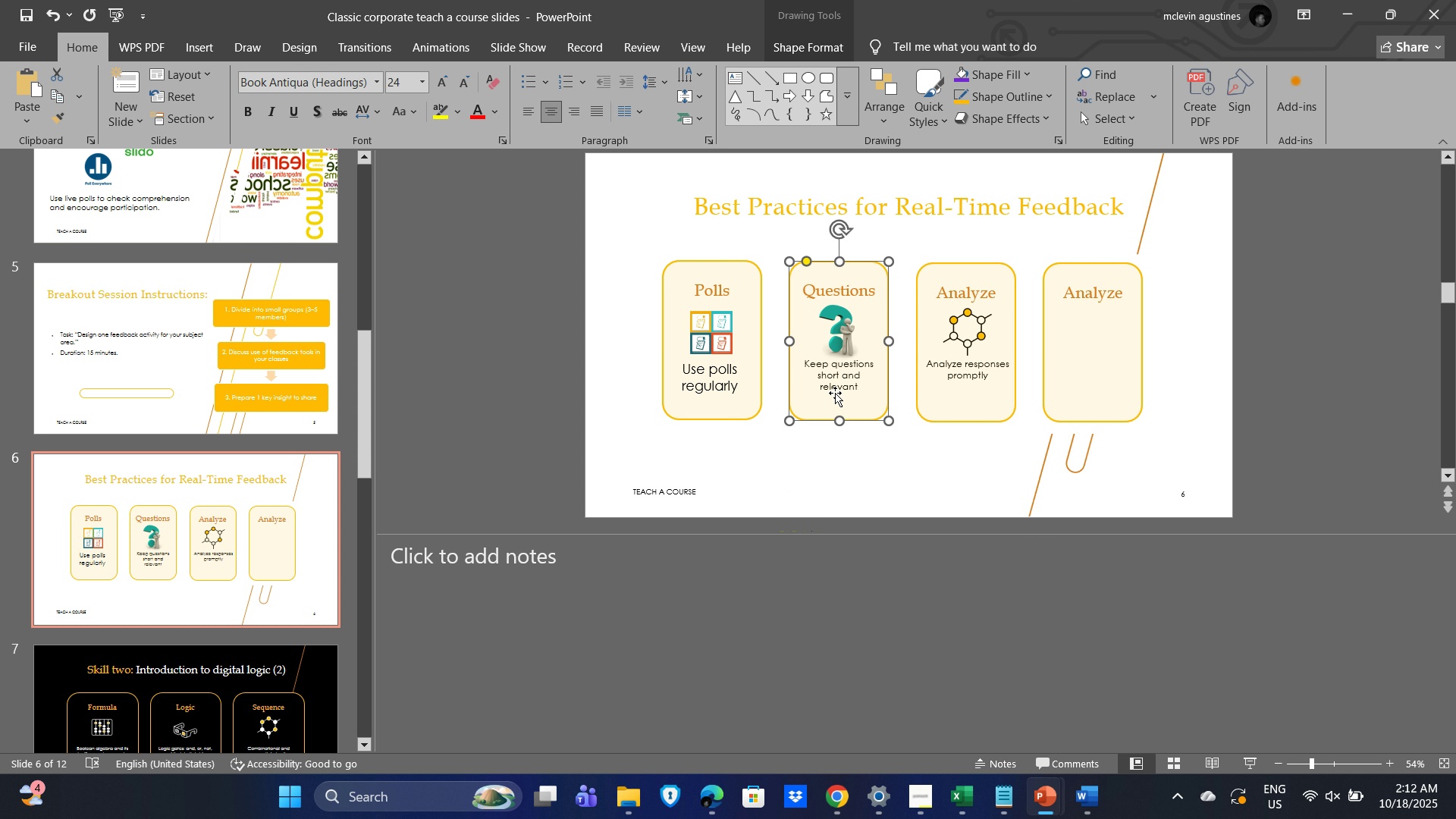 
triple_click([835, 393])
 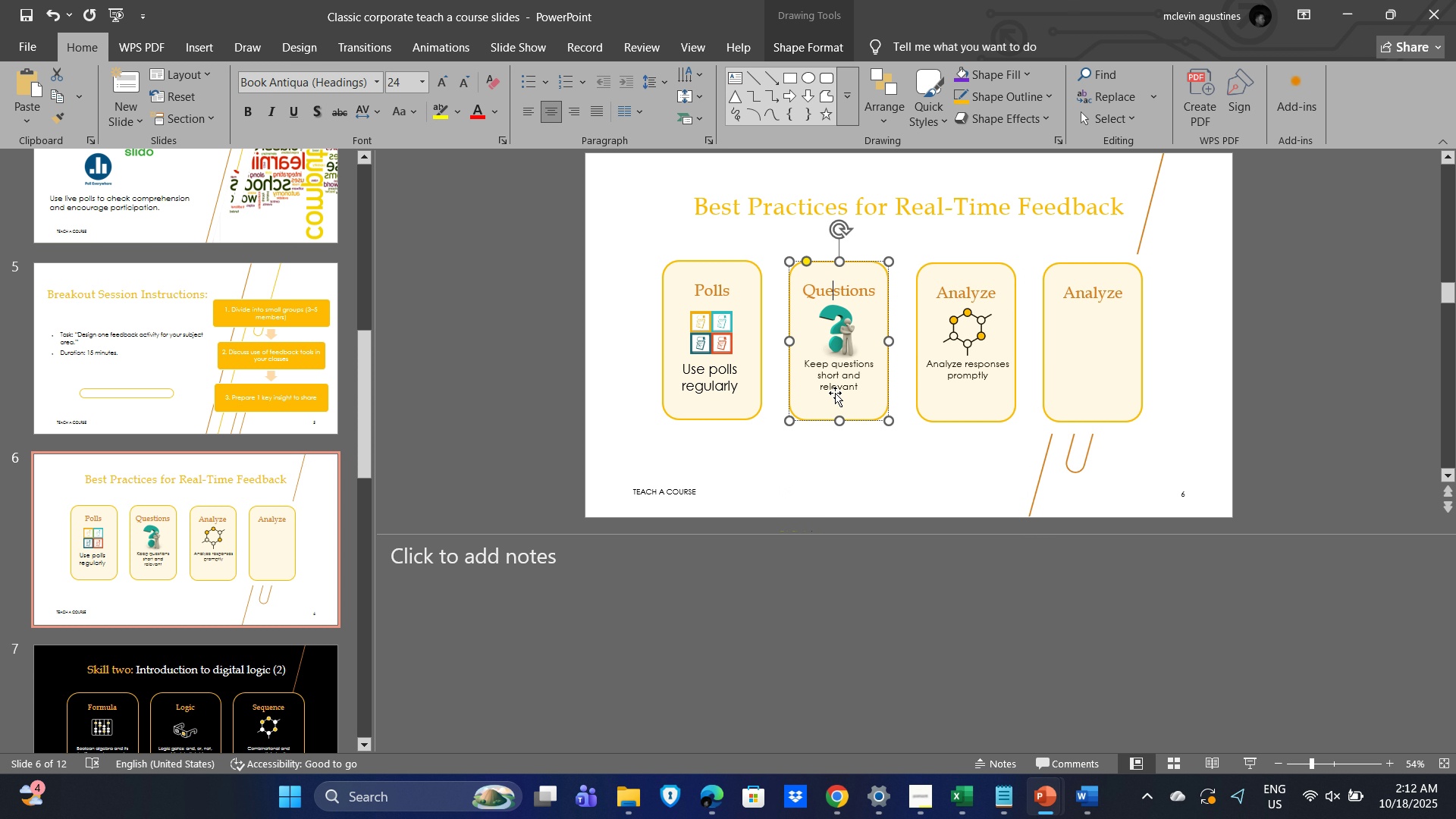 
triple_click([835, 393])
 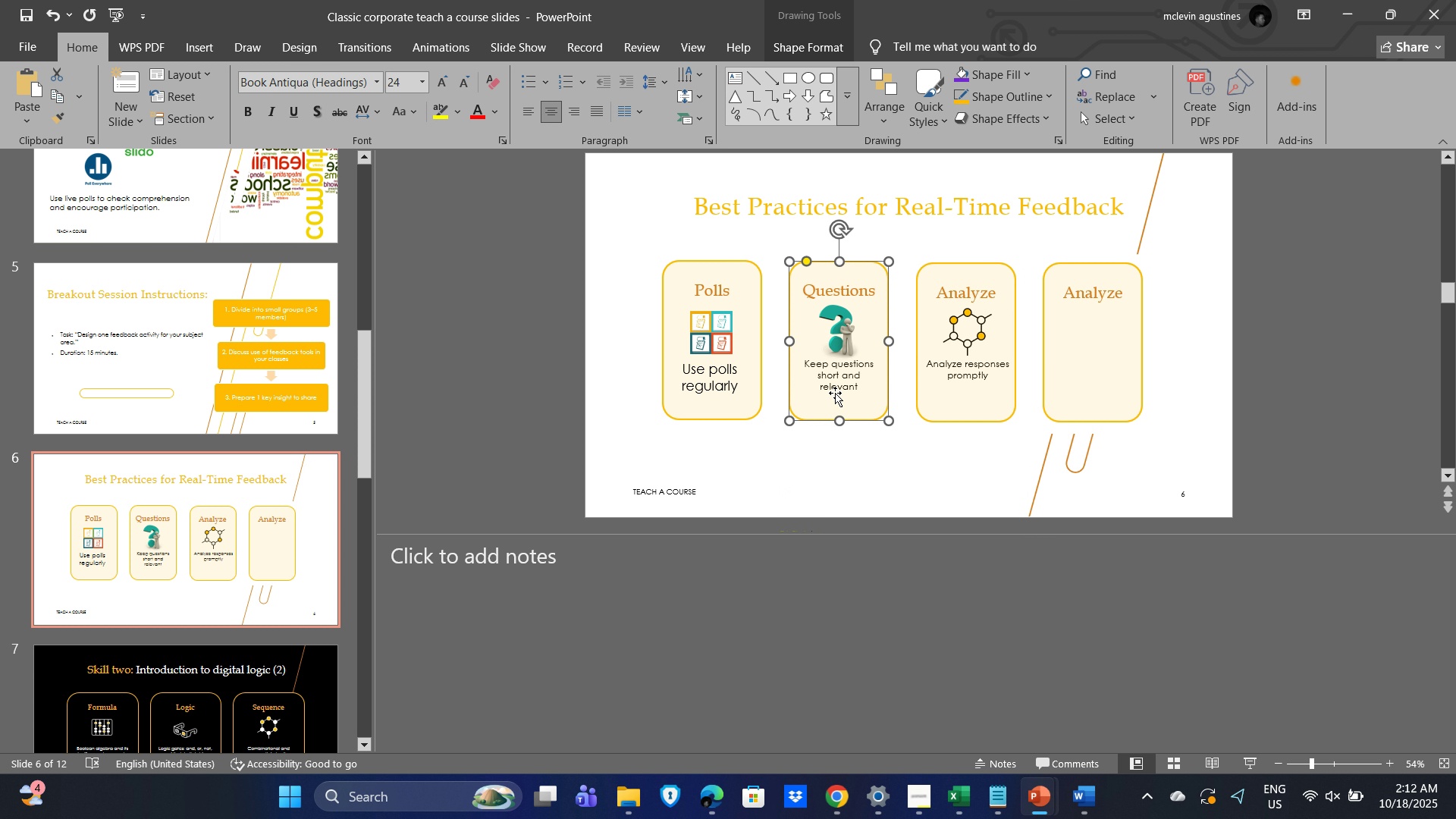 
triple_click([835, 393])
 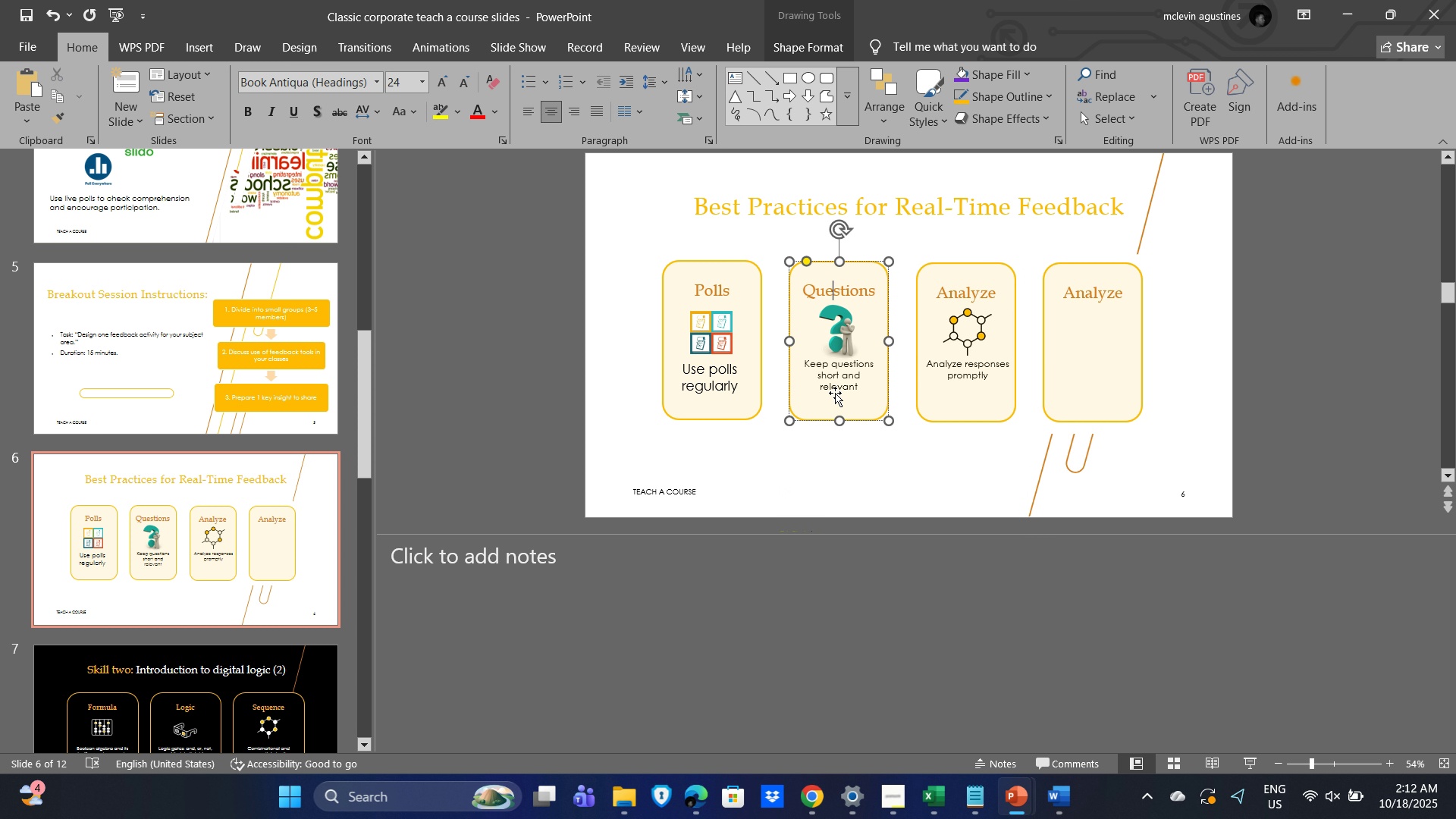 
triple_click([835, 393])
 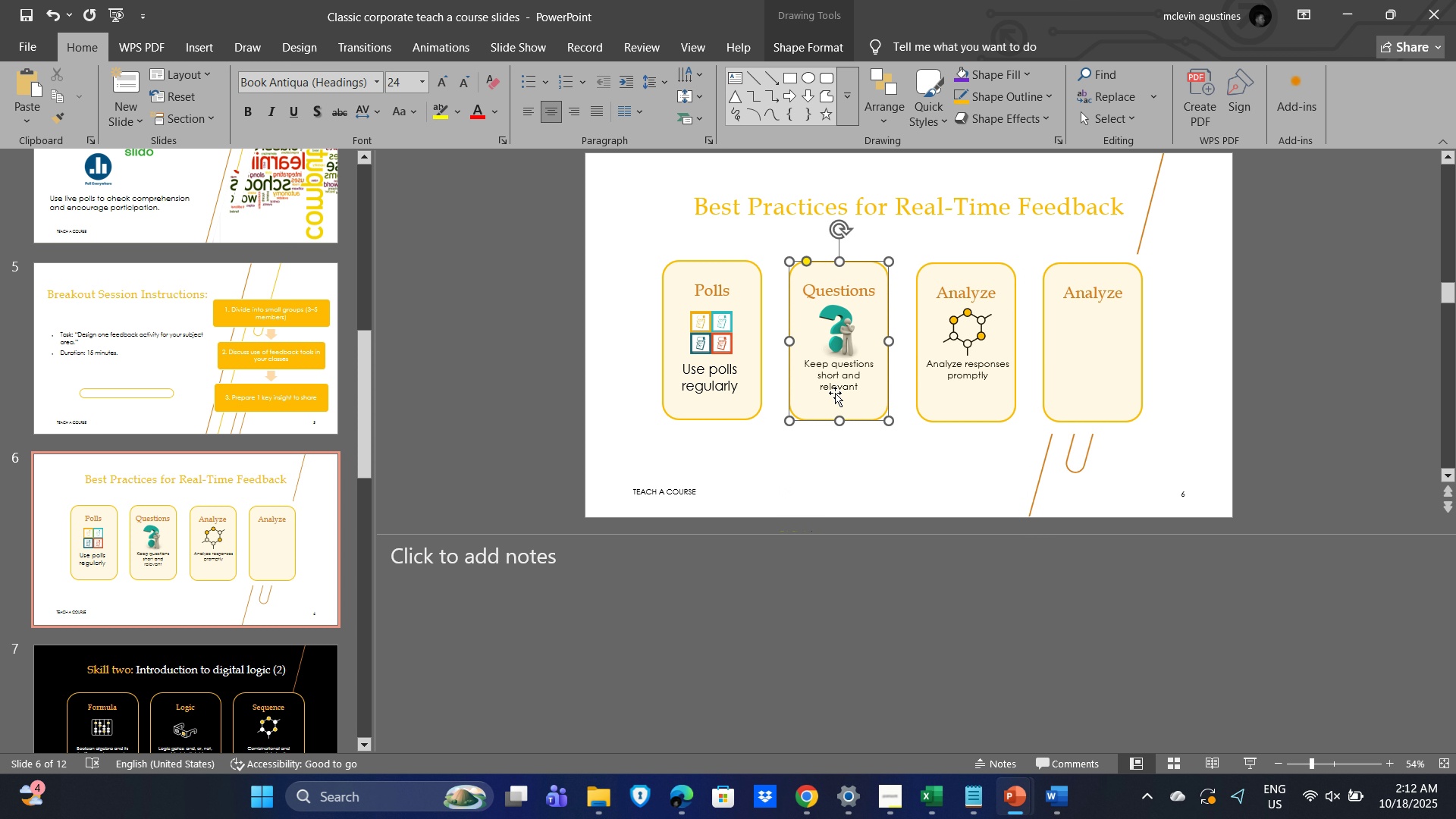 
triple_click([835, 393])
 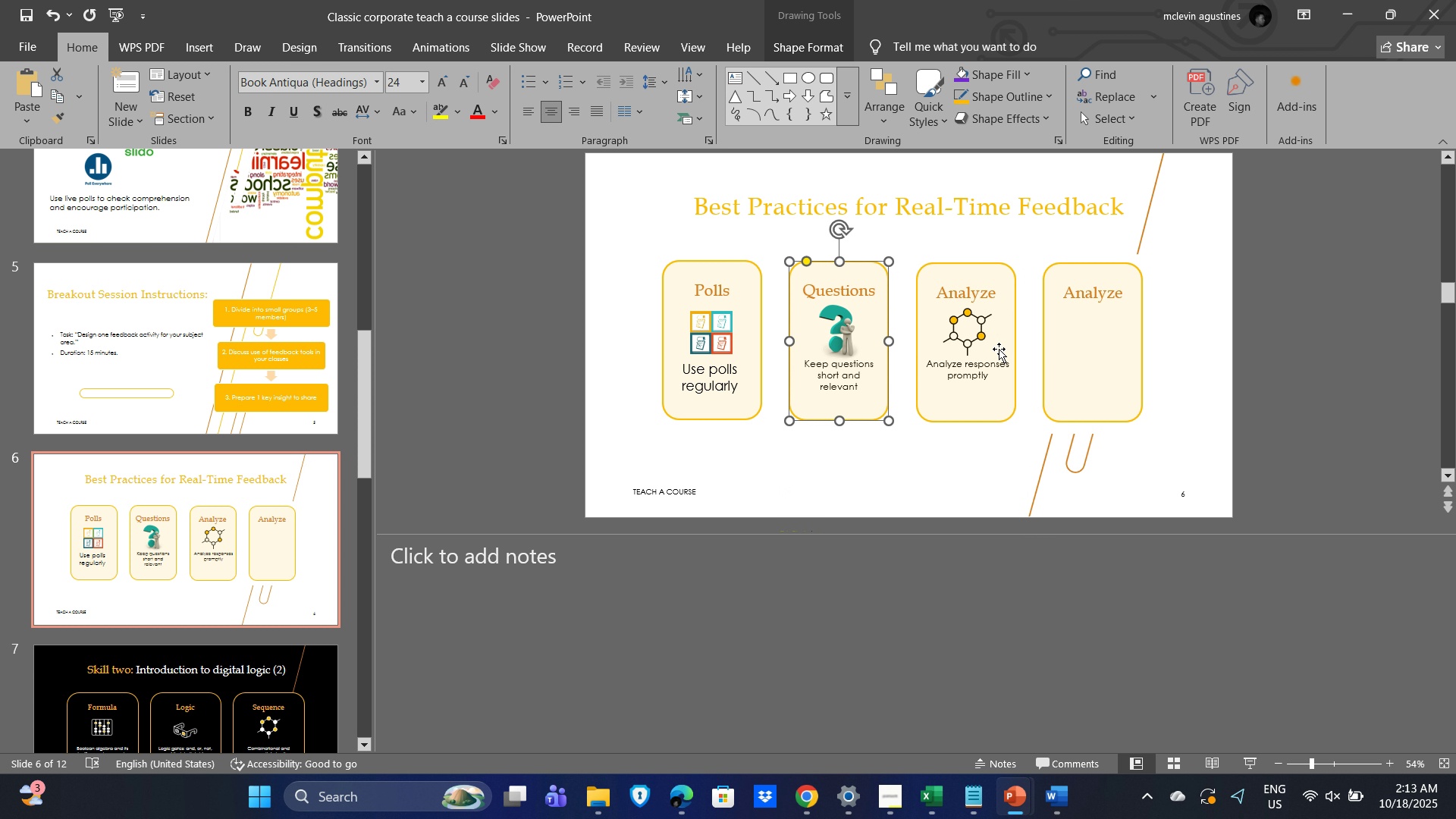 
left_click([954, 378])
 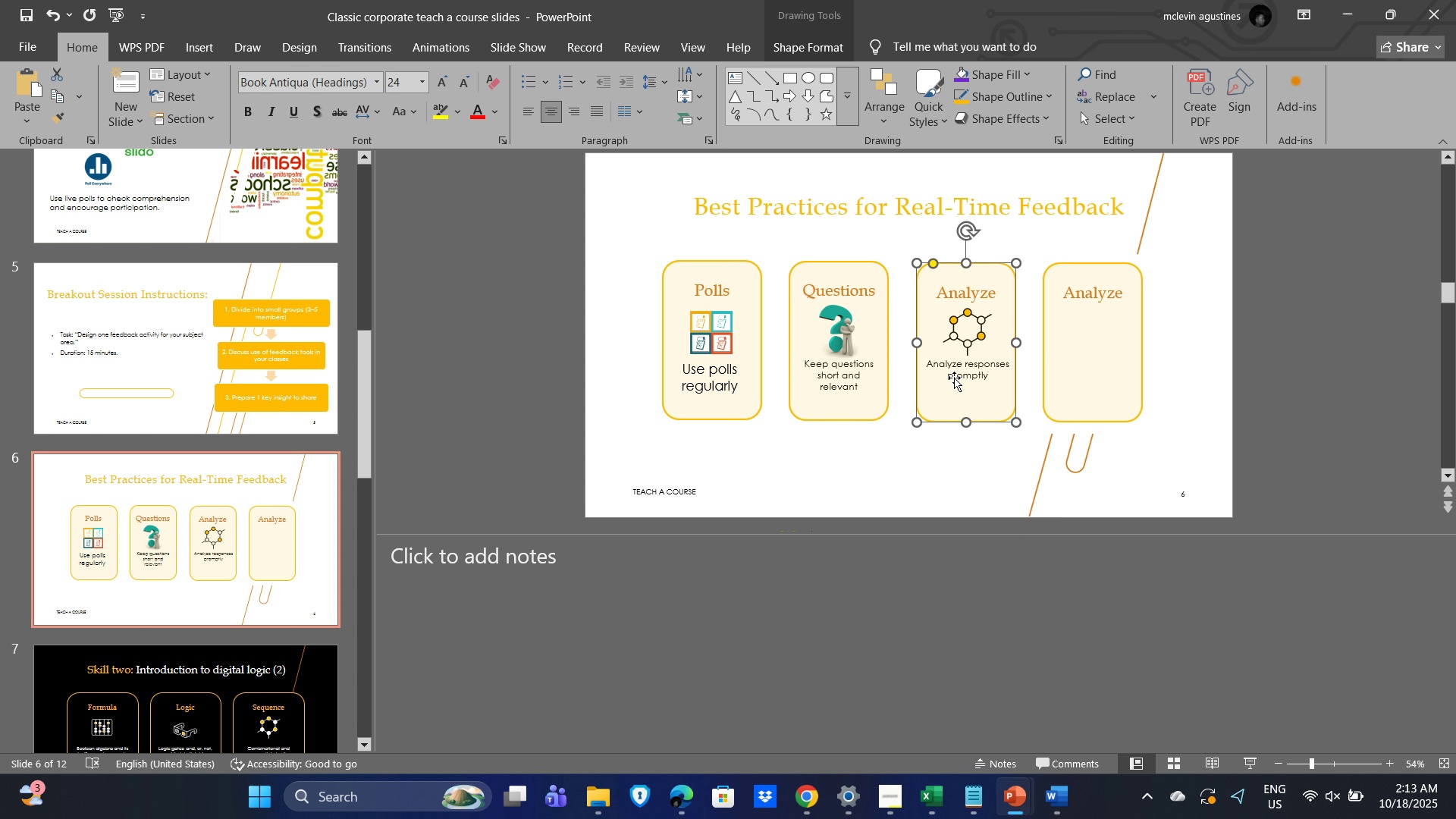 
left_click([954, 378])
 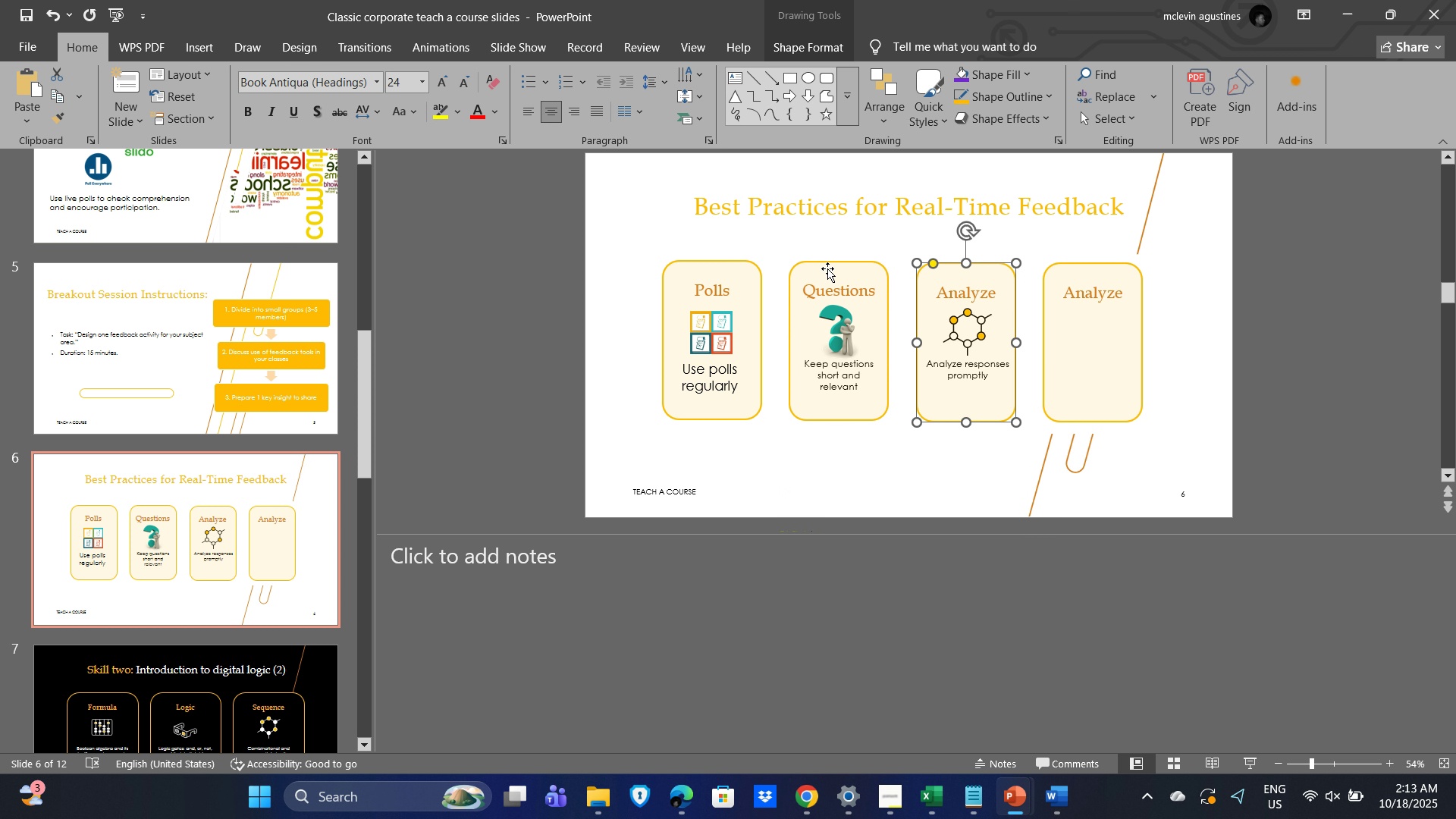 
left_click([839, 447])
 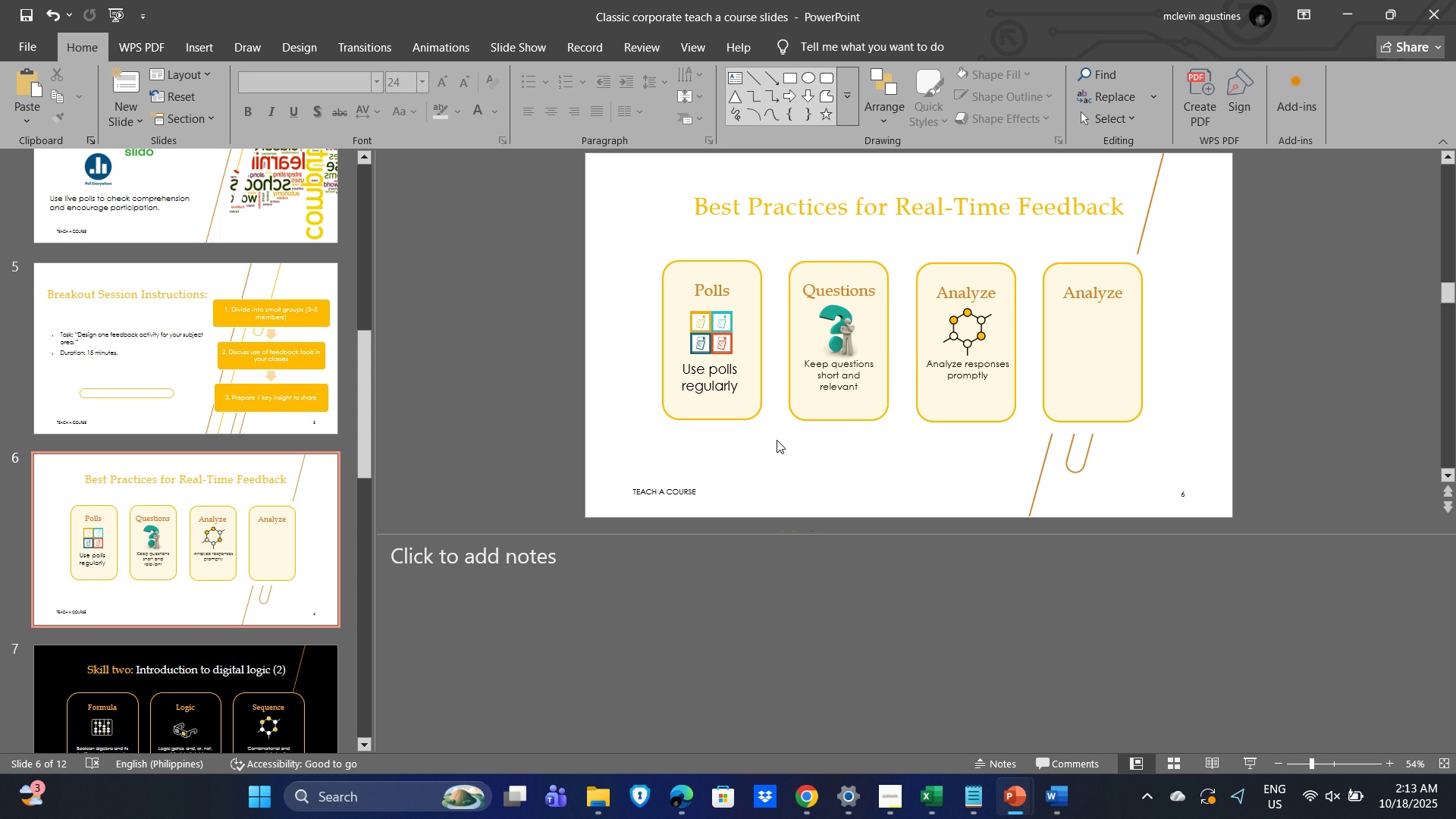 
left_click_drag(start_coordinate=[777, 440], to_coordinate=[907, 257])
 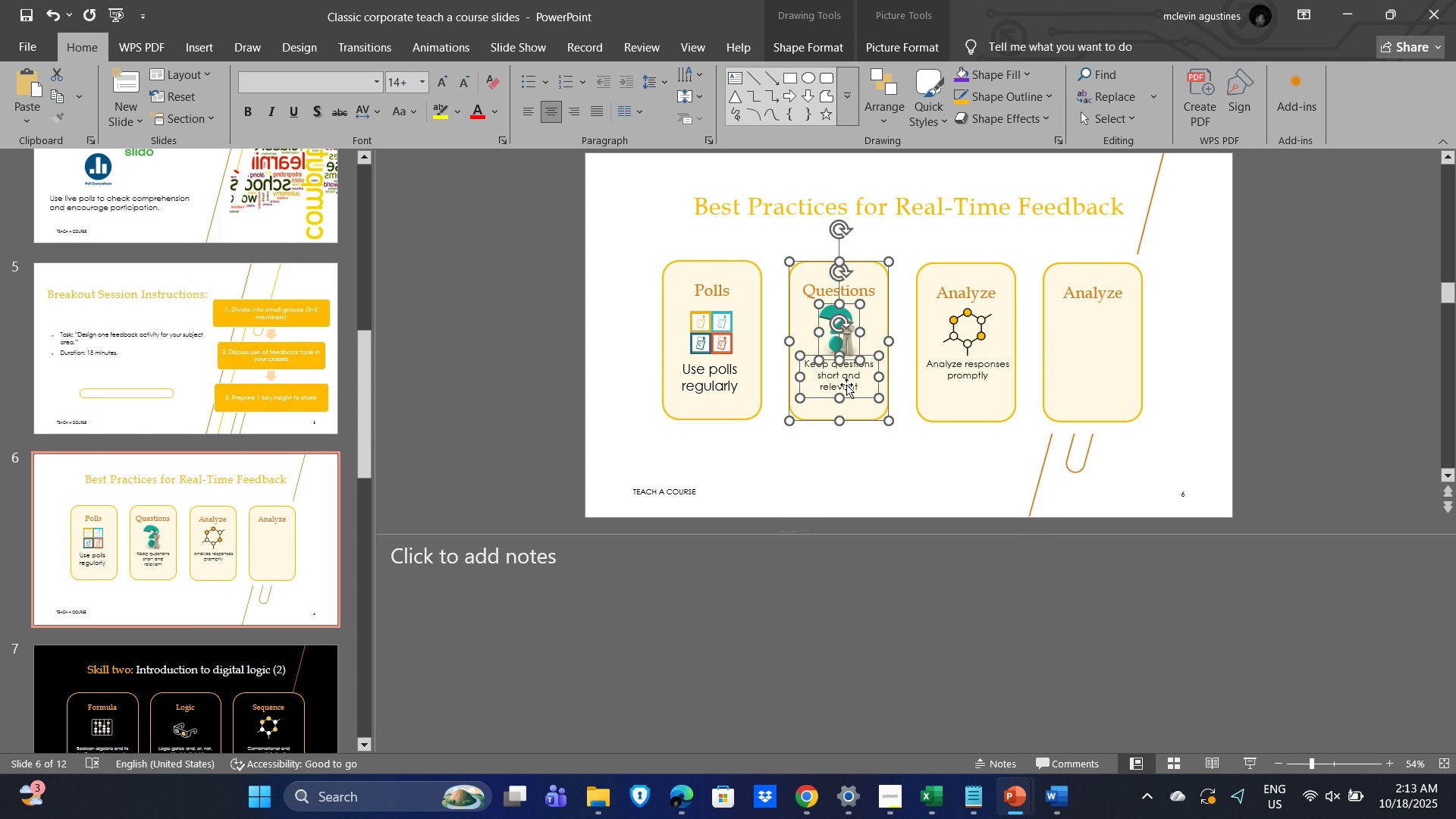 
left_click([846, 384])
 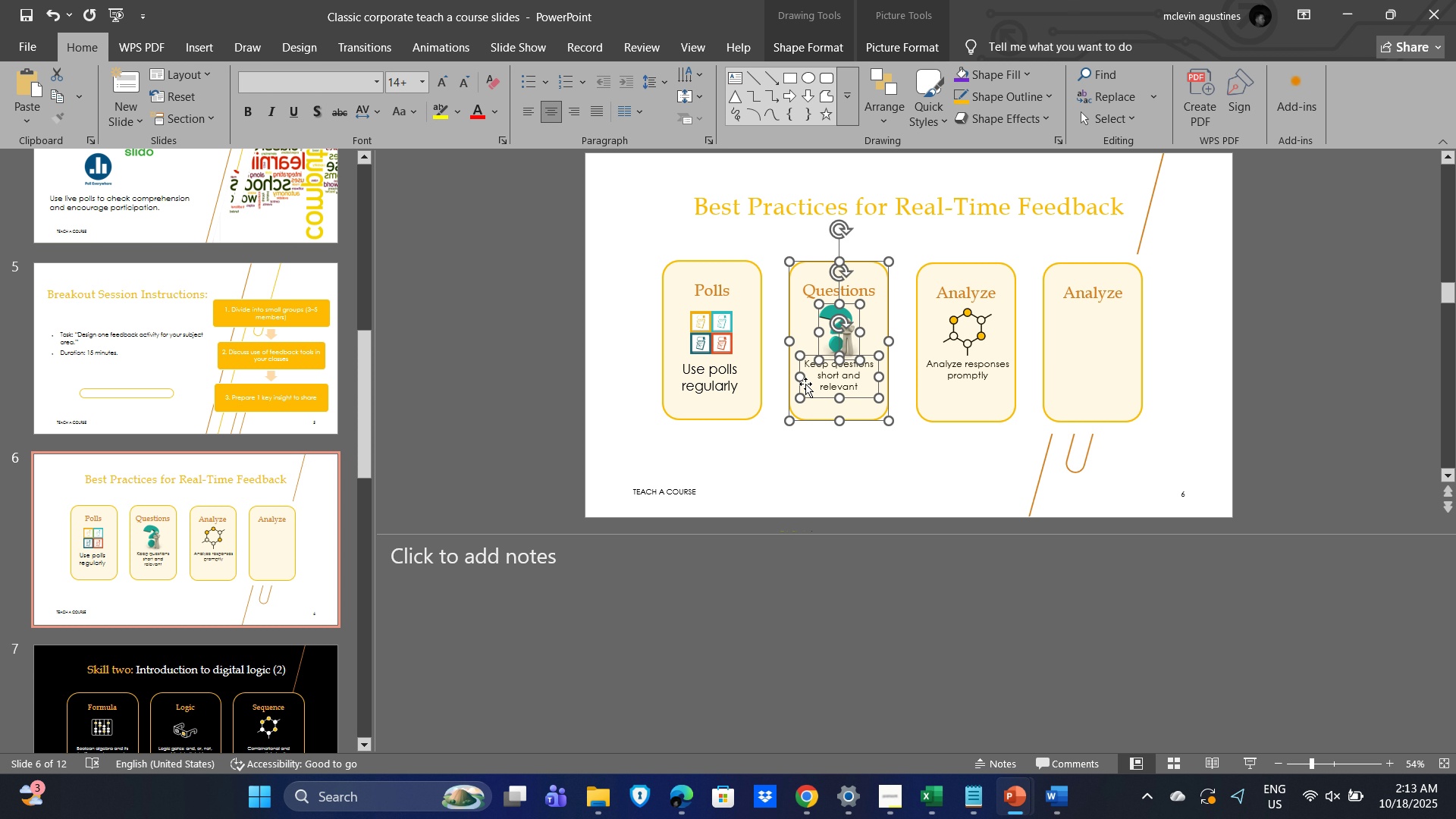 
double_click([814, 384])
 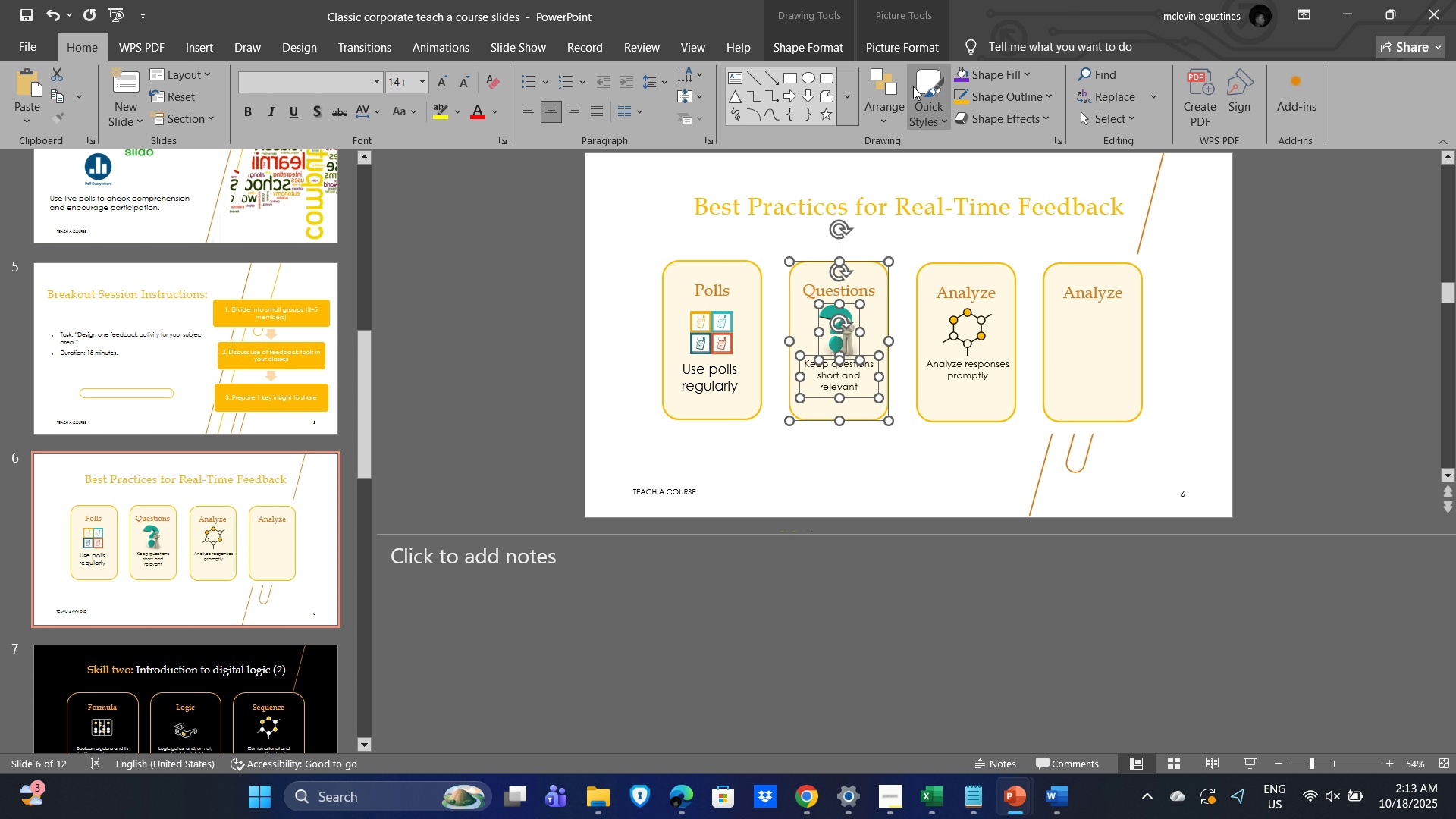 
left_click([905, 41])
 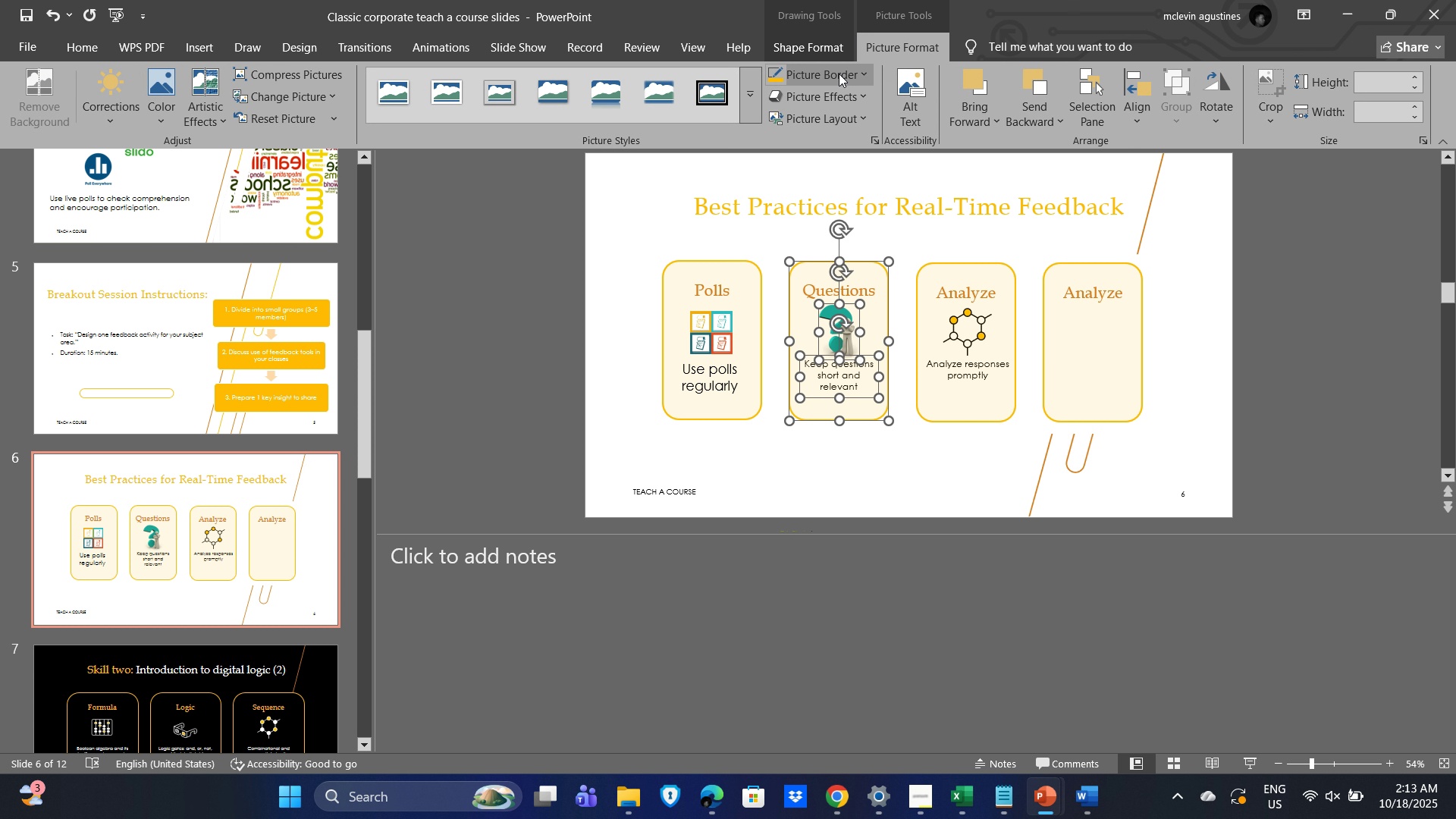 
left_click([819, 44])
 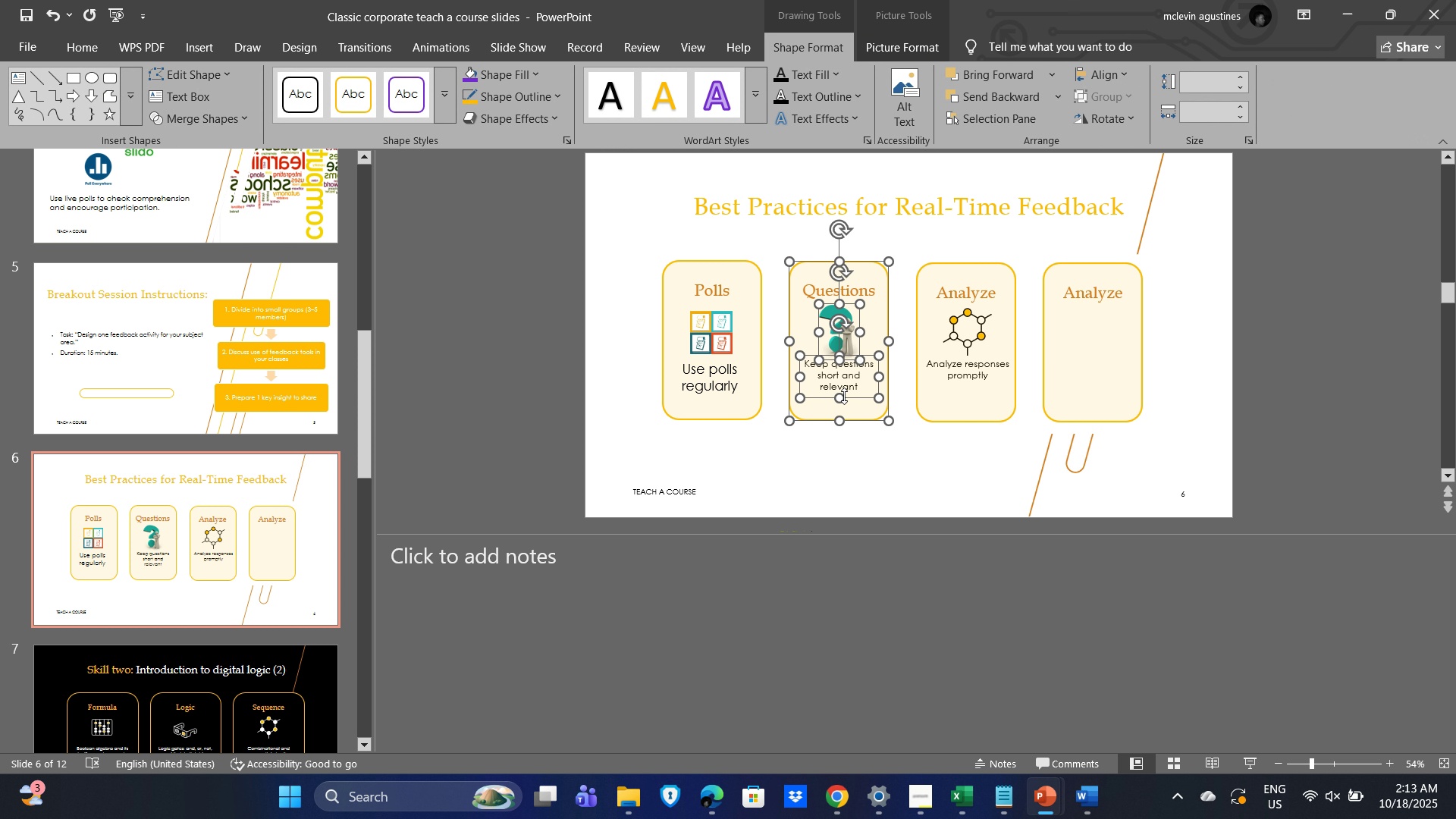 
left_click([861, 410])
 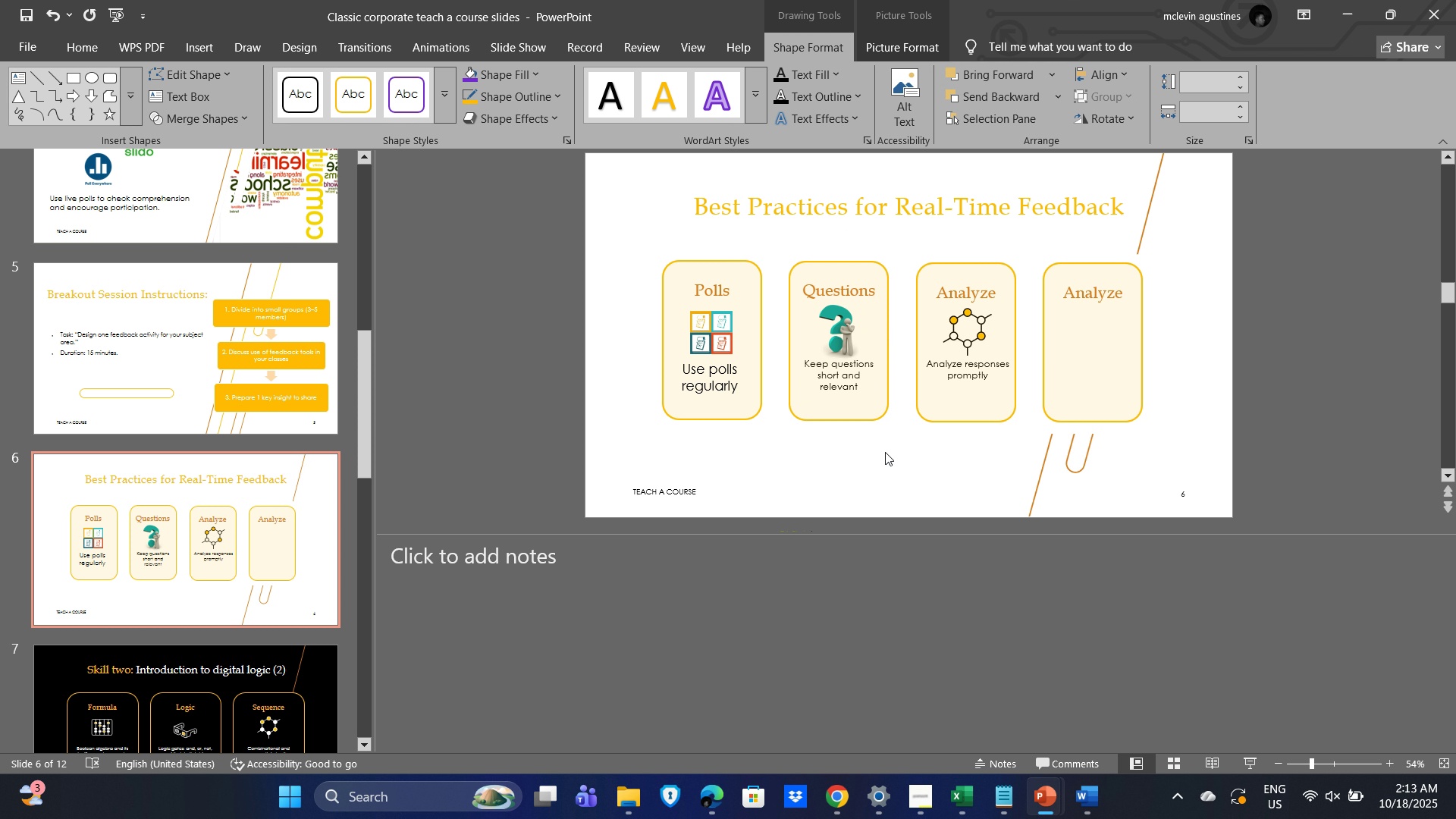 
left_click([885, 452])
 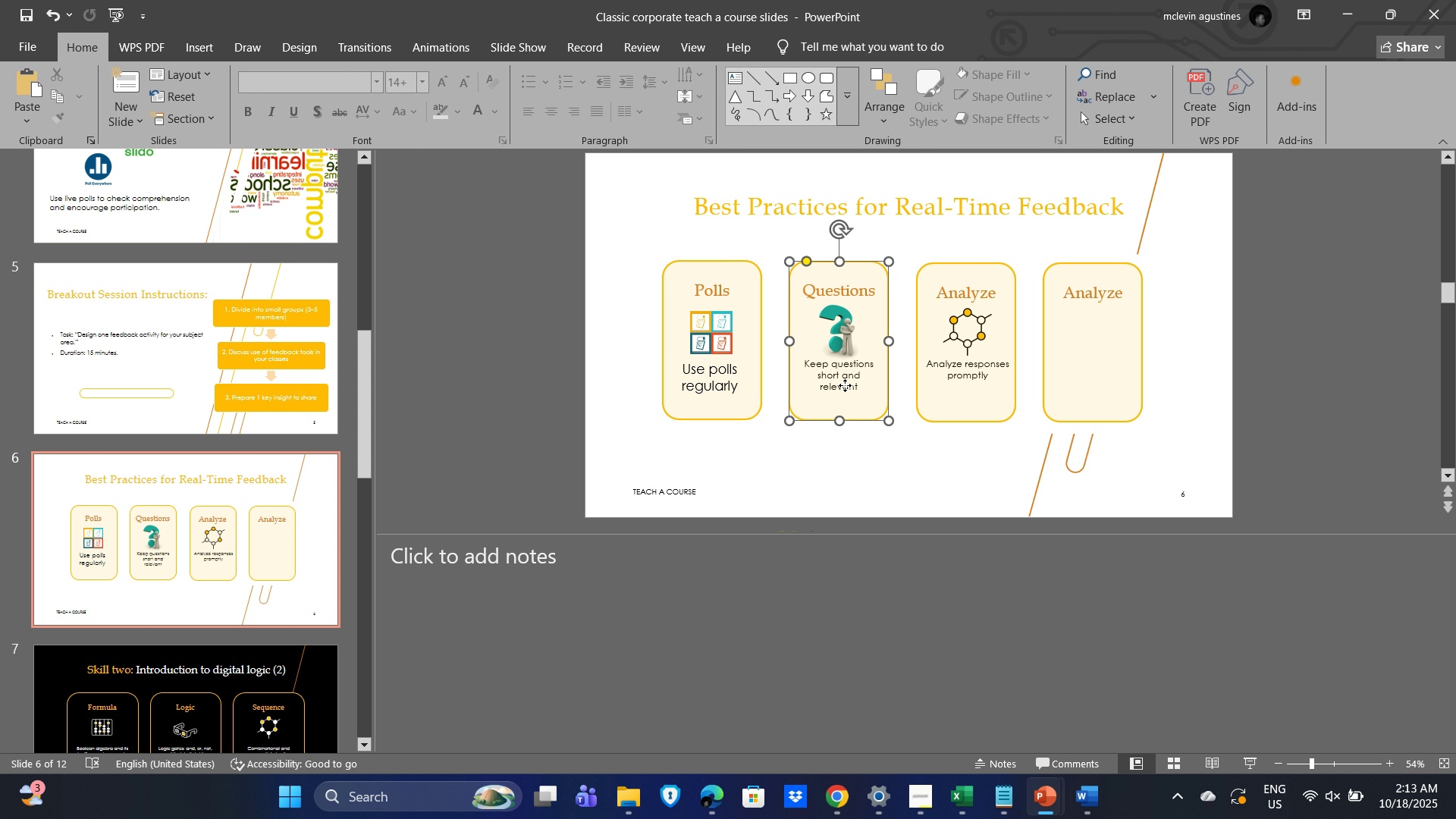 
left_click([845, 385])
 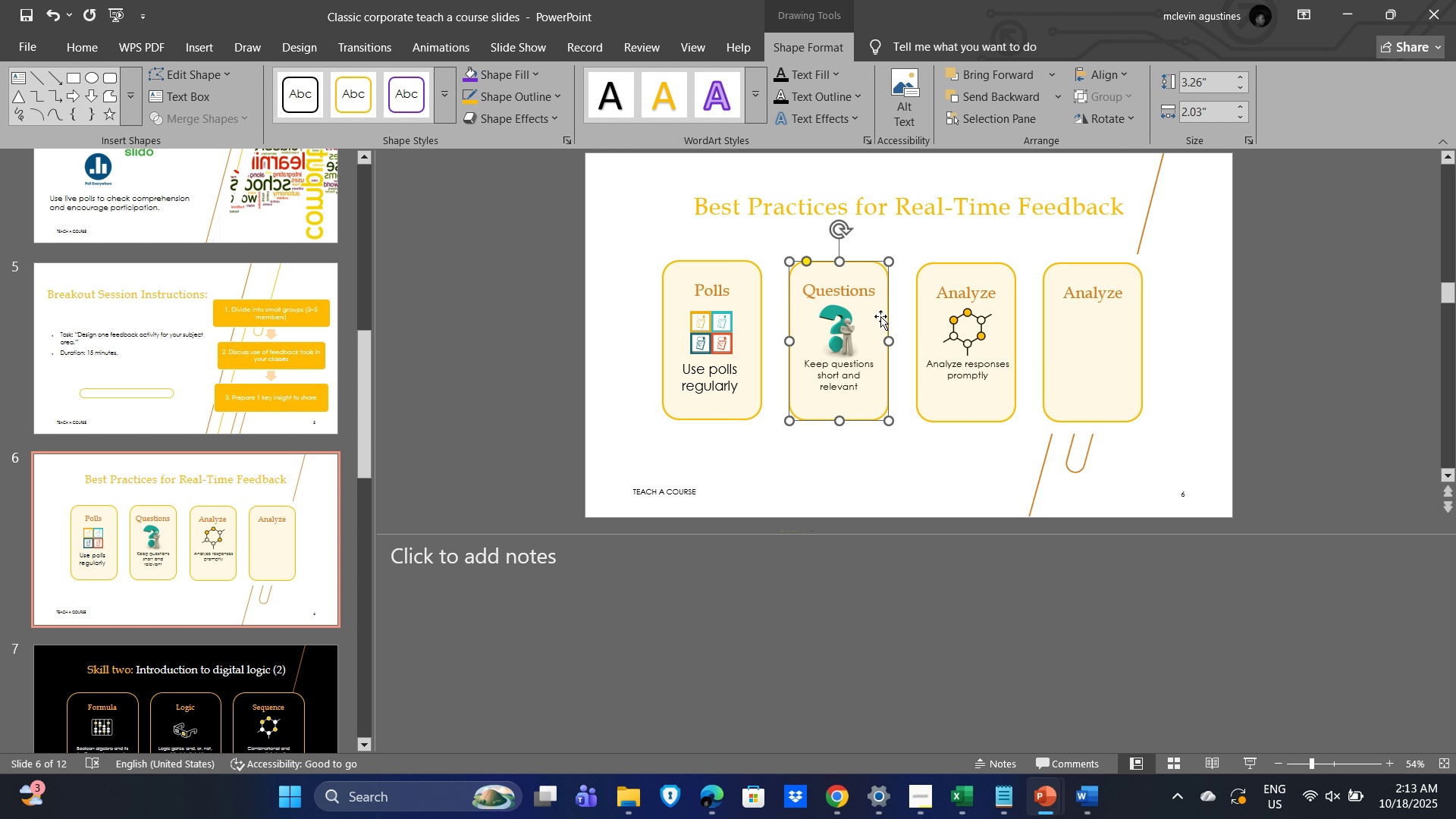 
left_click_drag(start_coordinate=[880, 307], to_coordinate=[877, 462])
 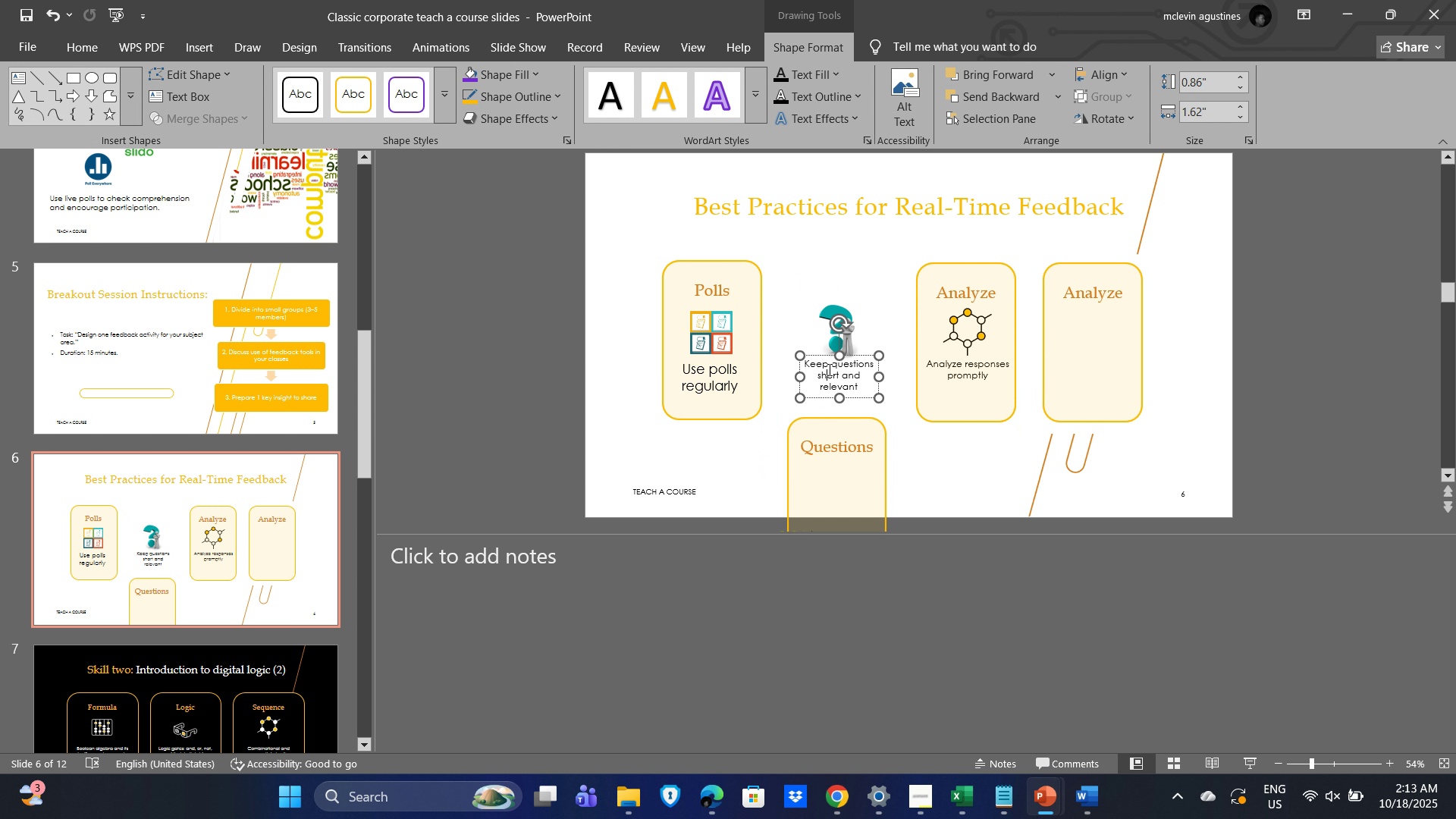 
left_click([828, 369])
 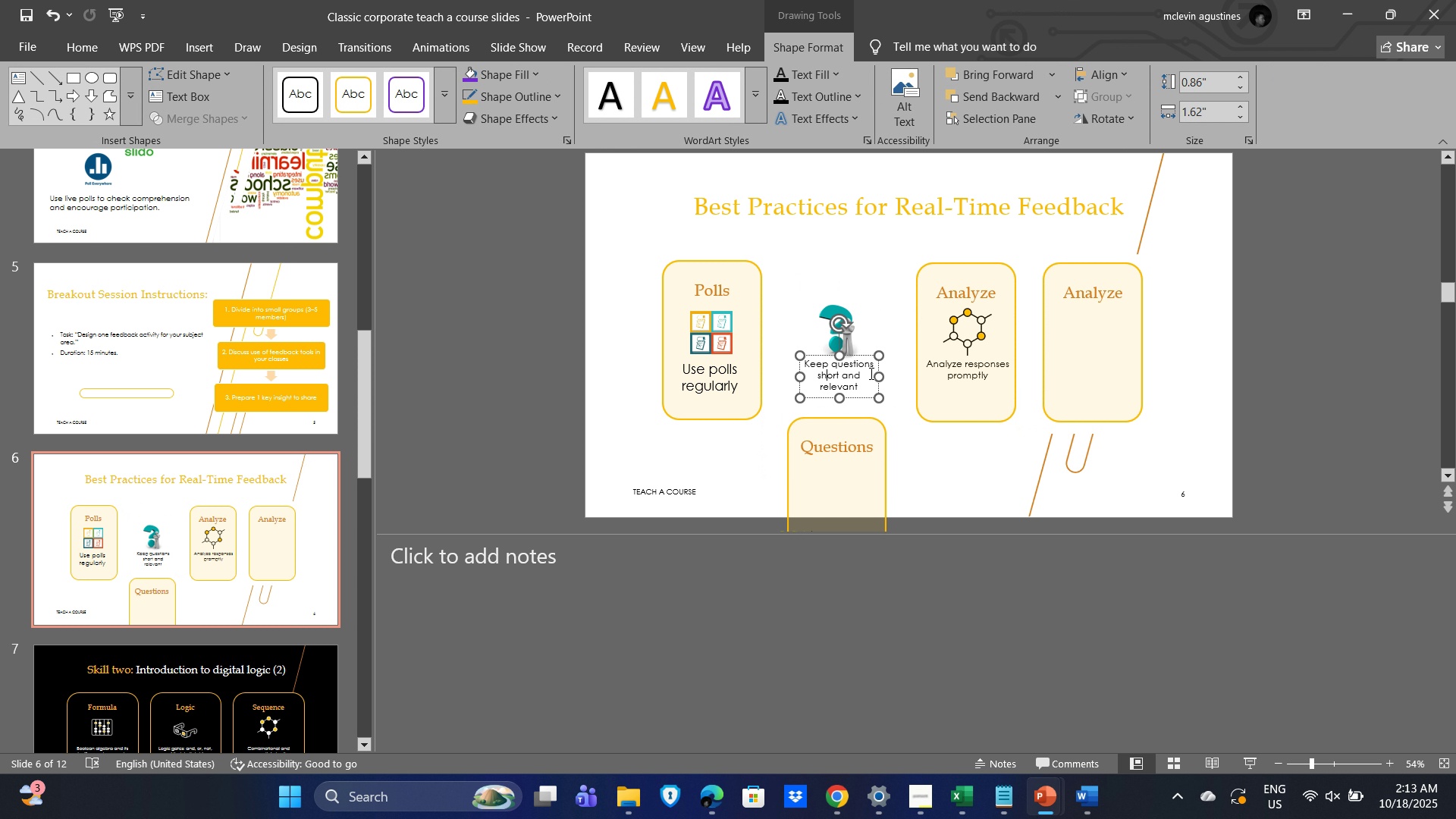 
key(Control+A)
 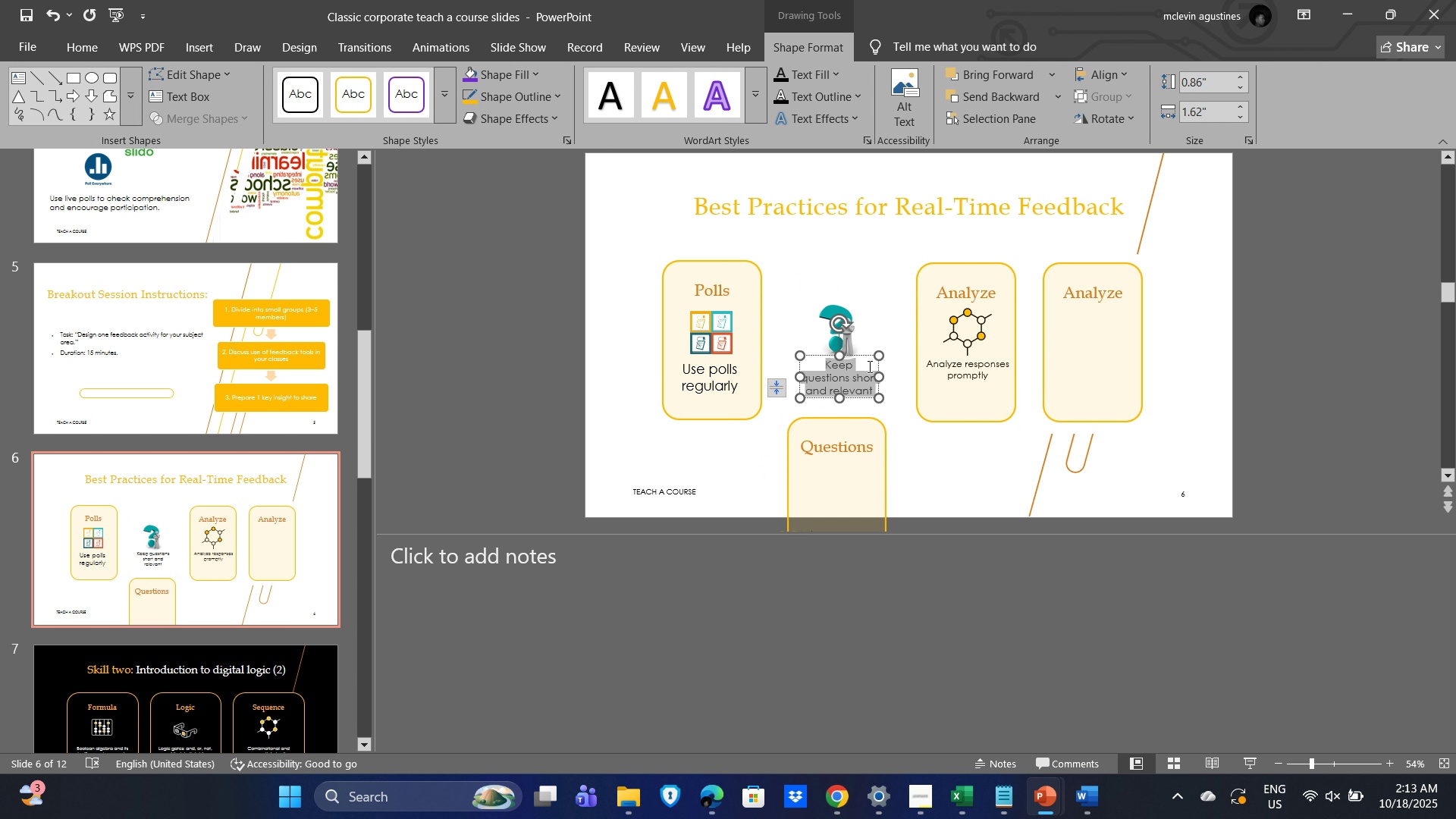 
key(Control+BracketRight)
 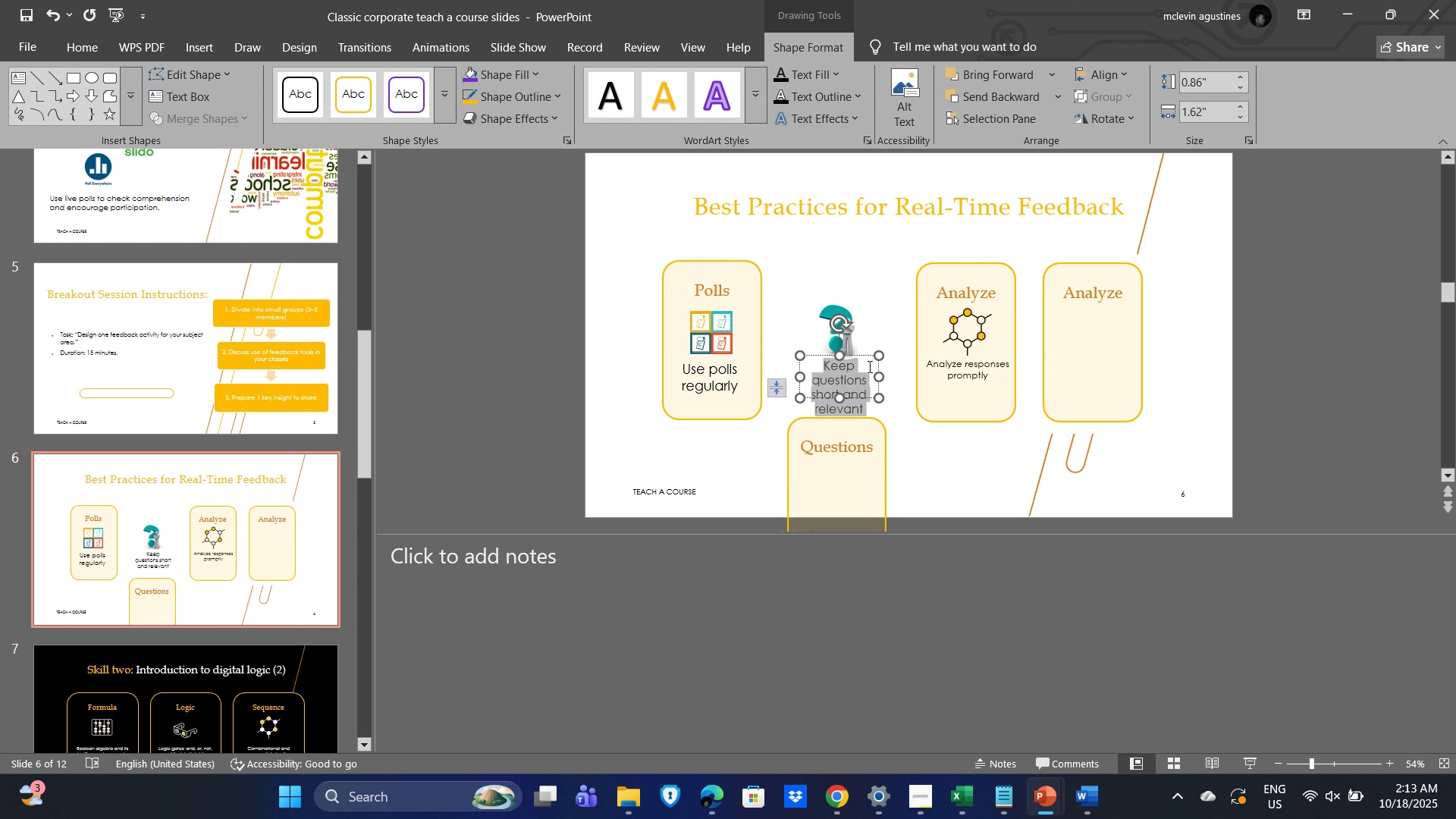 
key(Control+BracketRight)
 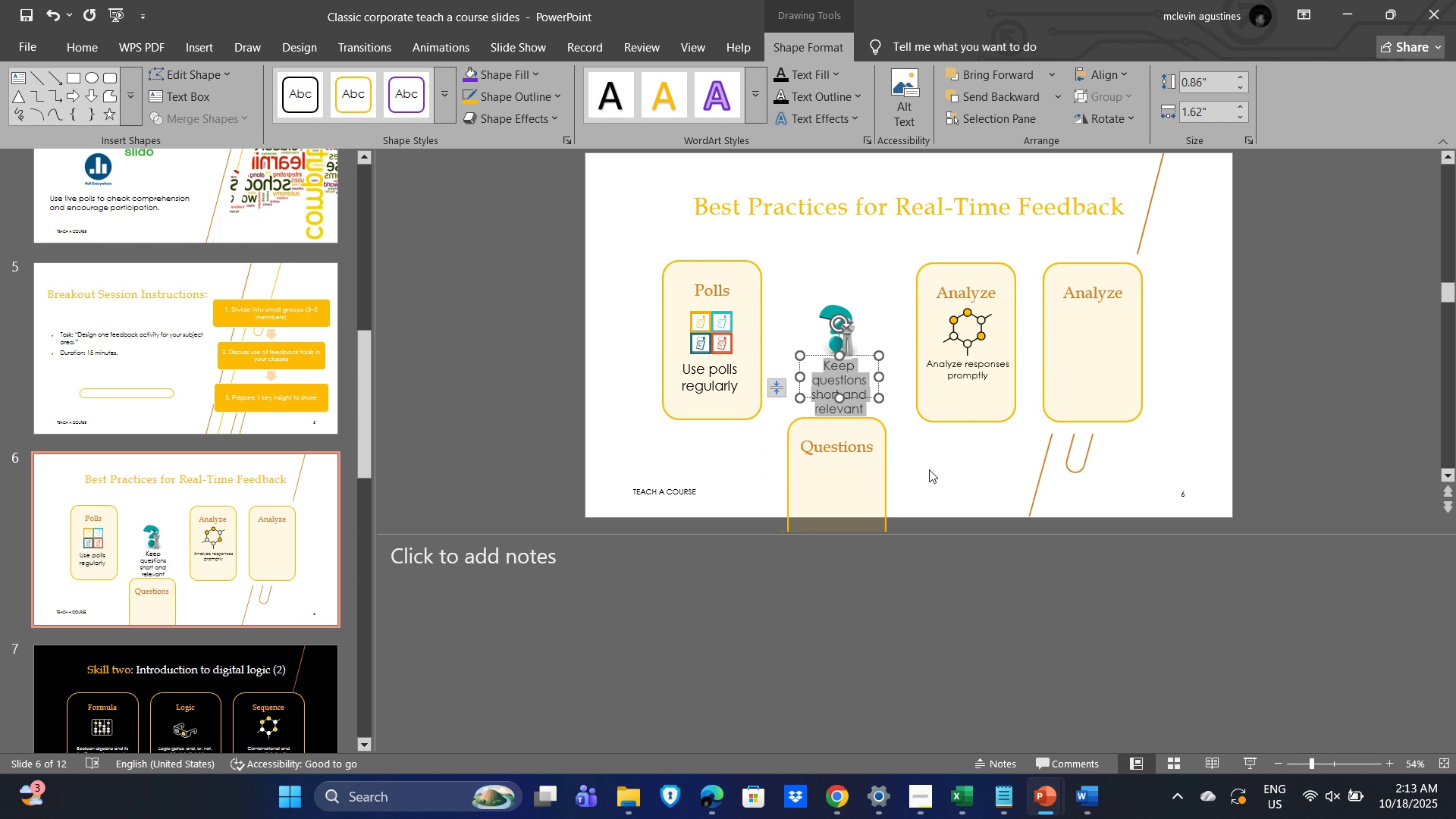 
left_click_drag(start_coordinate=[846, 496], to_coordinate=[845, 340])
 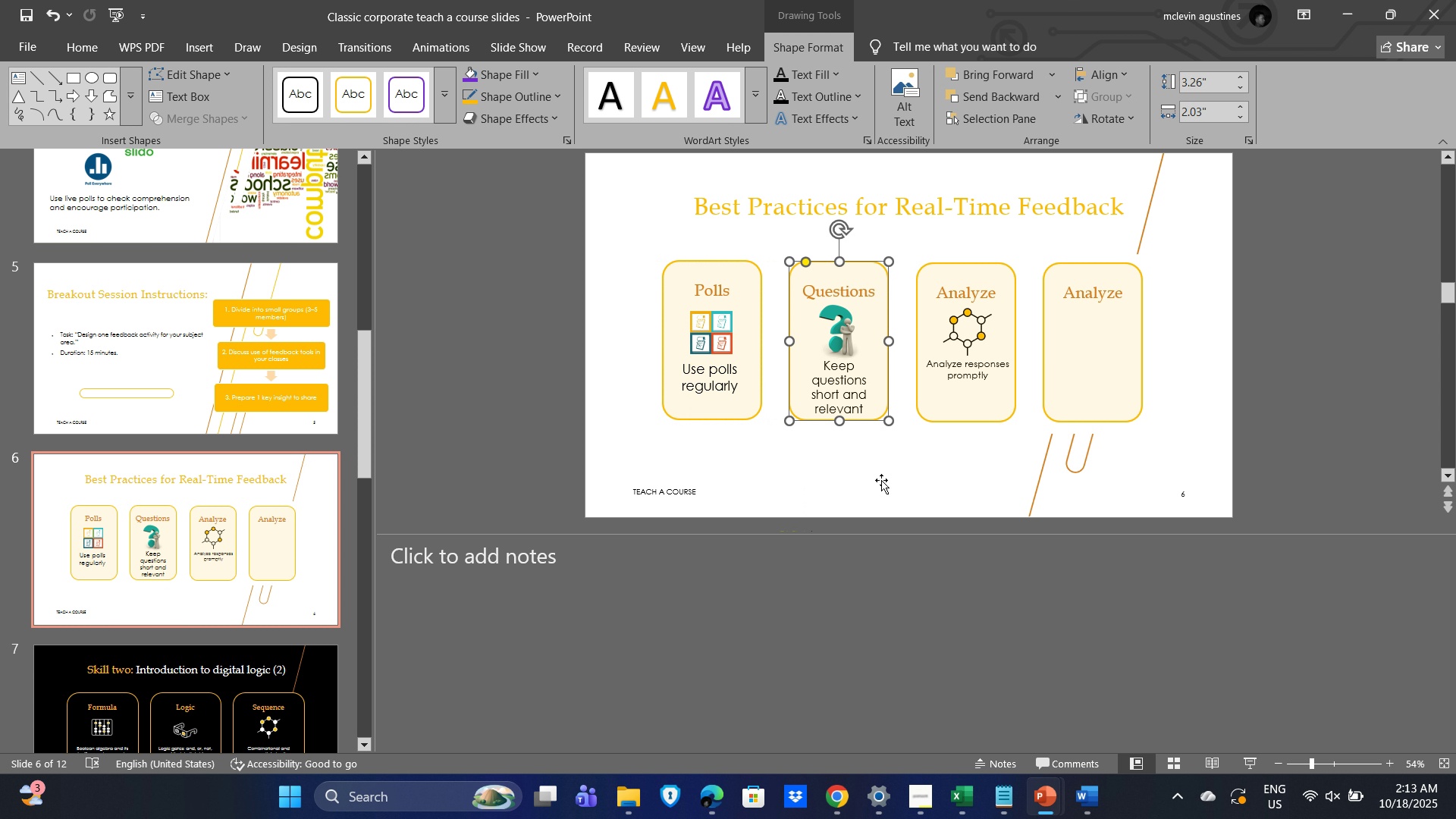 
left_click([881, 479])
 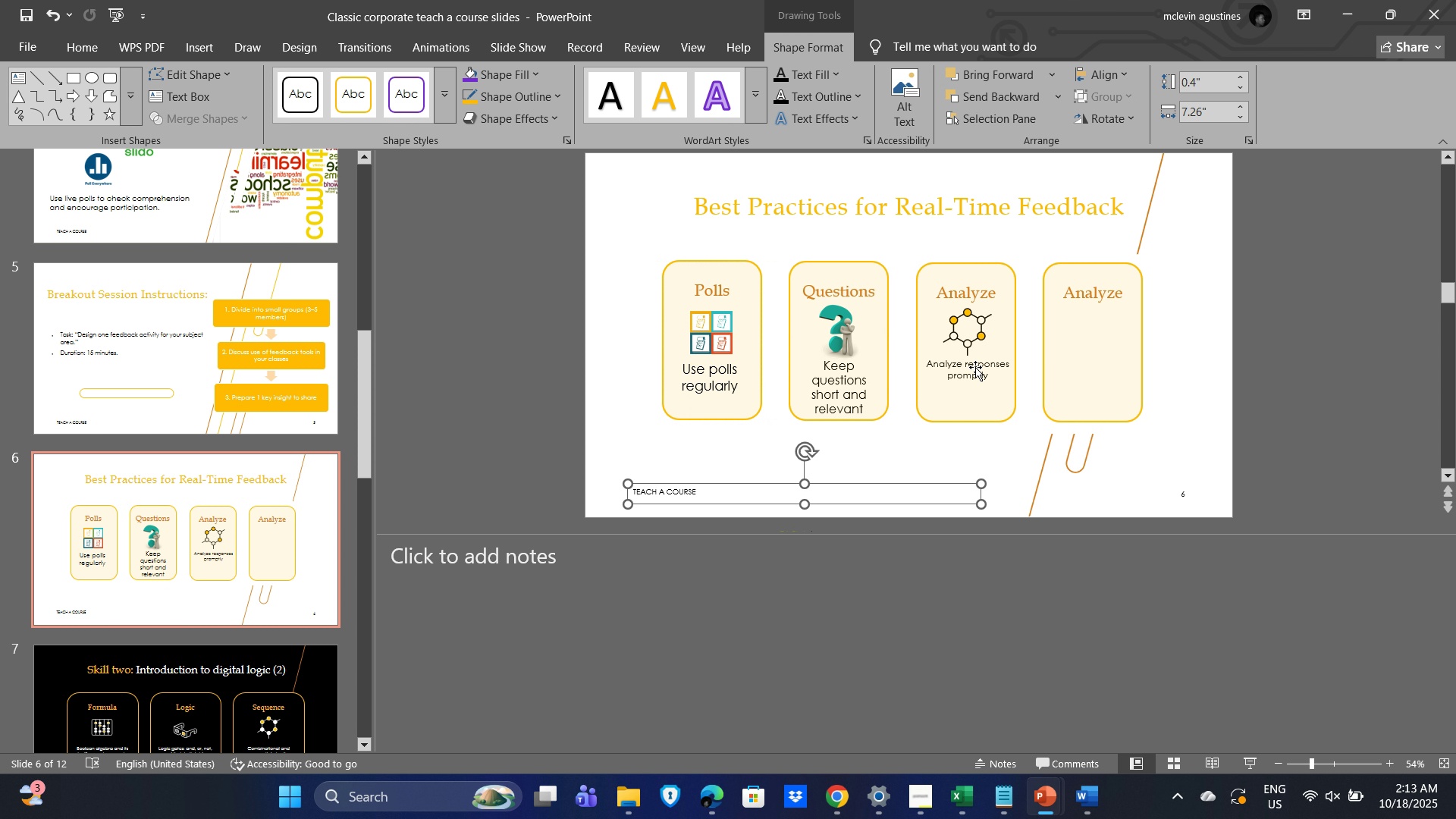 
left_click([975, 367])
 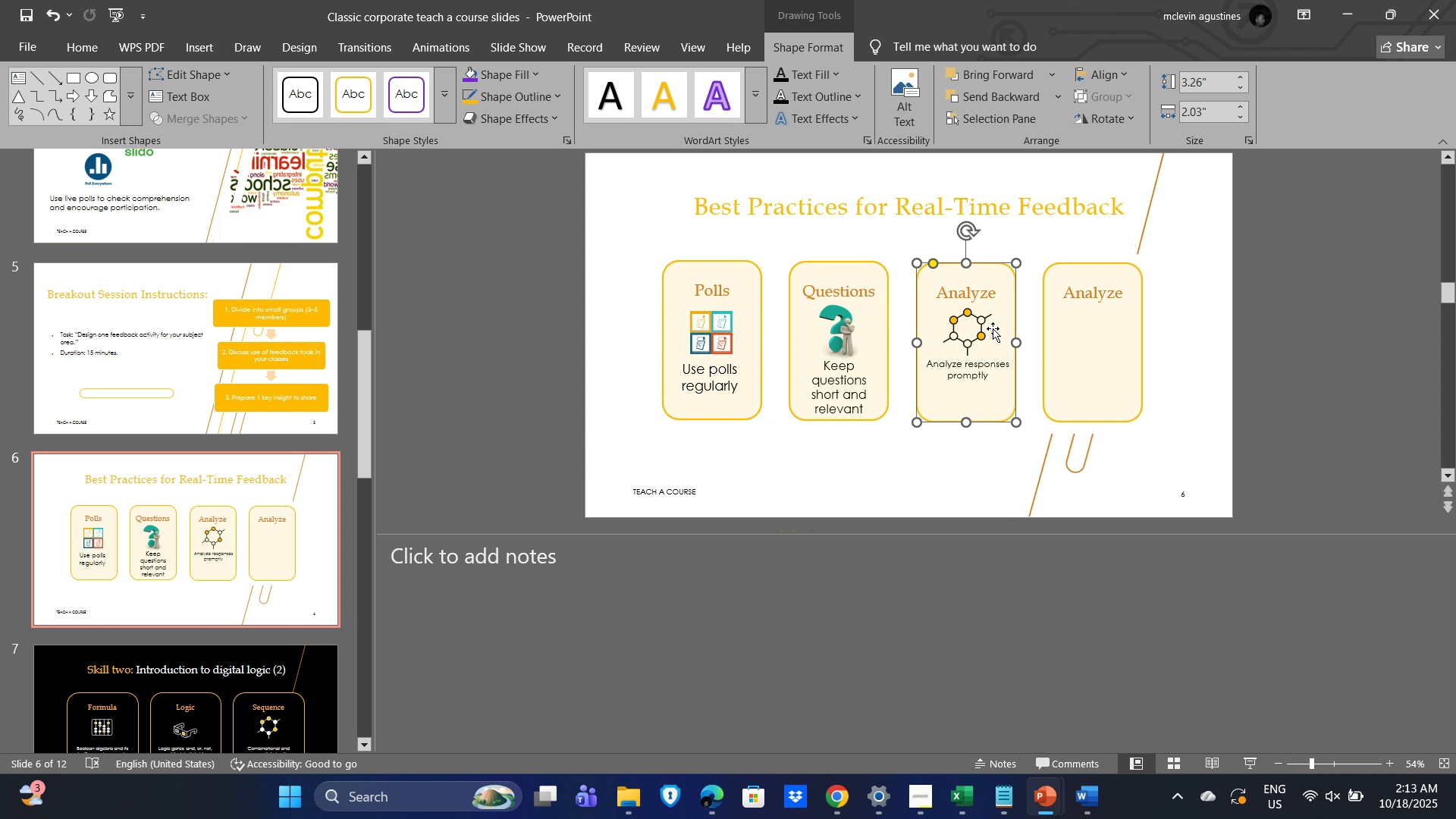 
left_click_drag(start_coordinate=[996, 322], to_coordinate=[999, 261])
 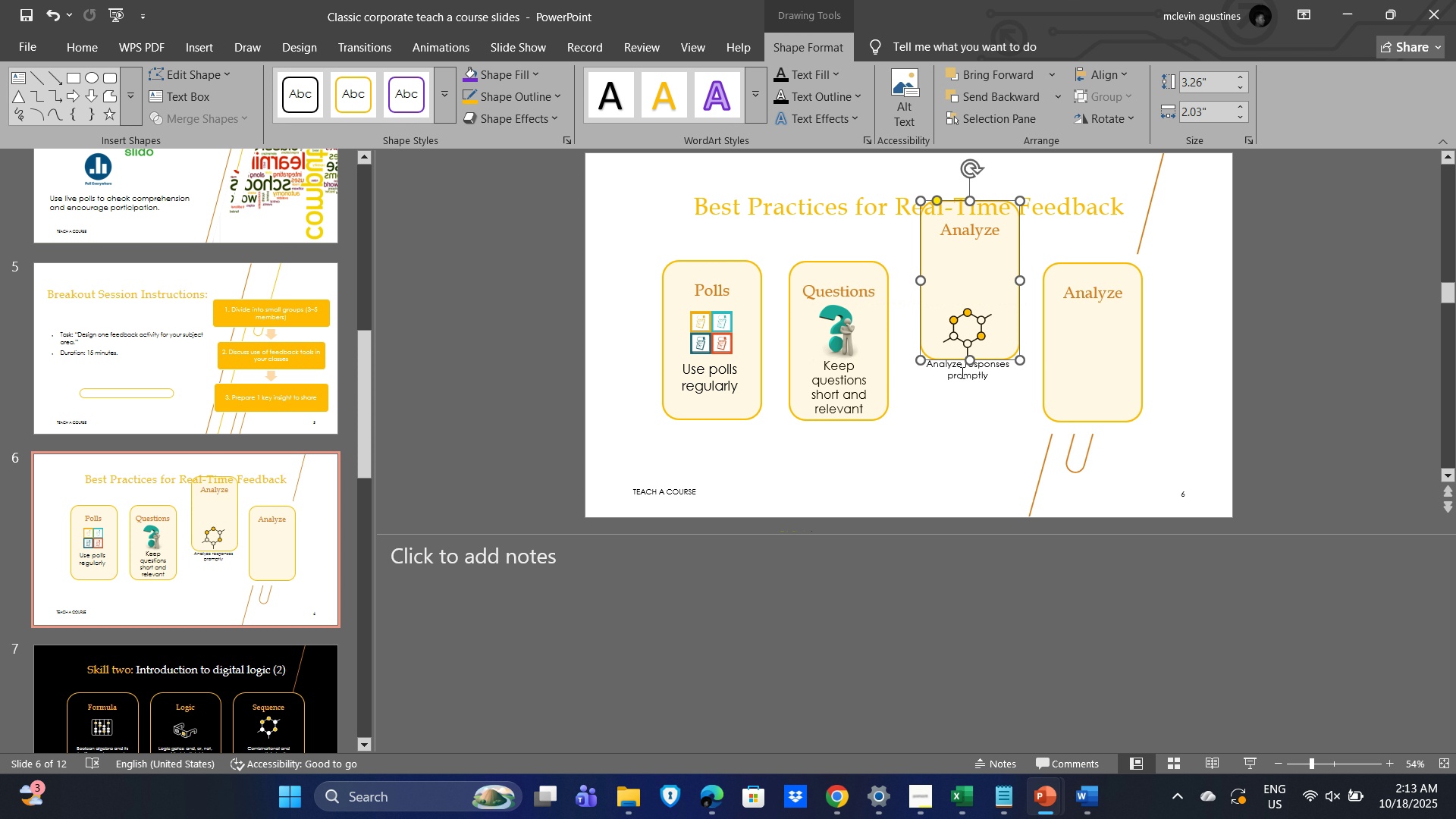 
left_click([961, 372])
 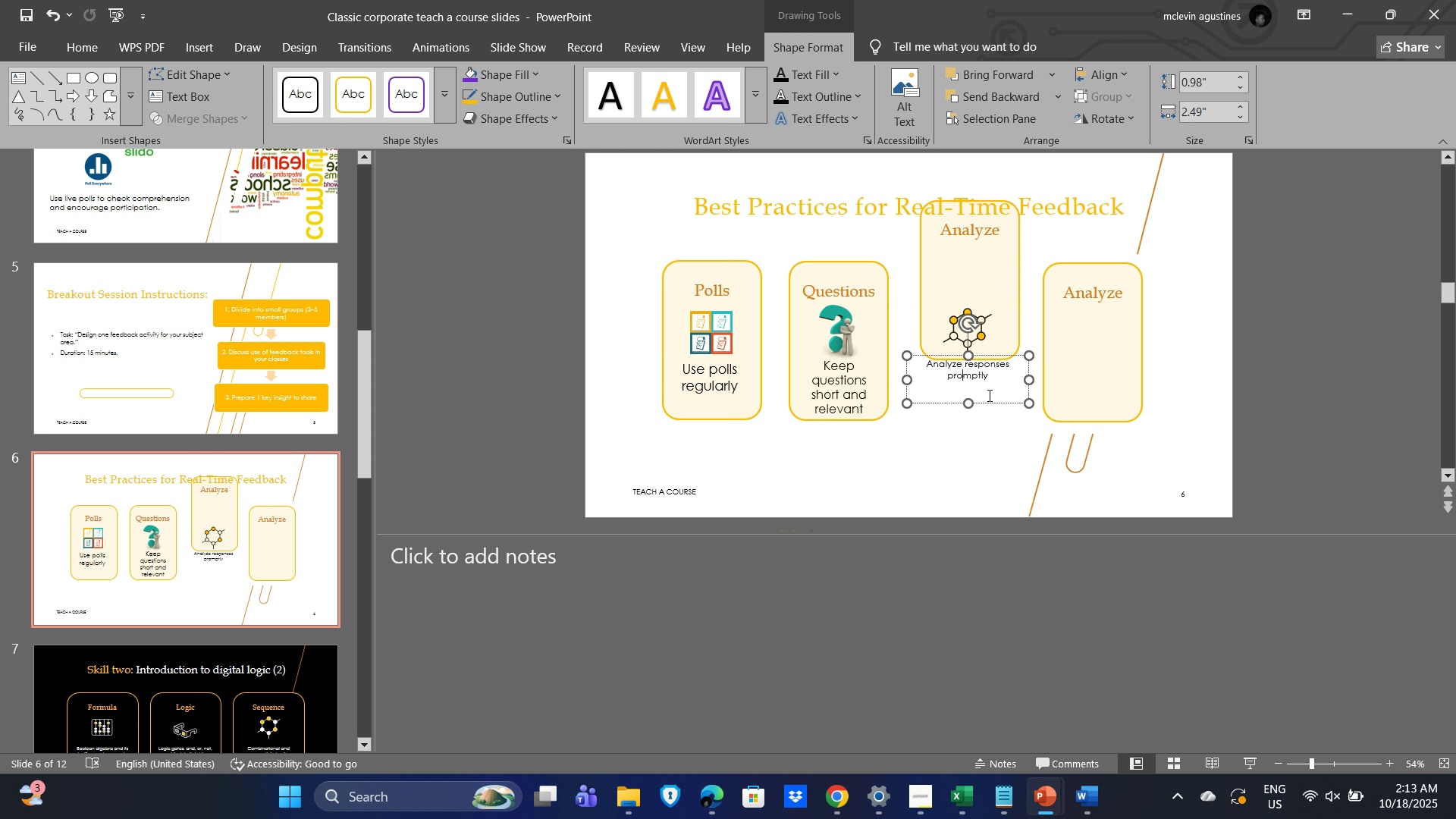 
key(Control+A)
 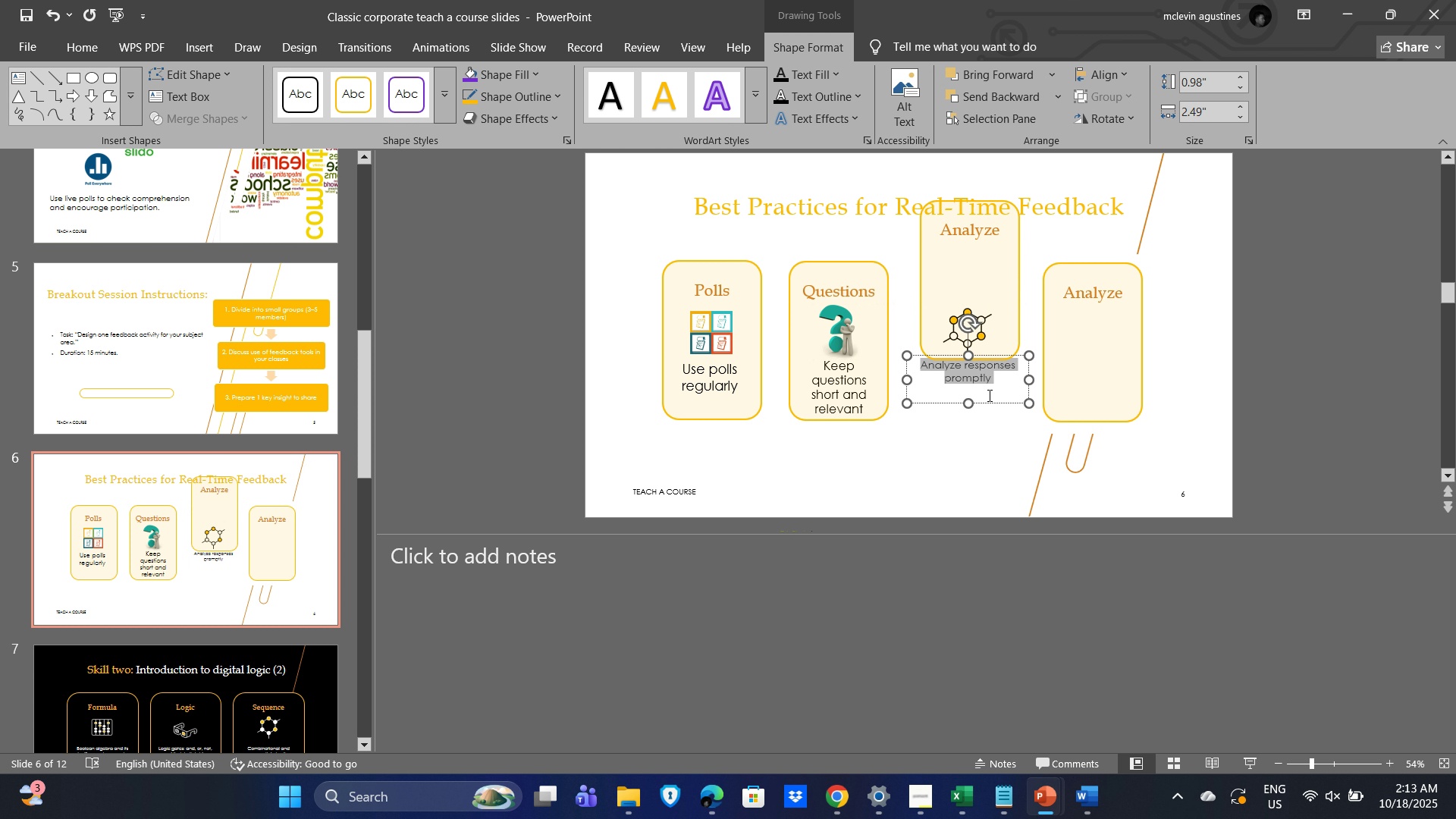 
key(Control+BracketRight)
 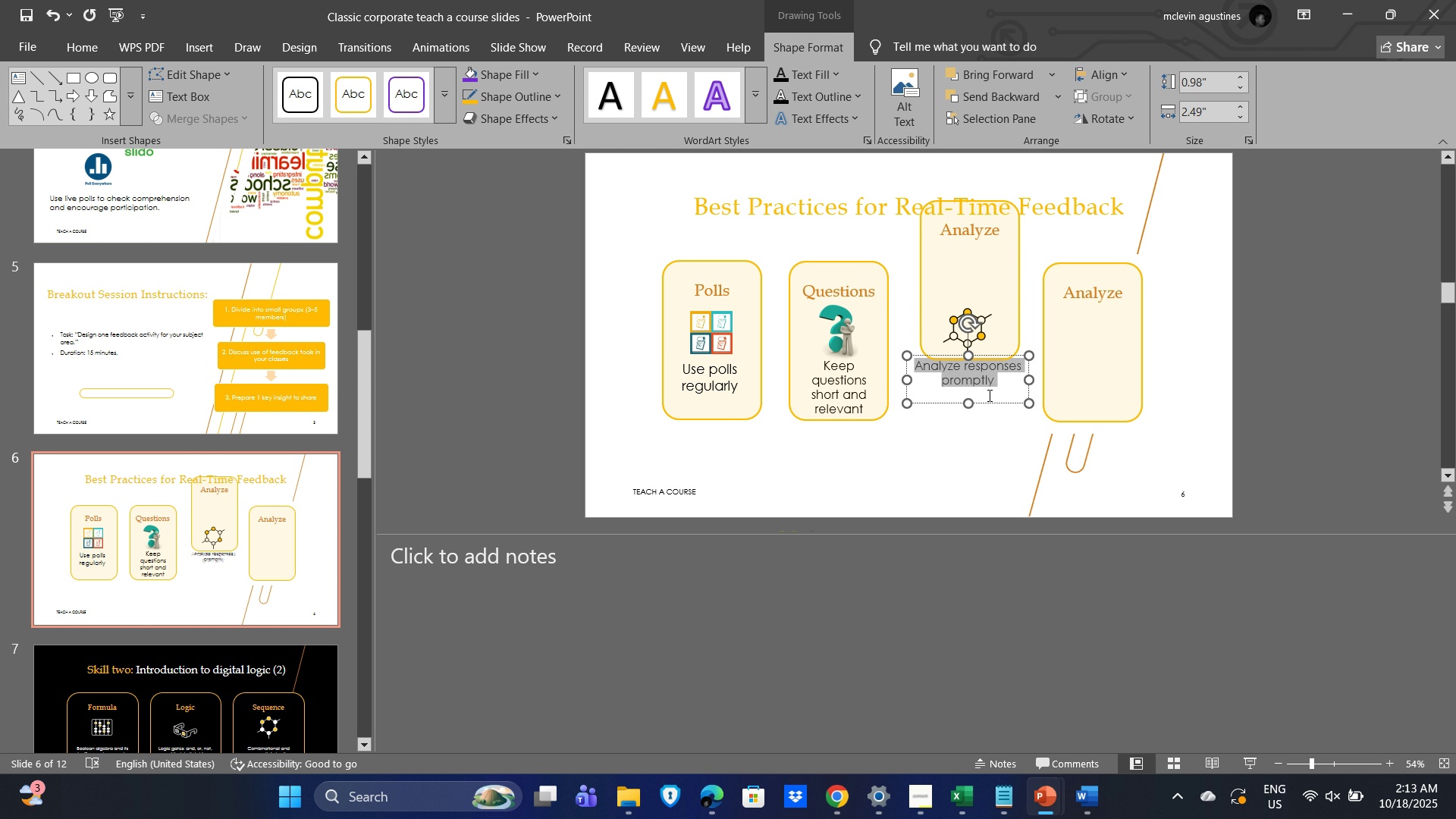 
key(Control+BracketRight)
 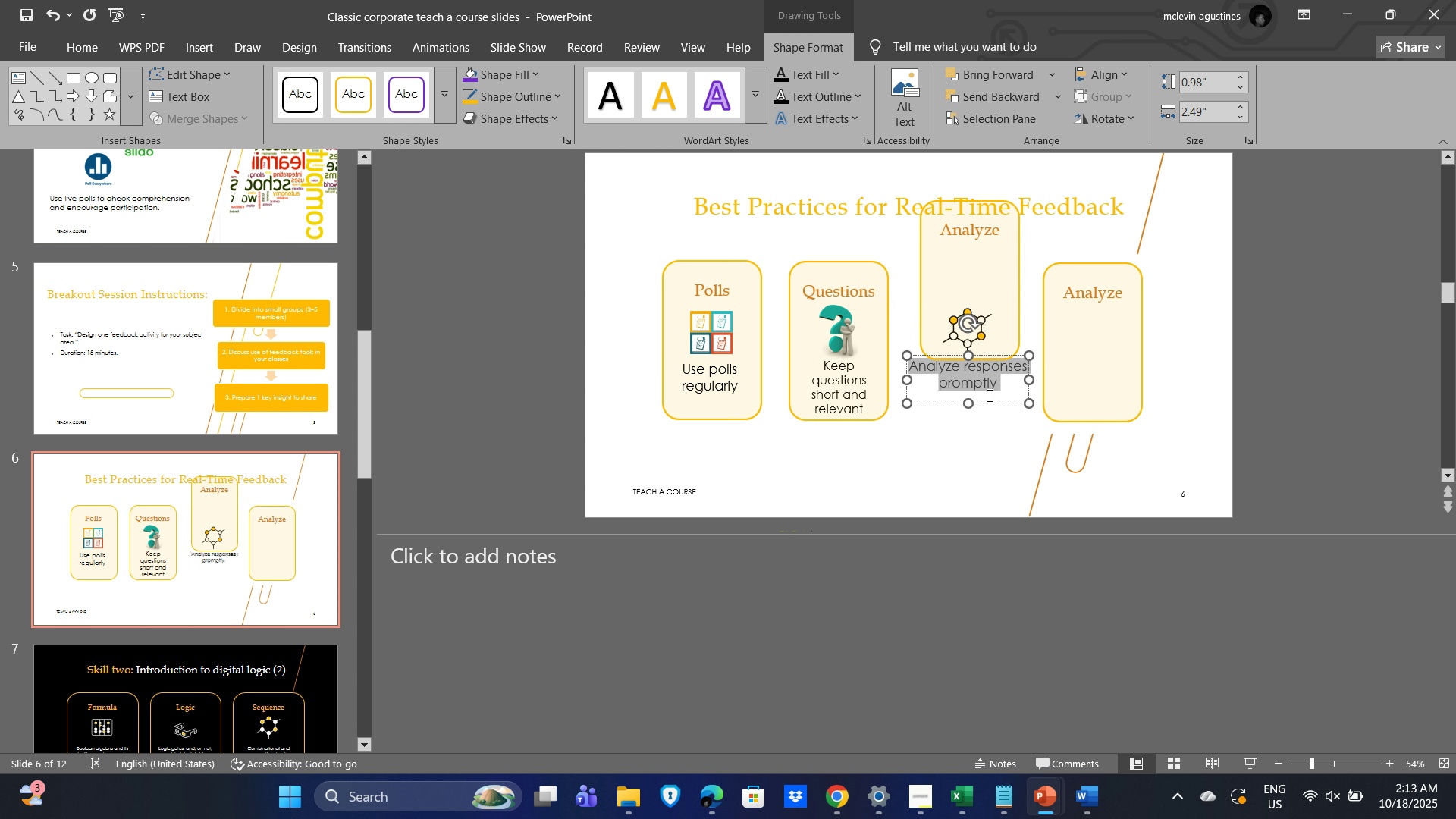 
key(Control+BracketRight)
 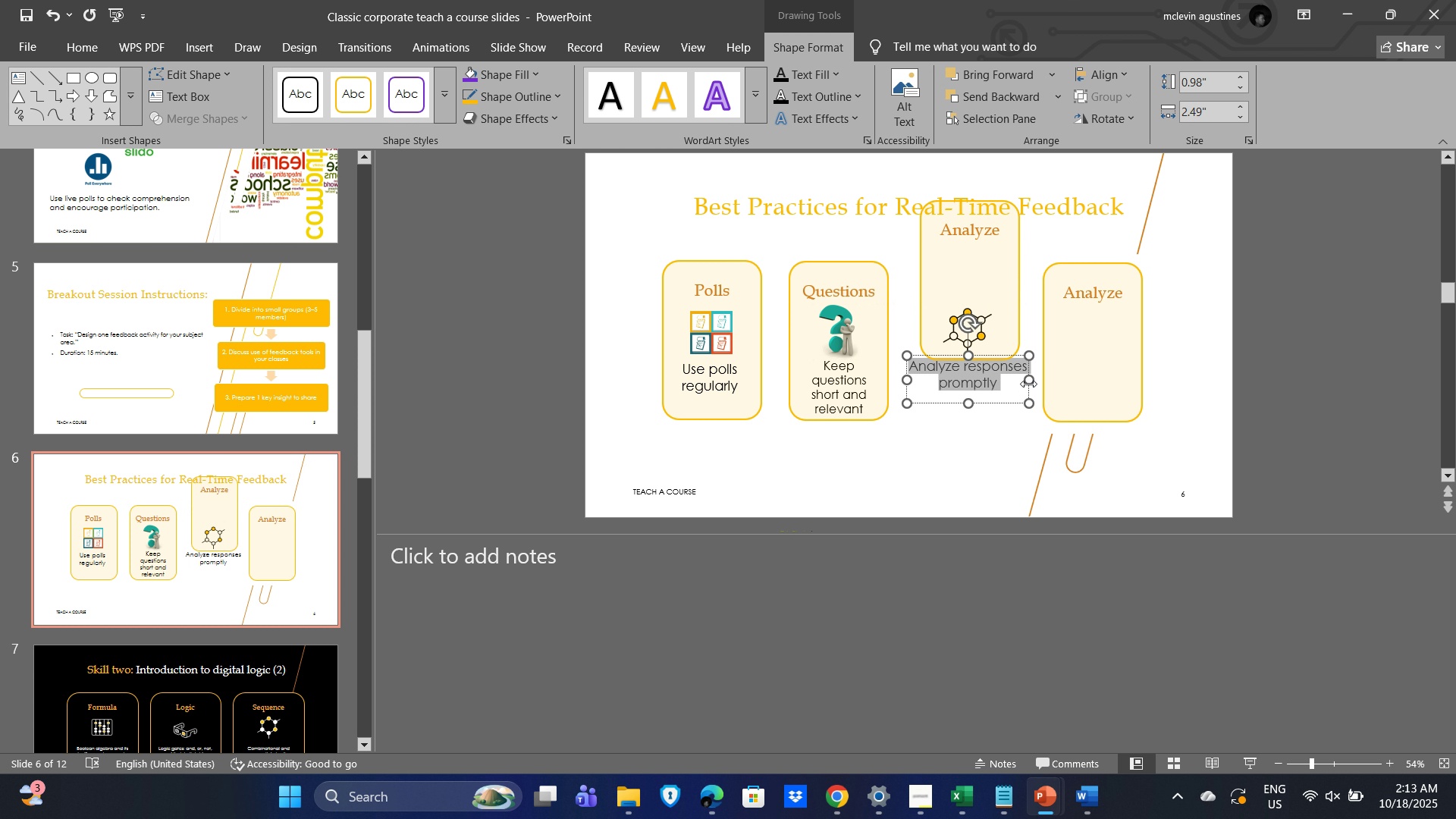 
left_click_drag(start_coordinate=[1029, 380], to_coordinate=[1020, 381])
 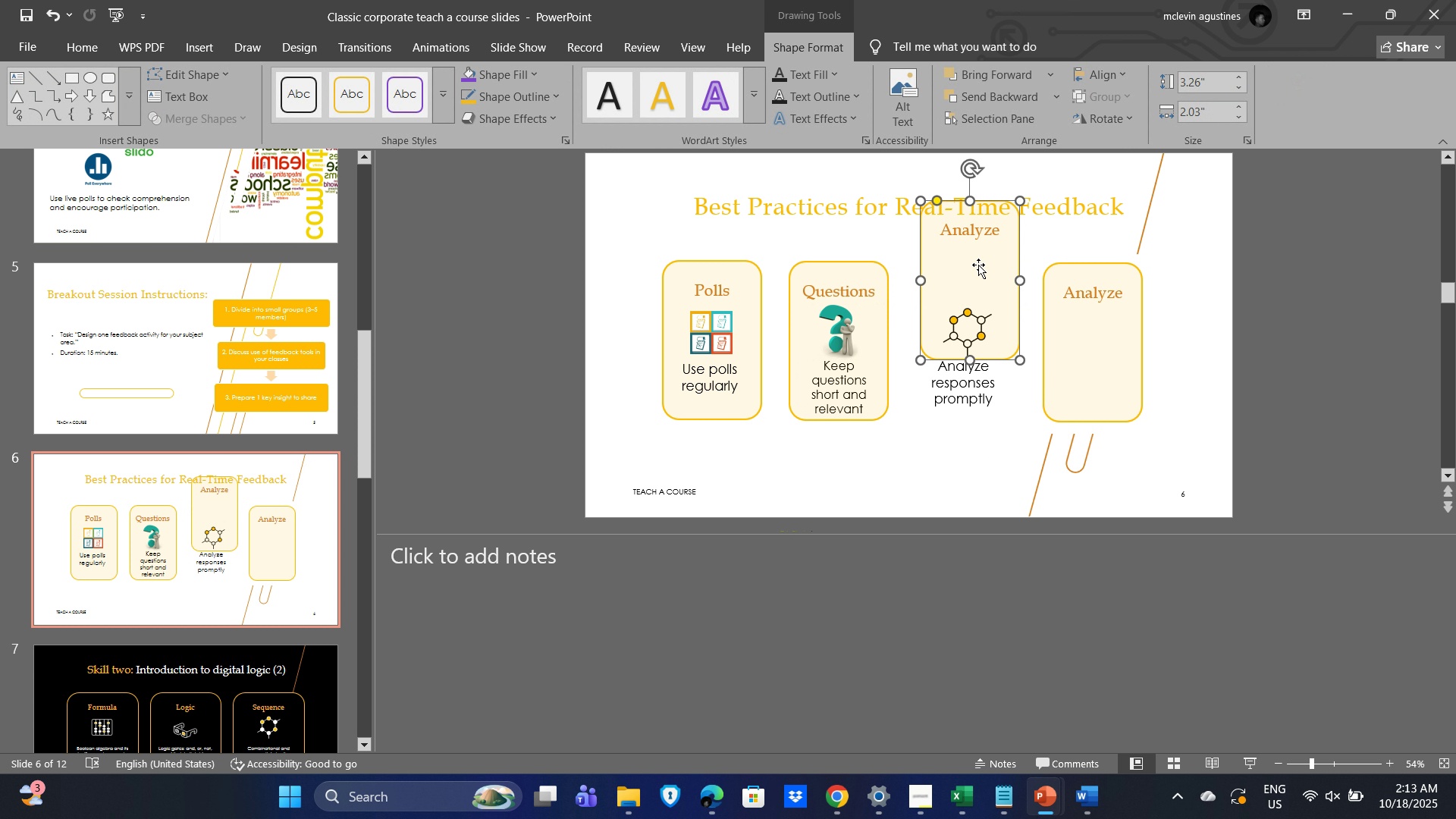 
left_click_drag(start_coordinate=[973, 256], to_coordinate=[970, 317])
 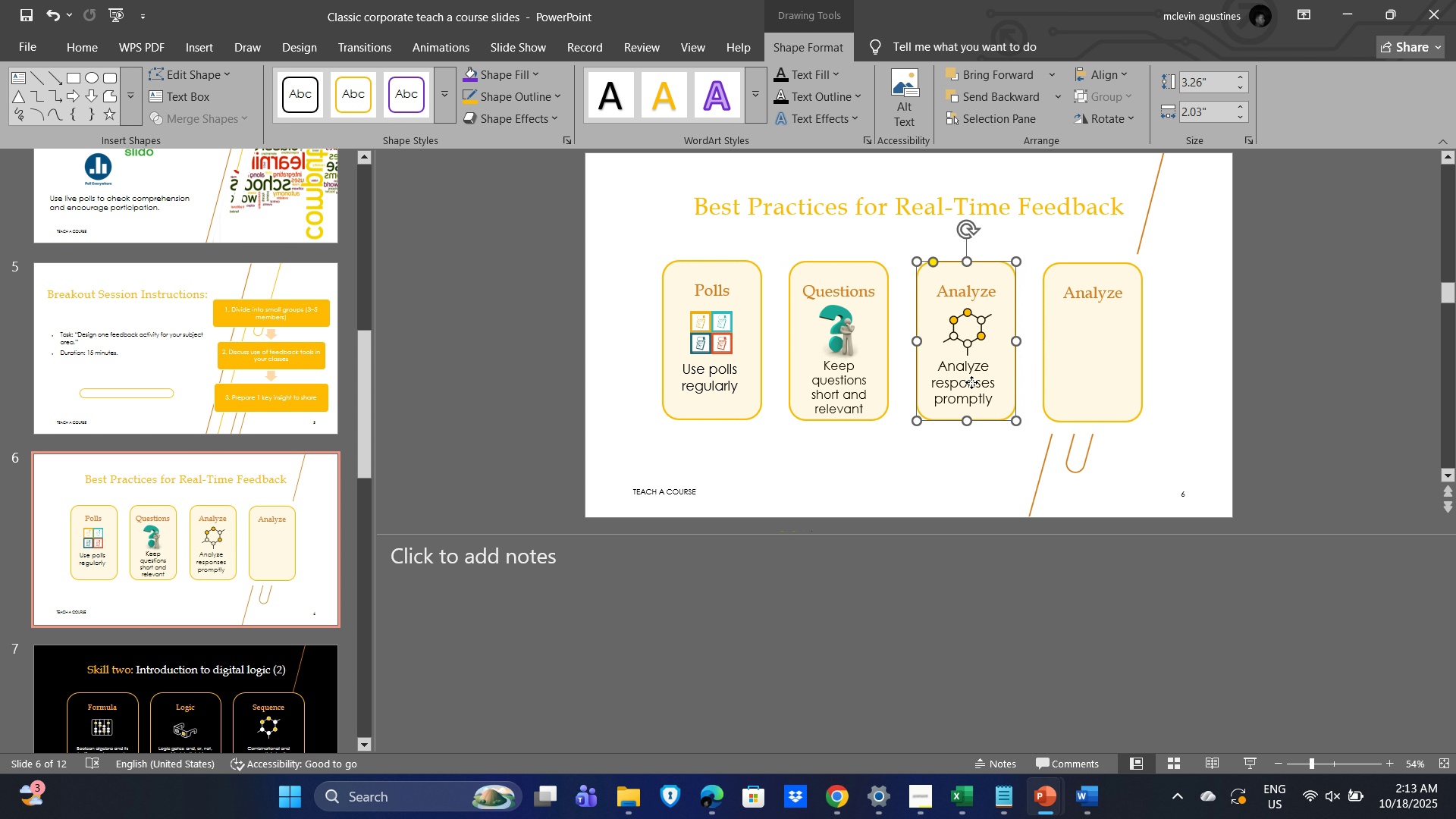 
left_click([971, 382])
 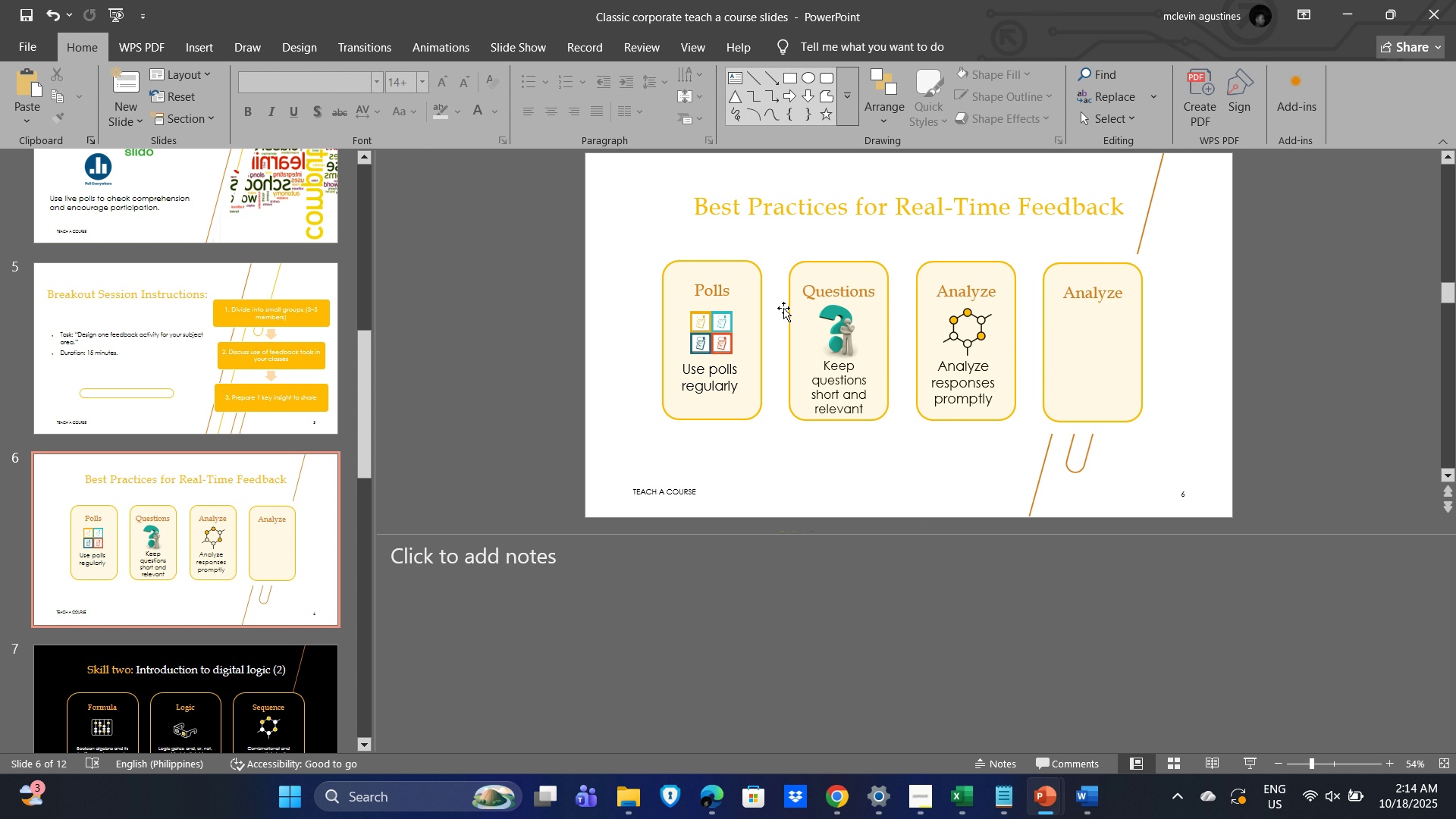 
left_click([705, 291])
 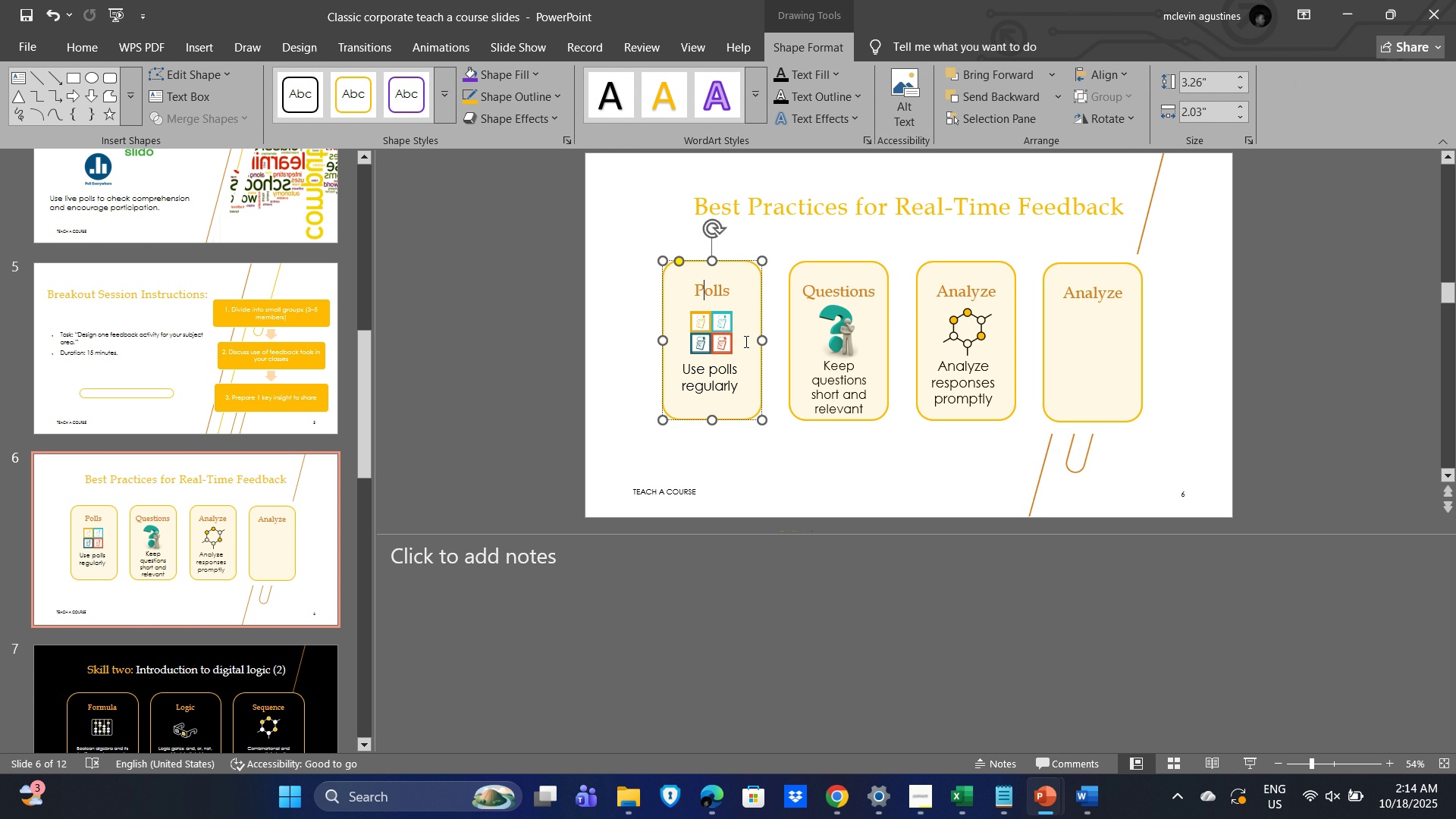 
left_click([713, 330])
 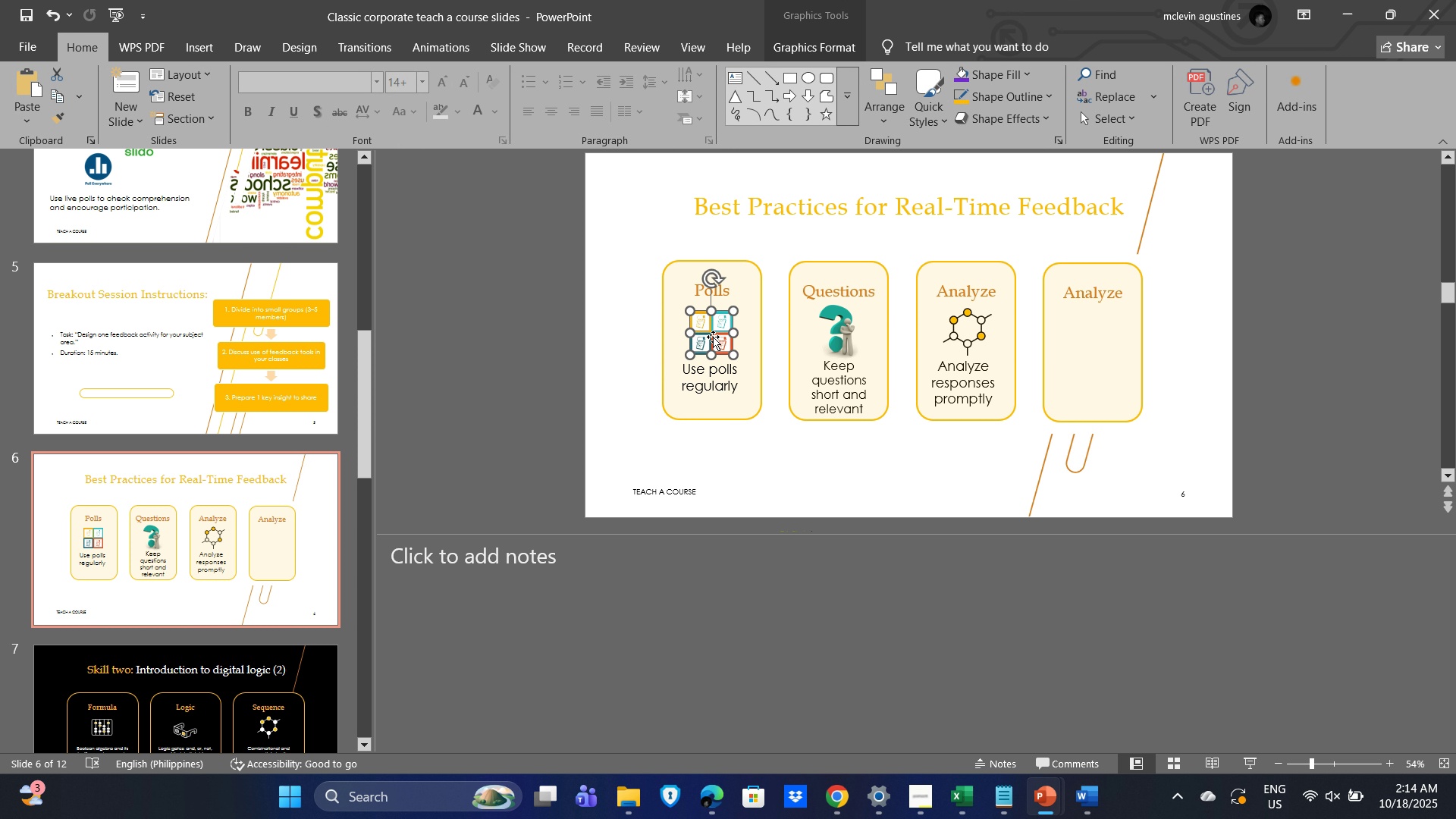 
left_click_drag(start_coordinate=[713, 337], to_coordinate=[713, 329])
 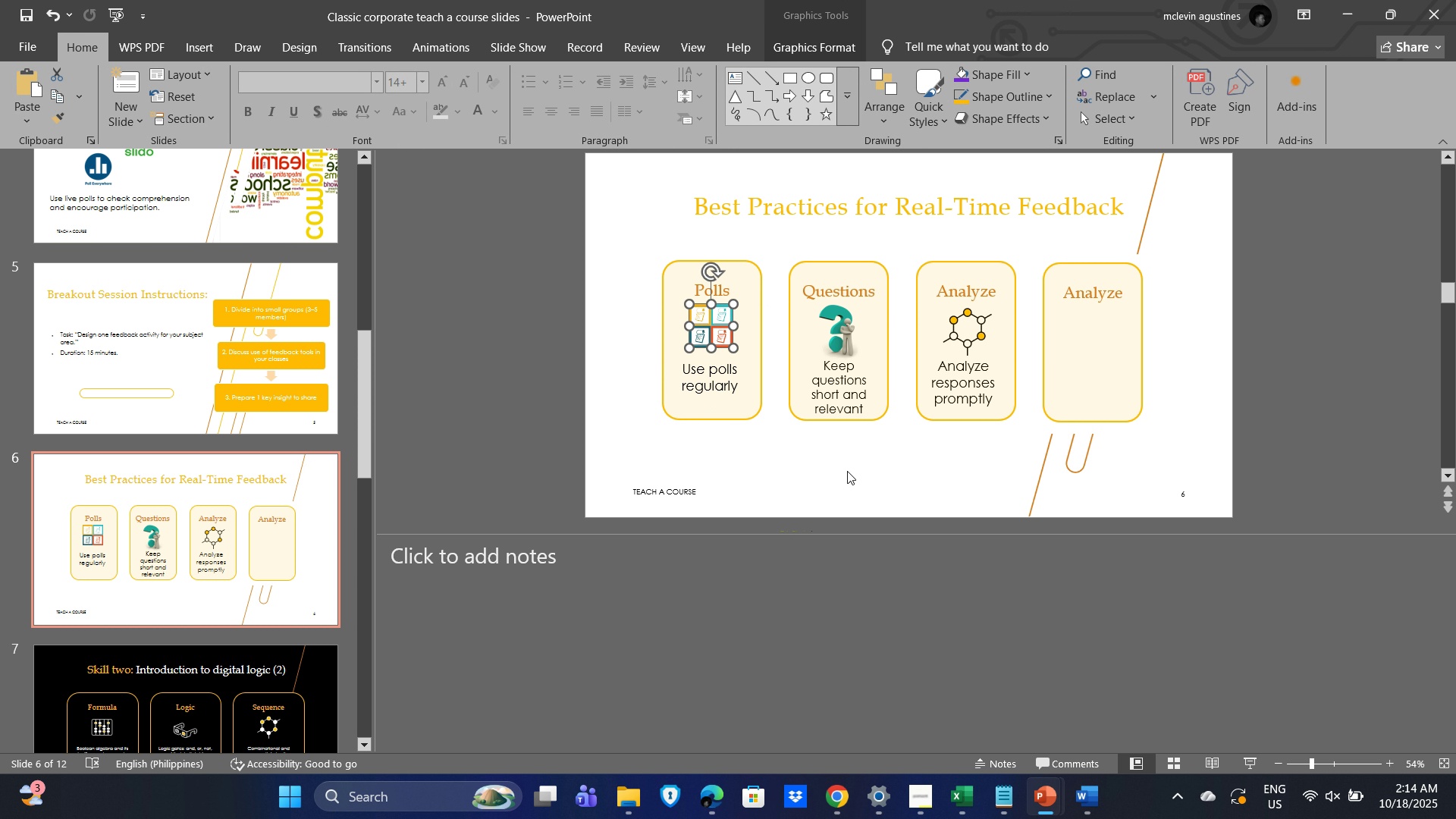 
left_click([847, 471])
 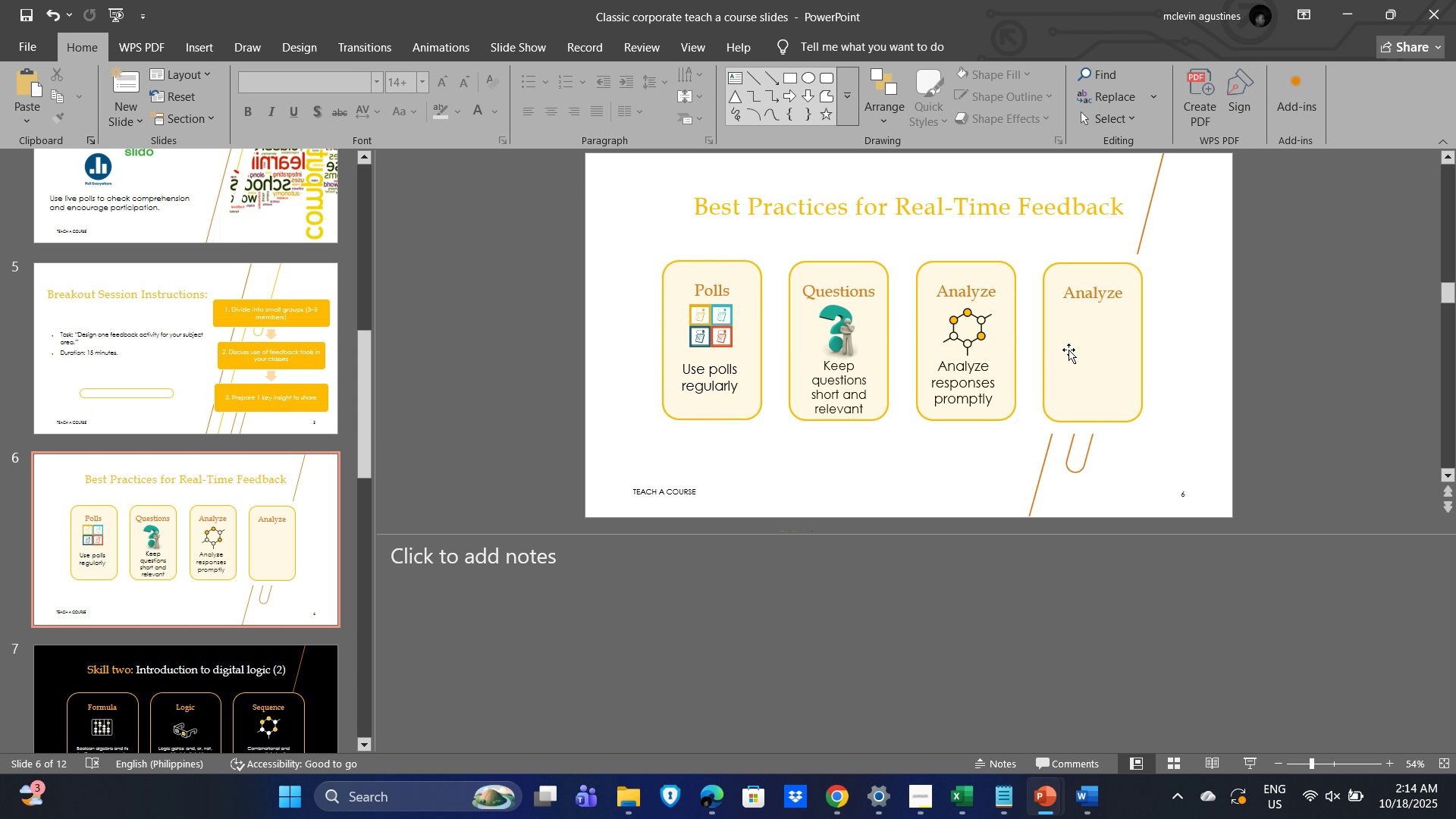 
left_click([1072, 344])
 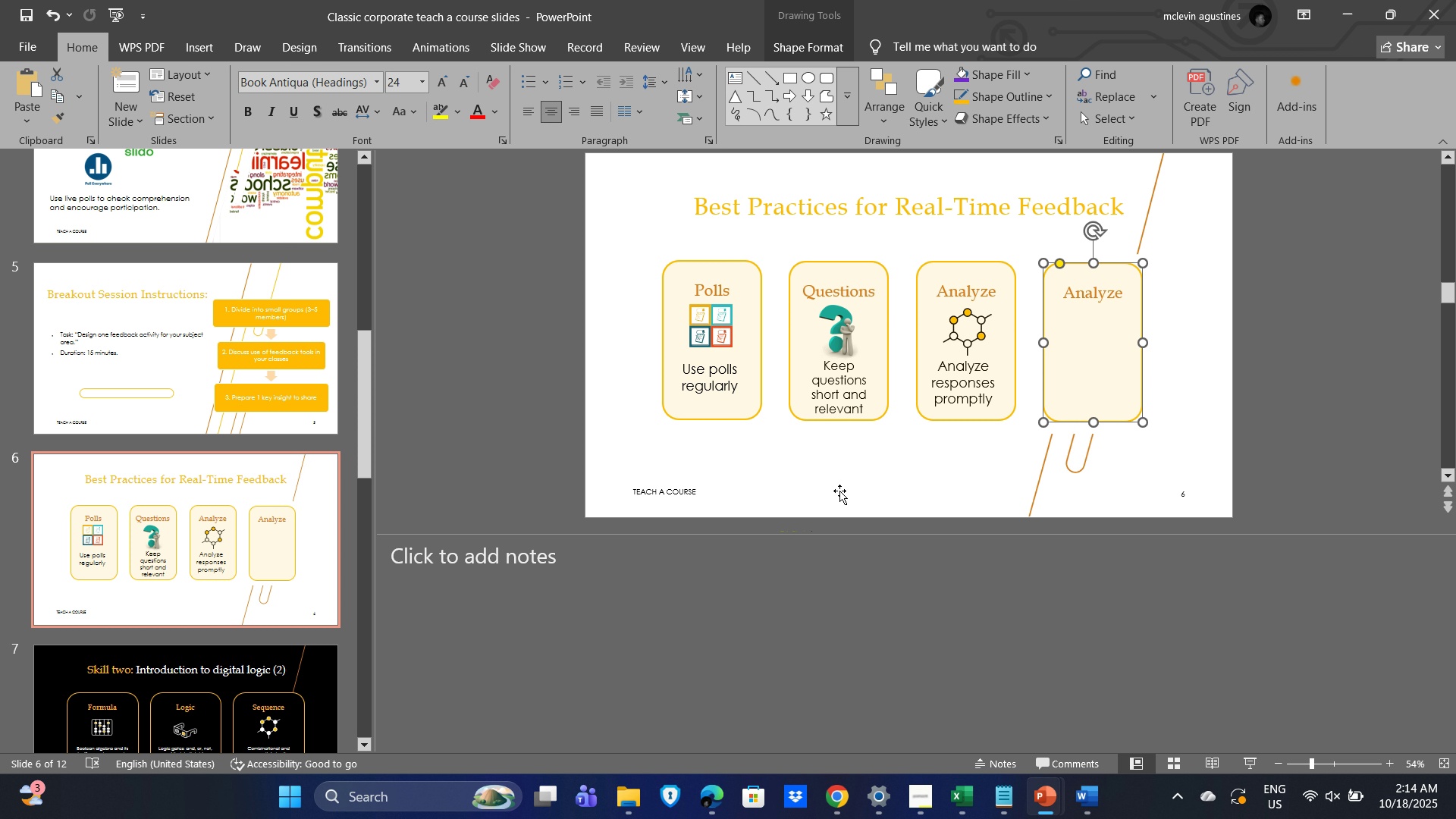 
key(Alt+Tab)
 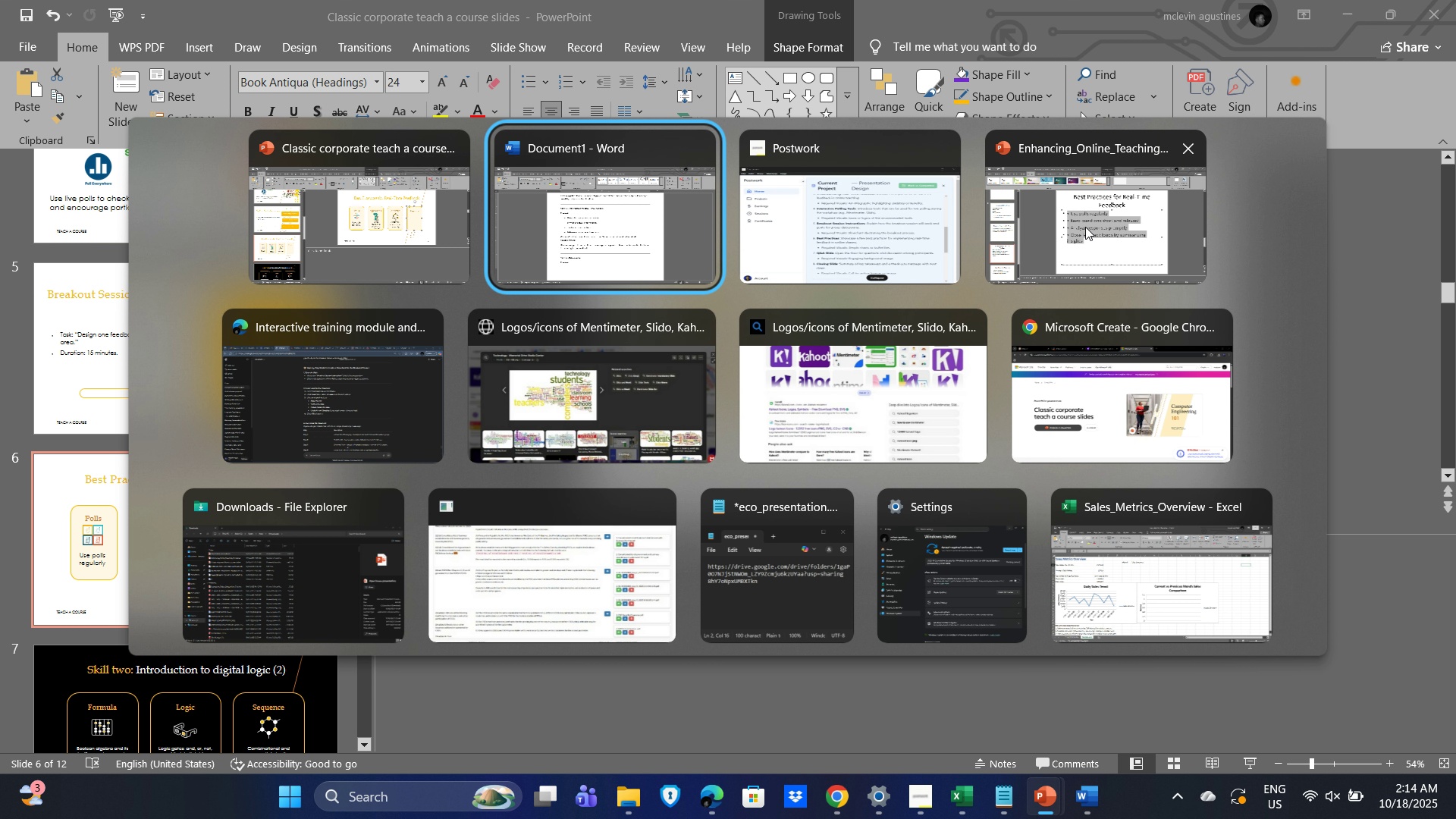 
left_click([1097, 236])
 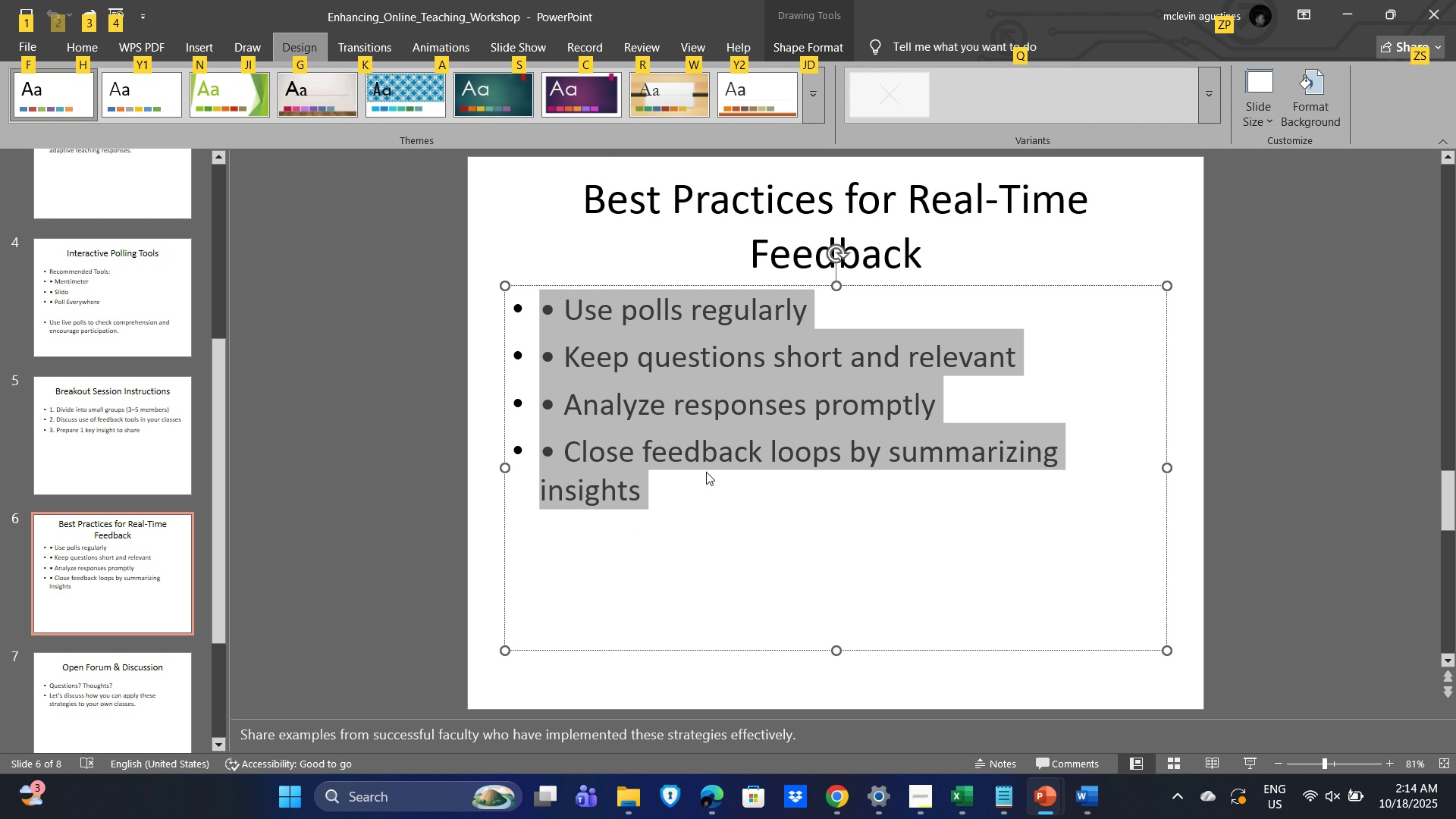 
left_click([706, 472])
 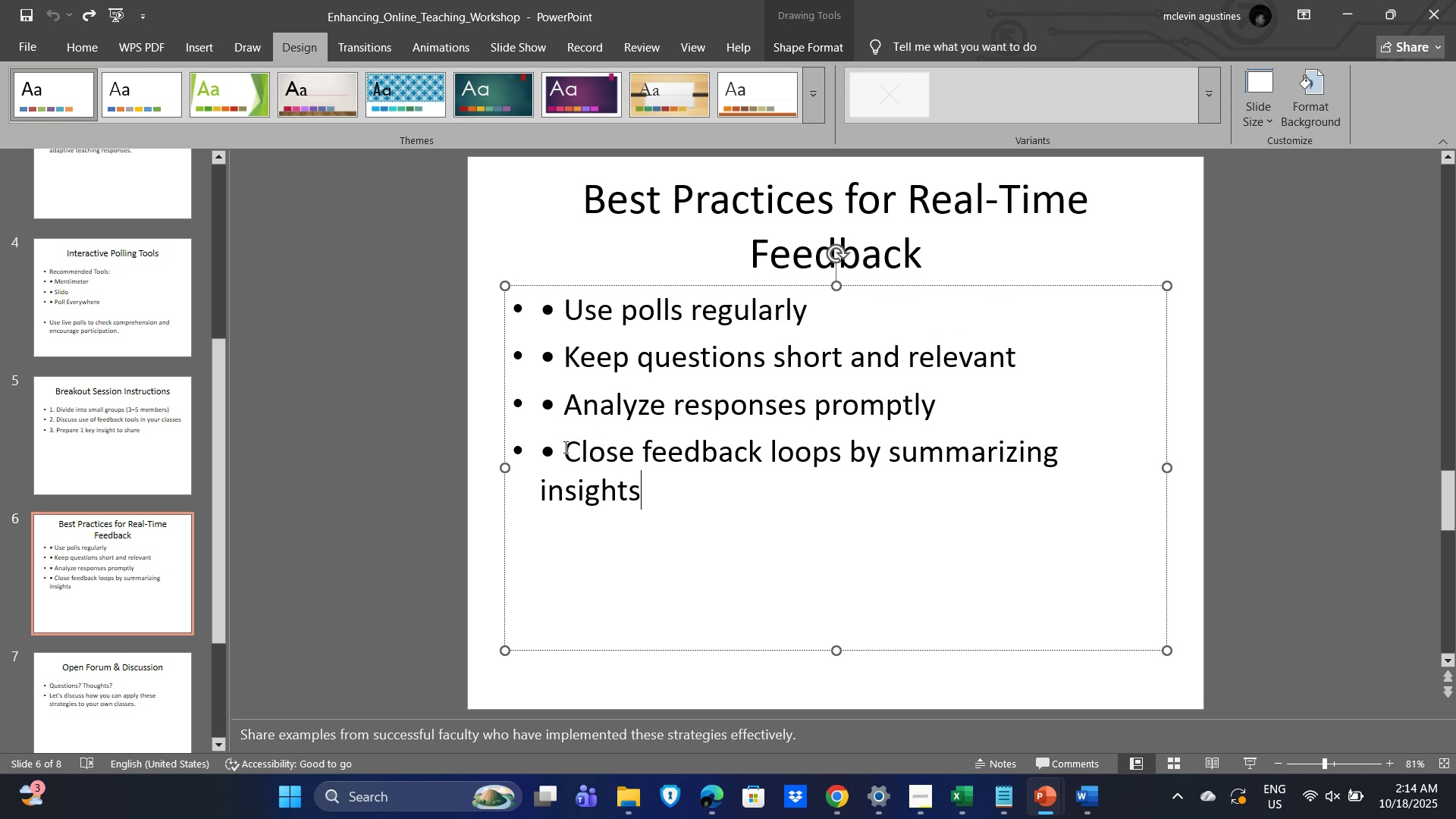 
left_click_drag(start_coordinate=[564, 447], to_coordinate=[687, 497])
 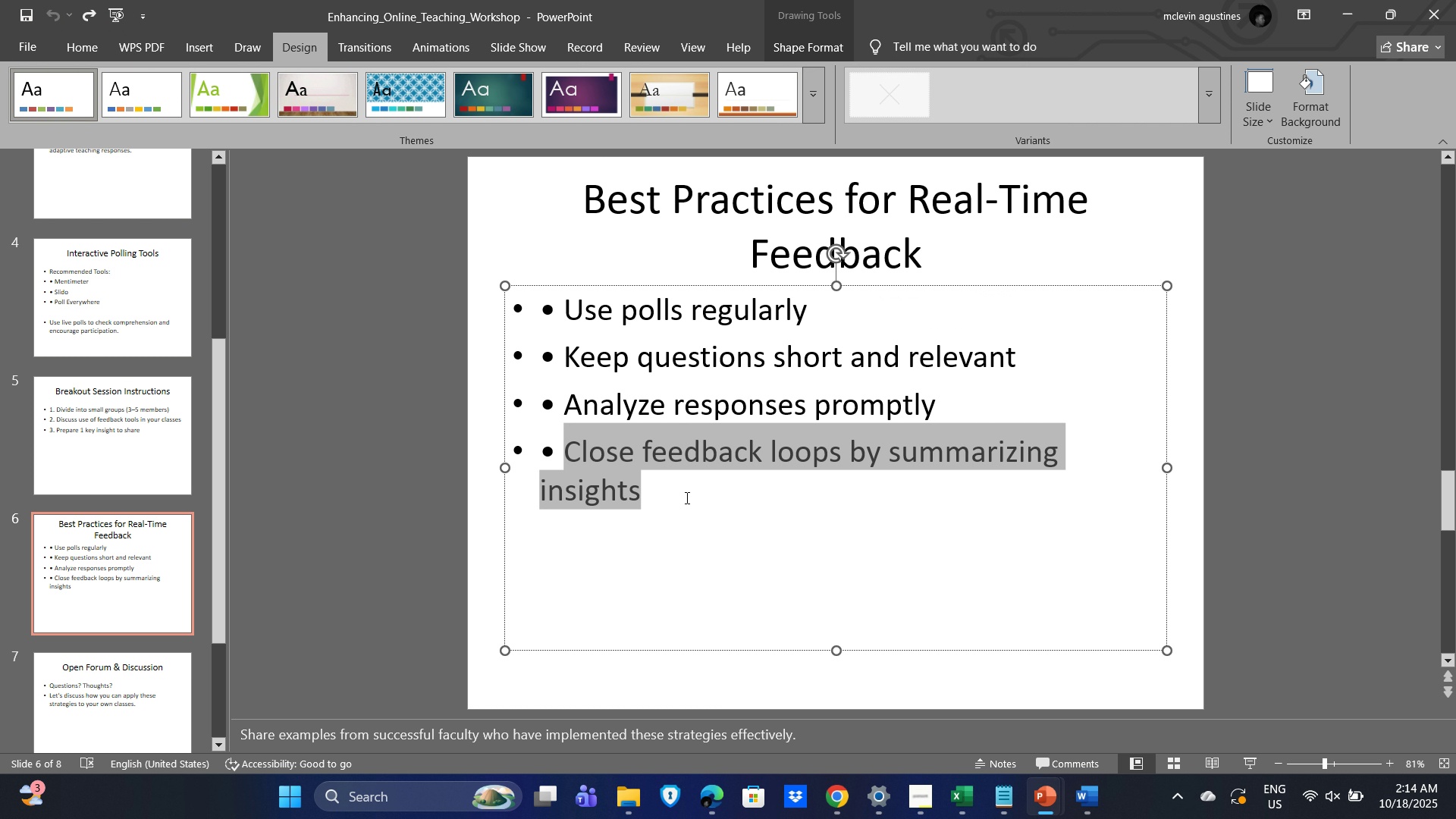 
key(Control+C)
 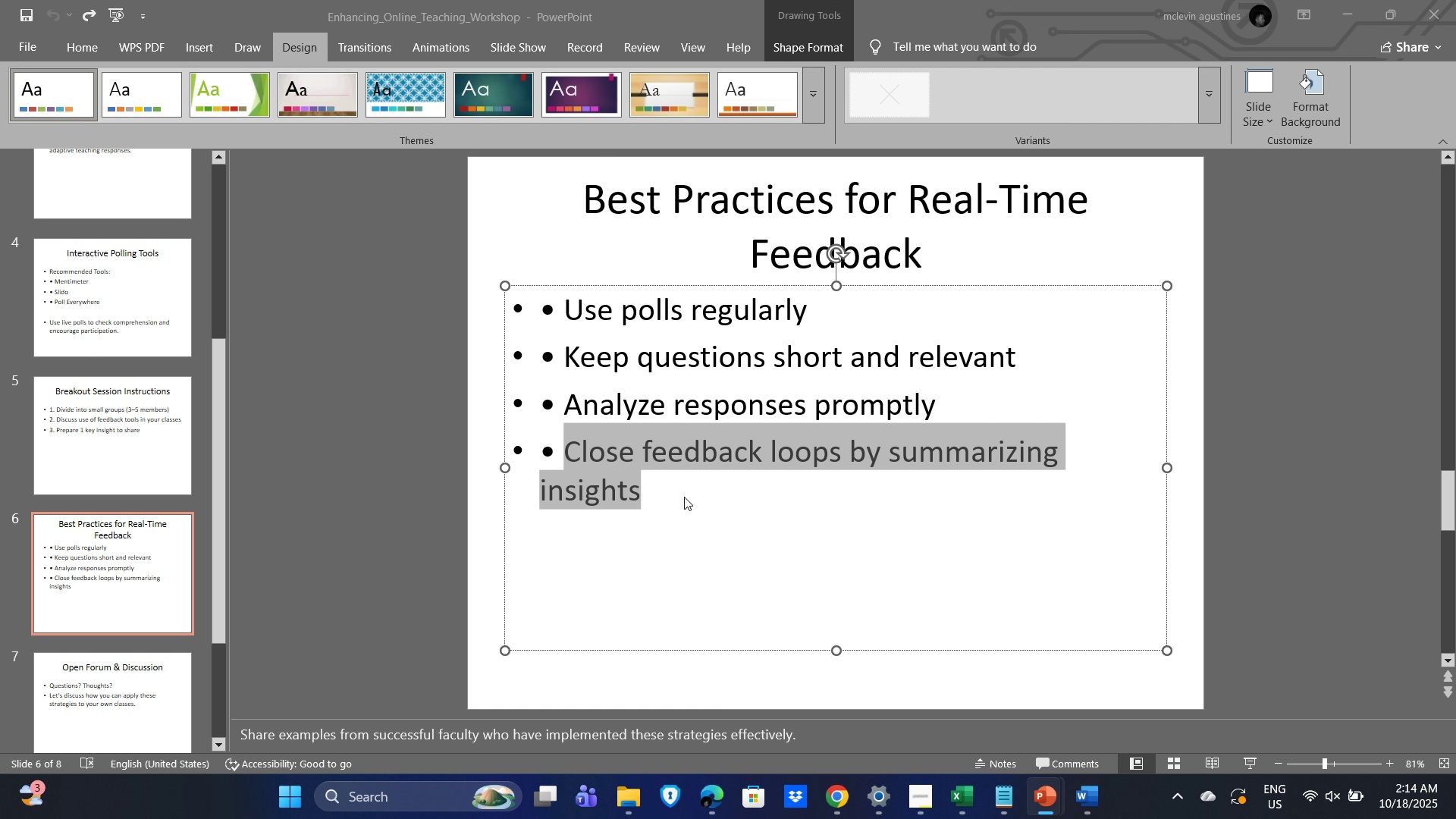 
key(Alt+Tab)
 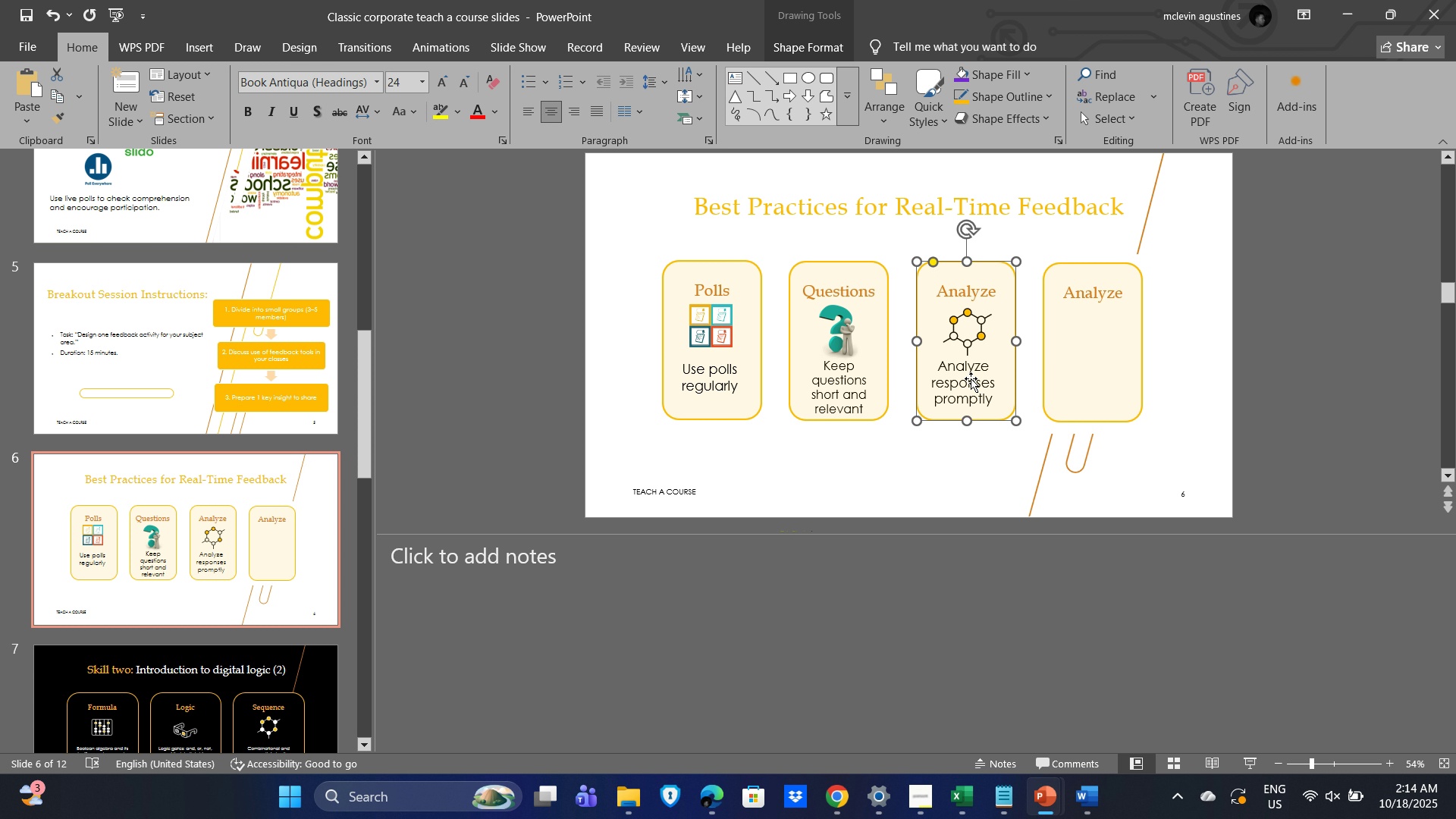 
left_click([688, 384])
 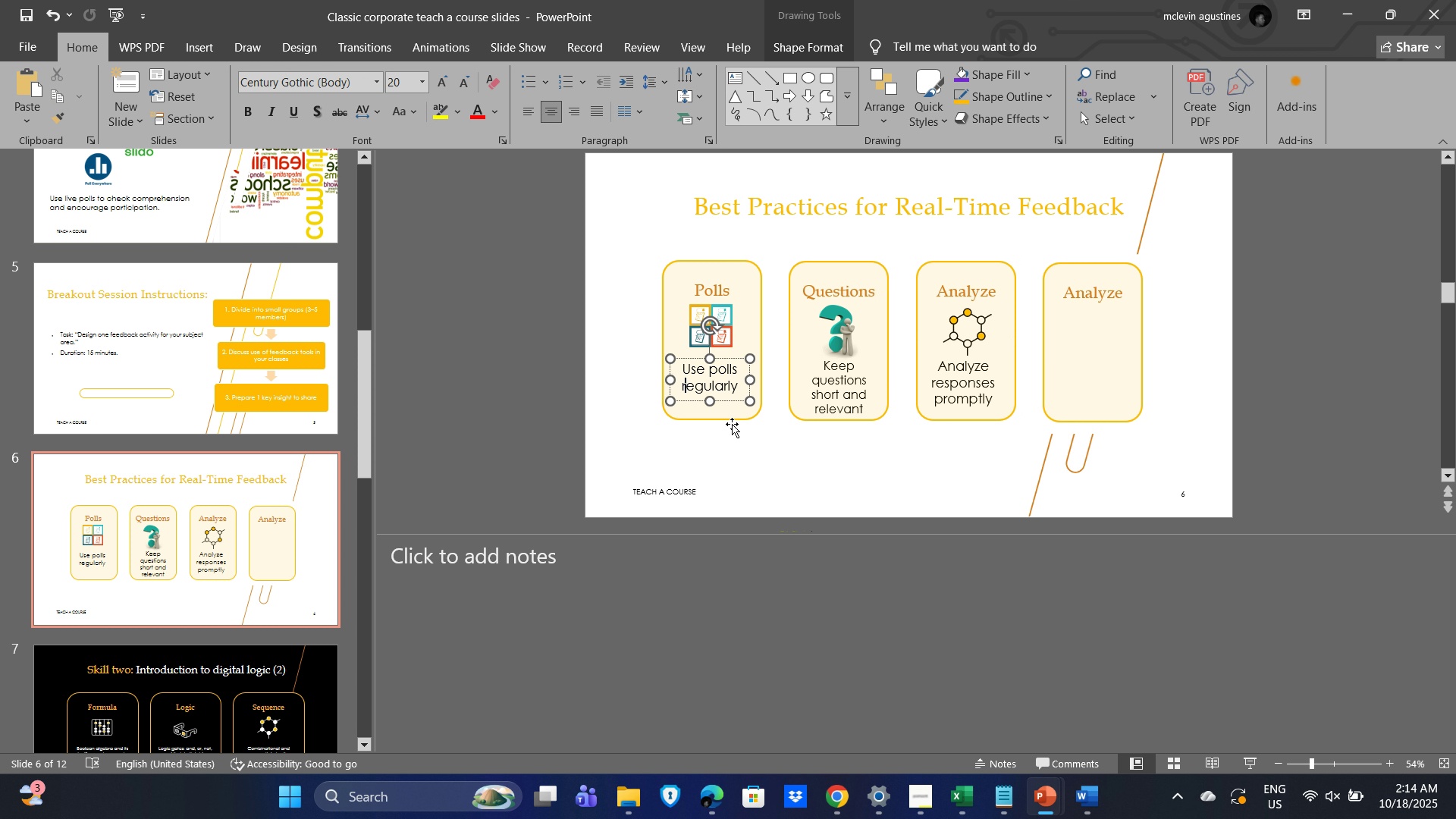 
left_click([760, 450])
 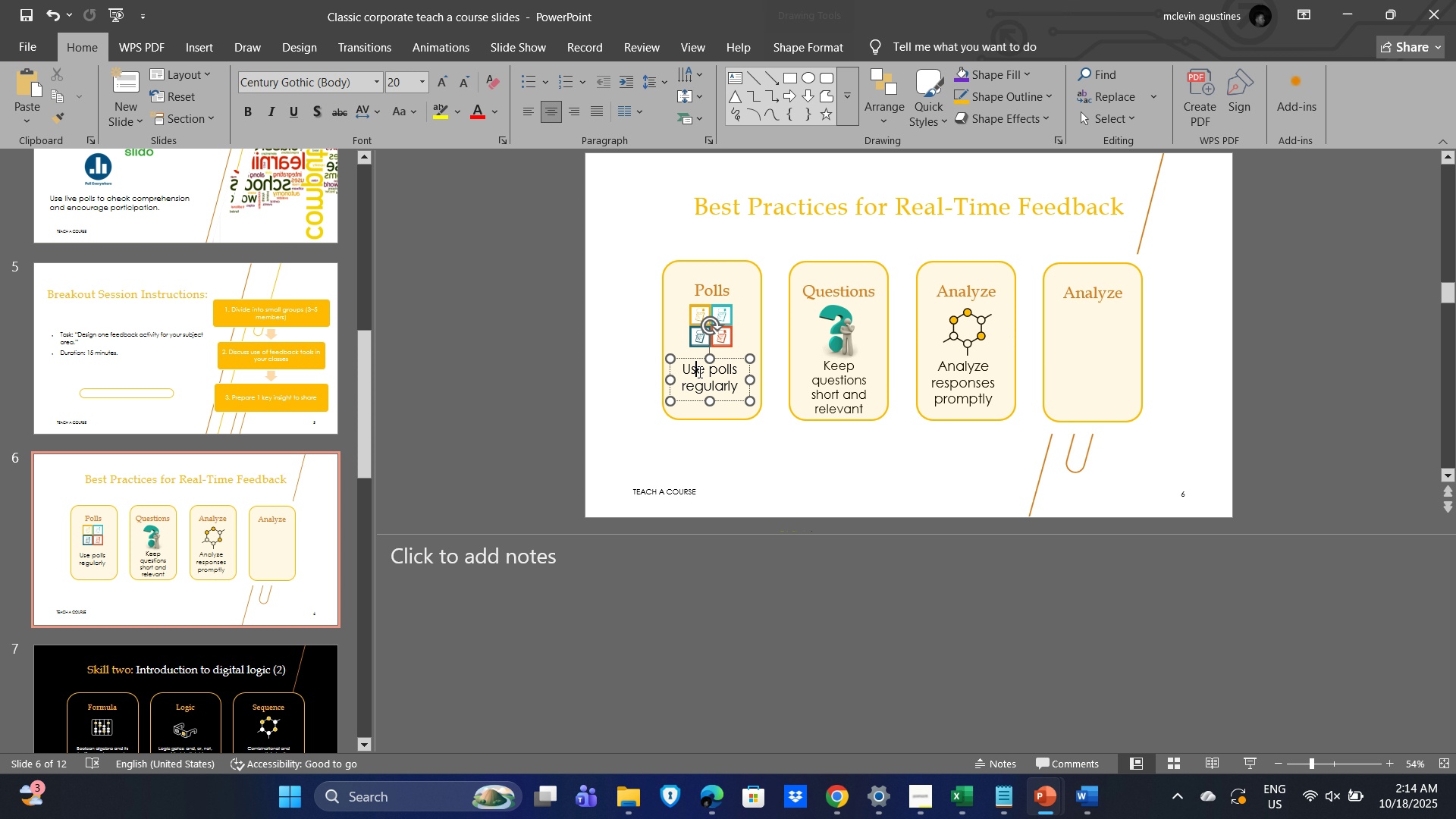 
left_click([698, 372])
 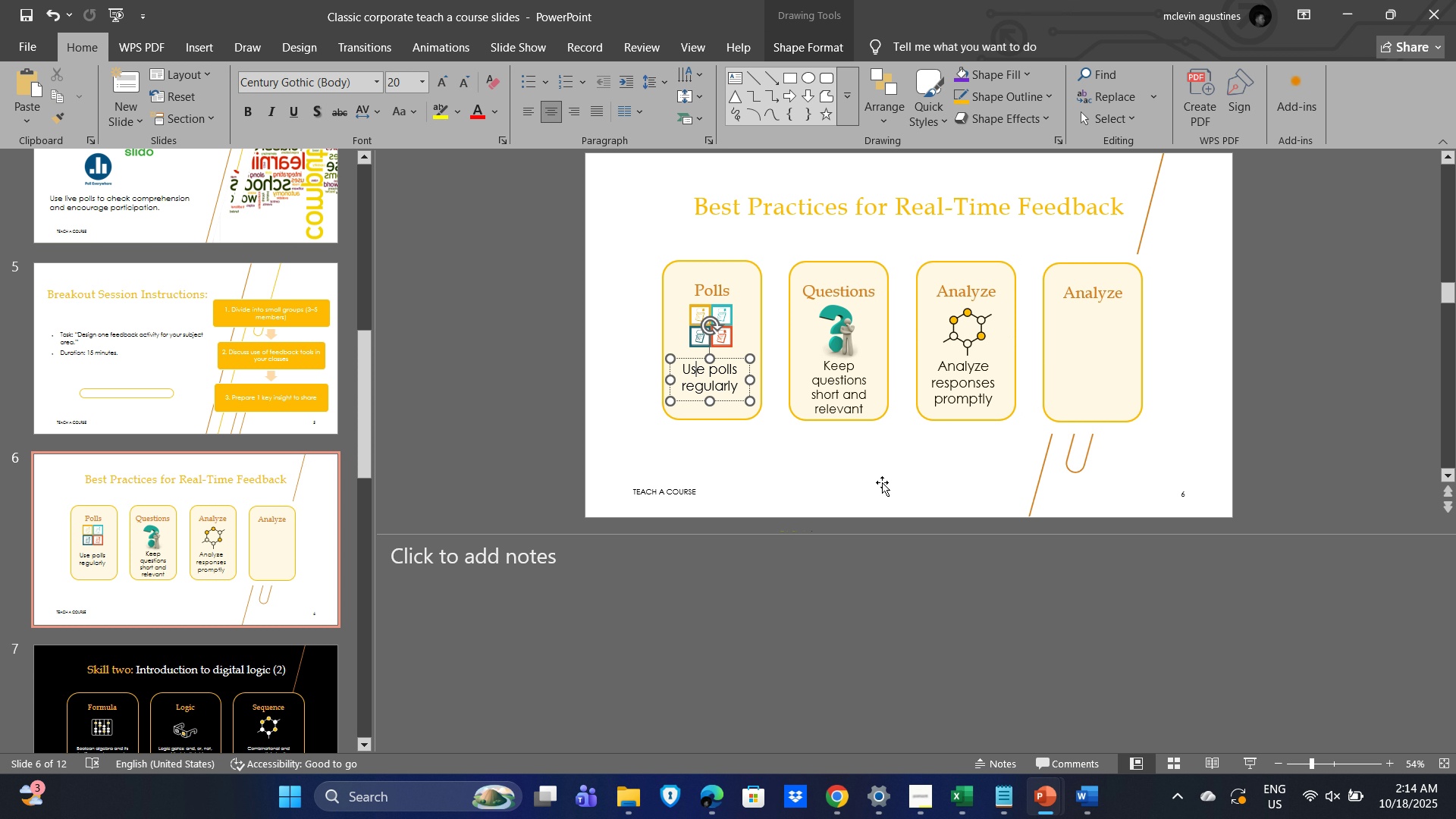 
left_click([882, 482])
 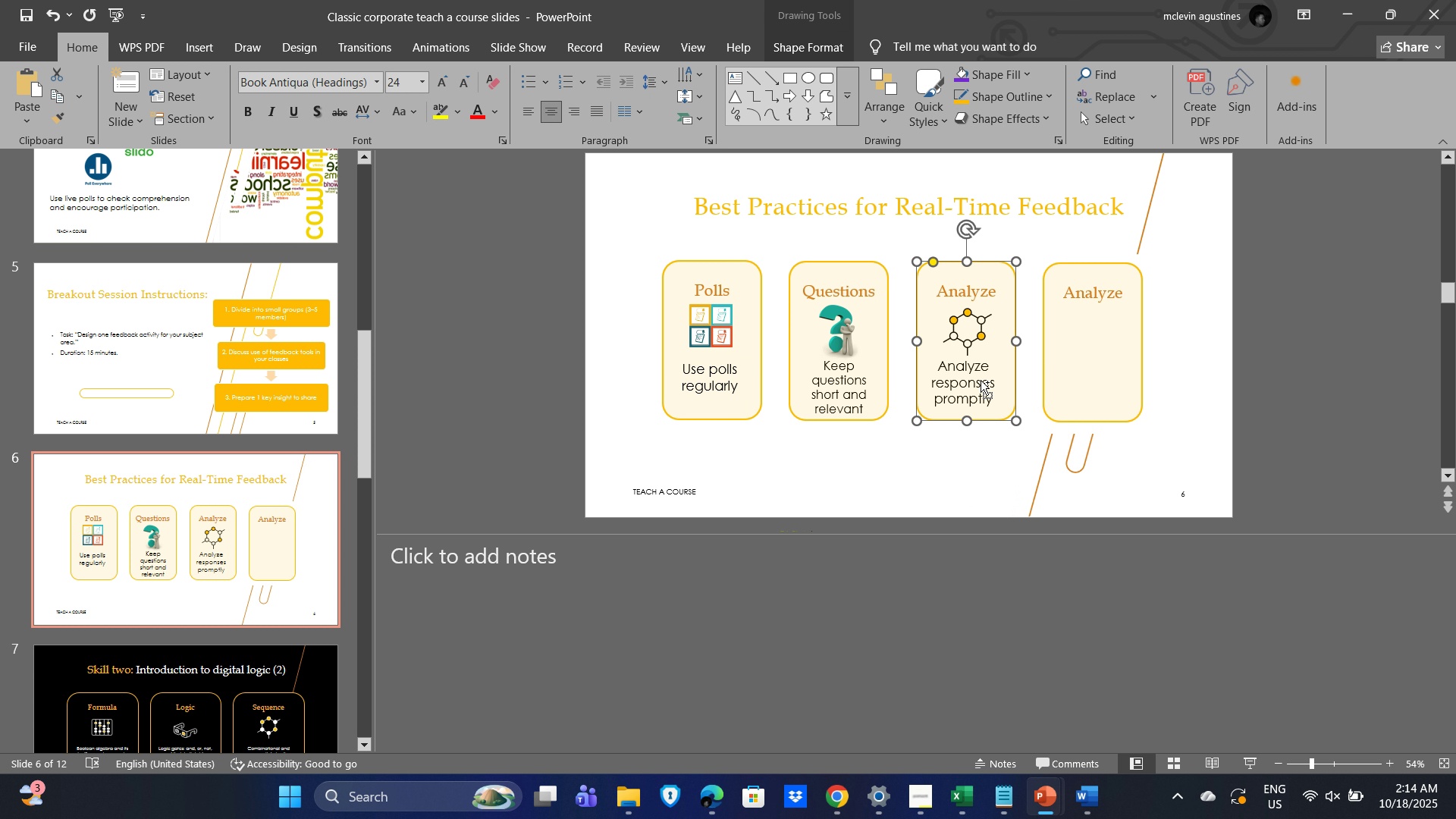 
key(Control+C)
 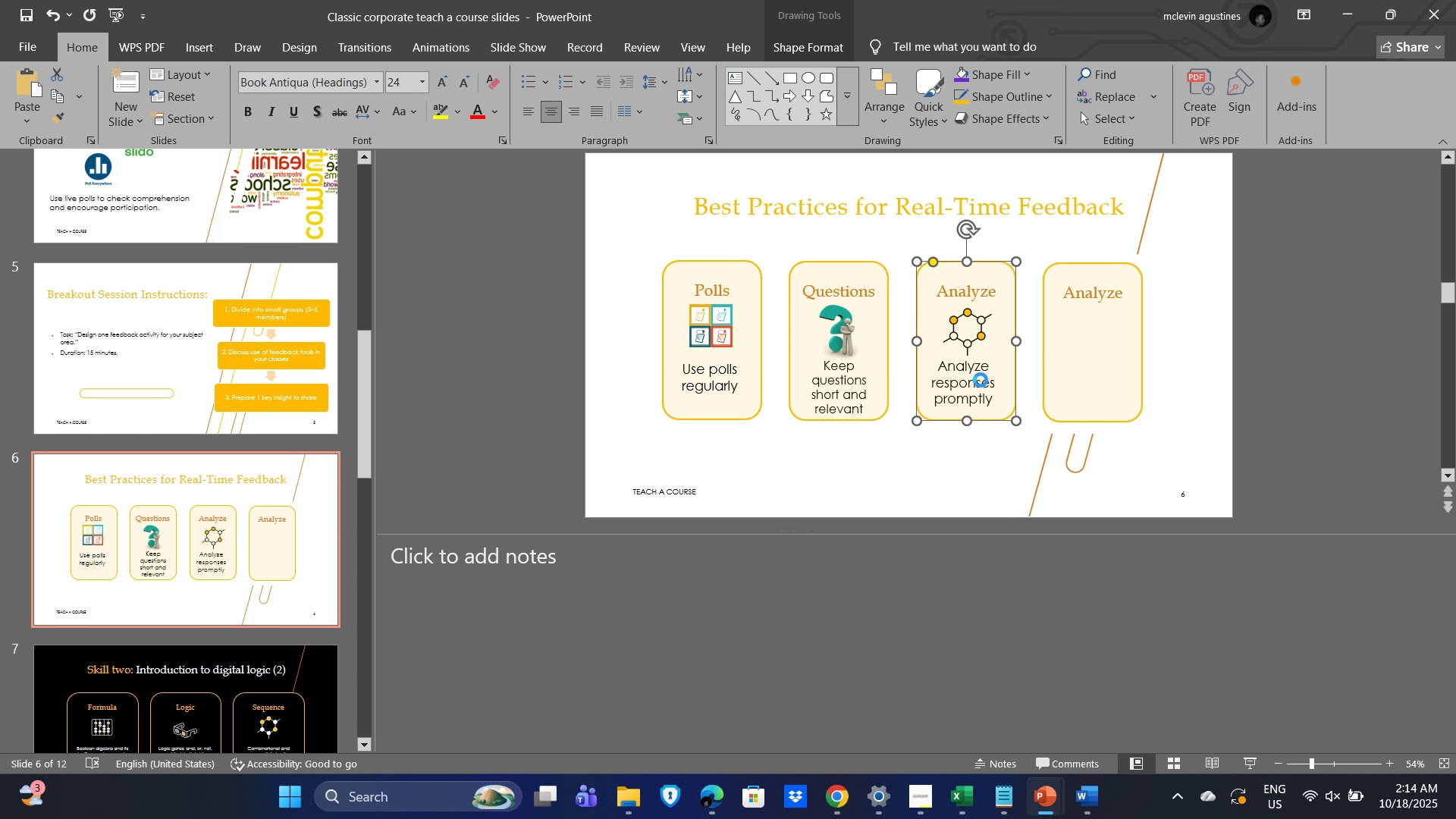 
key(Control+C)
 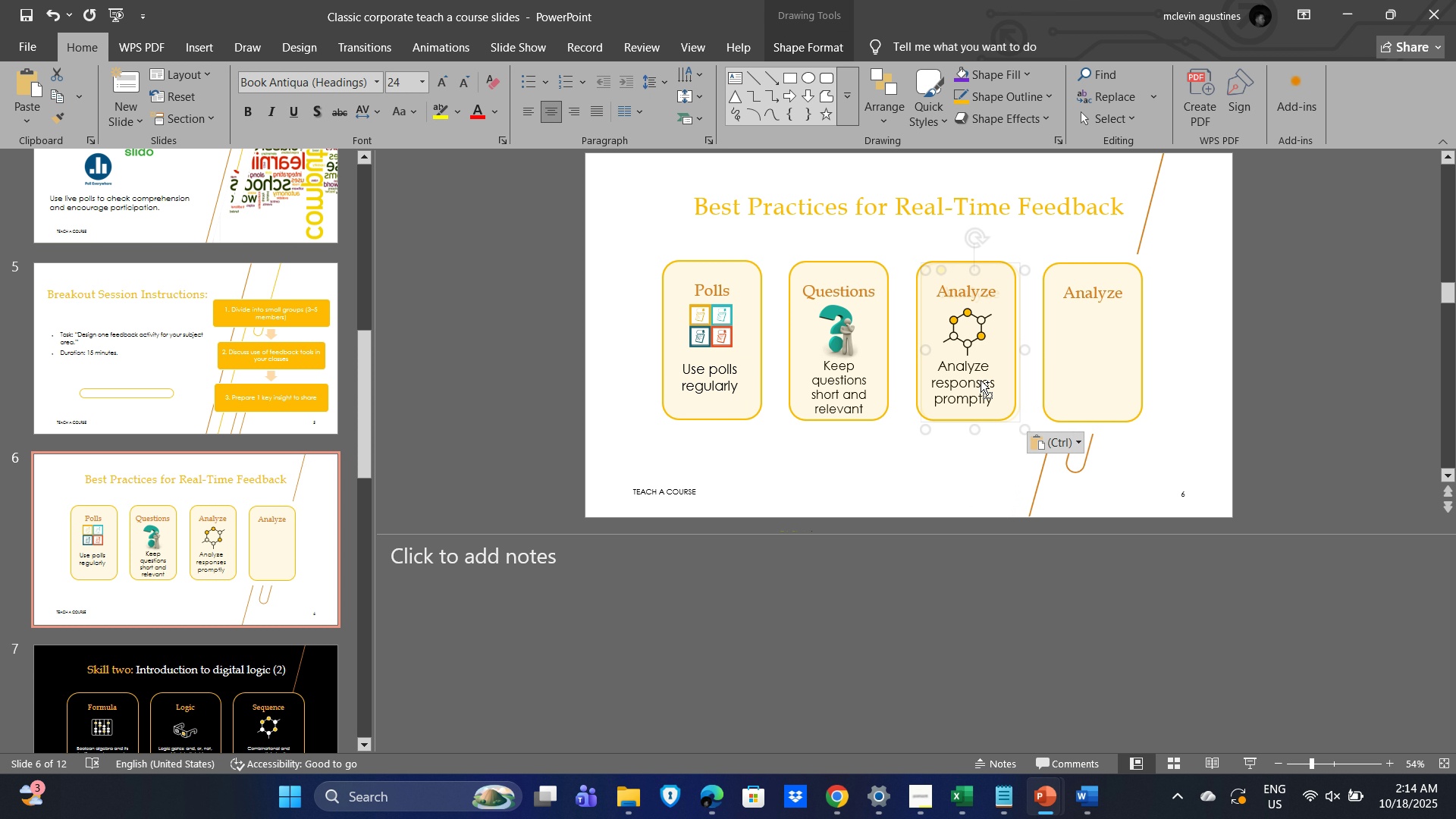 
key(Control+V)
 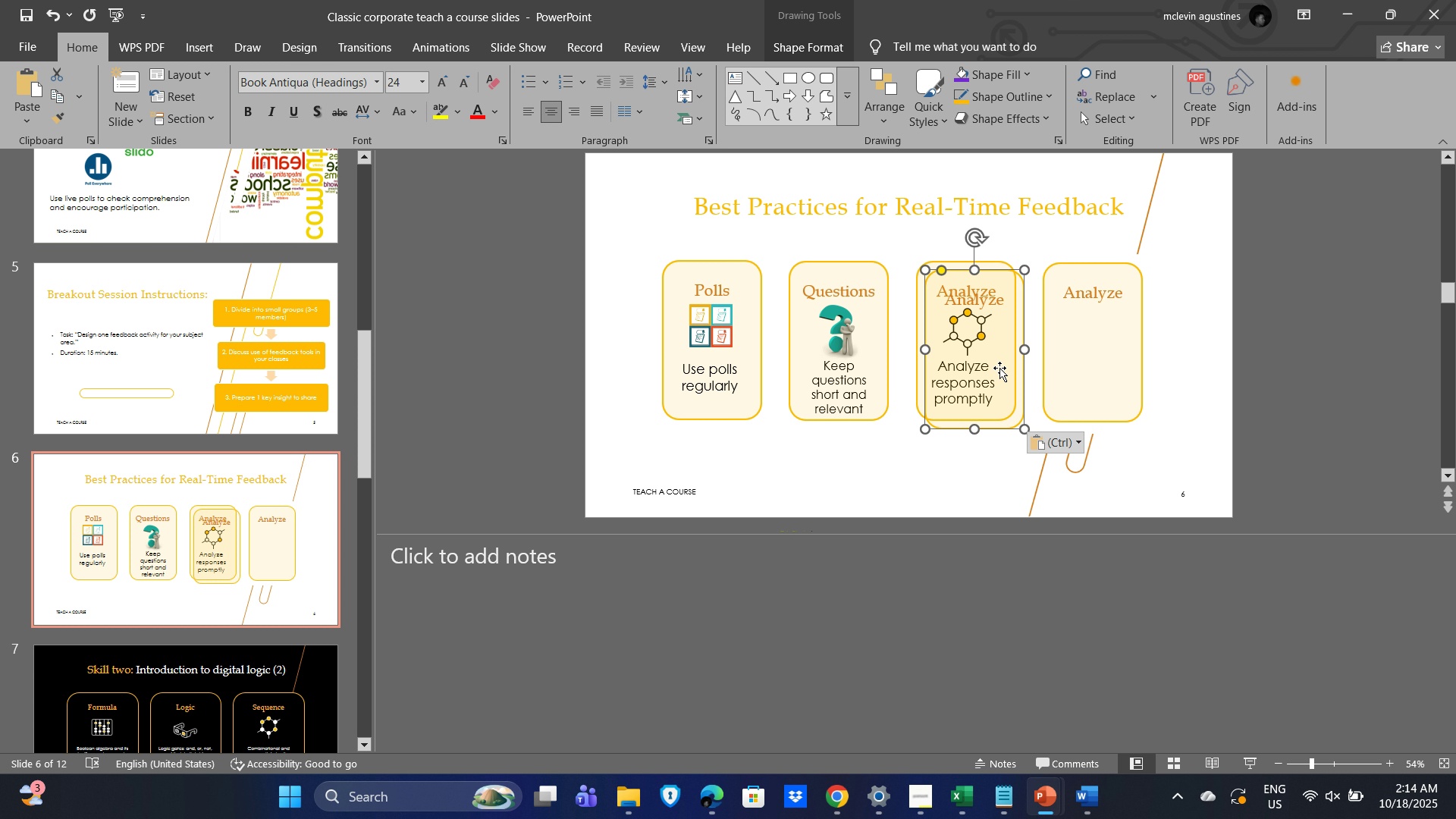 
left_click_drag(start_coordinate=[996, 354], to_coordinate=[1126, 434])
 